 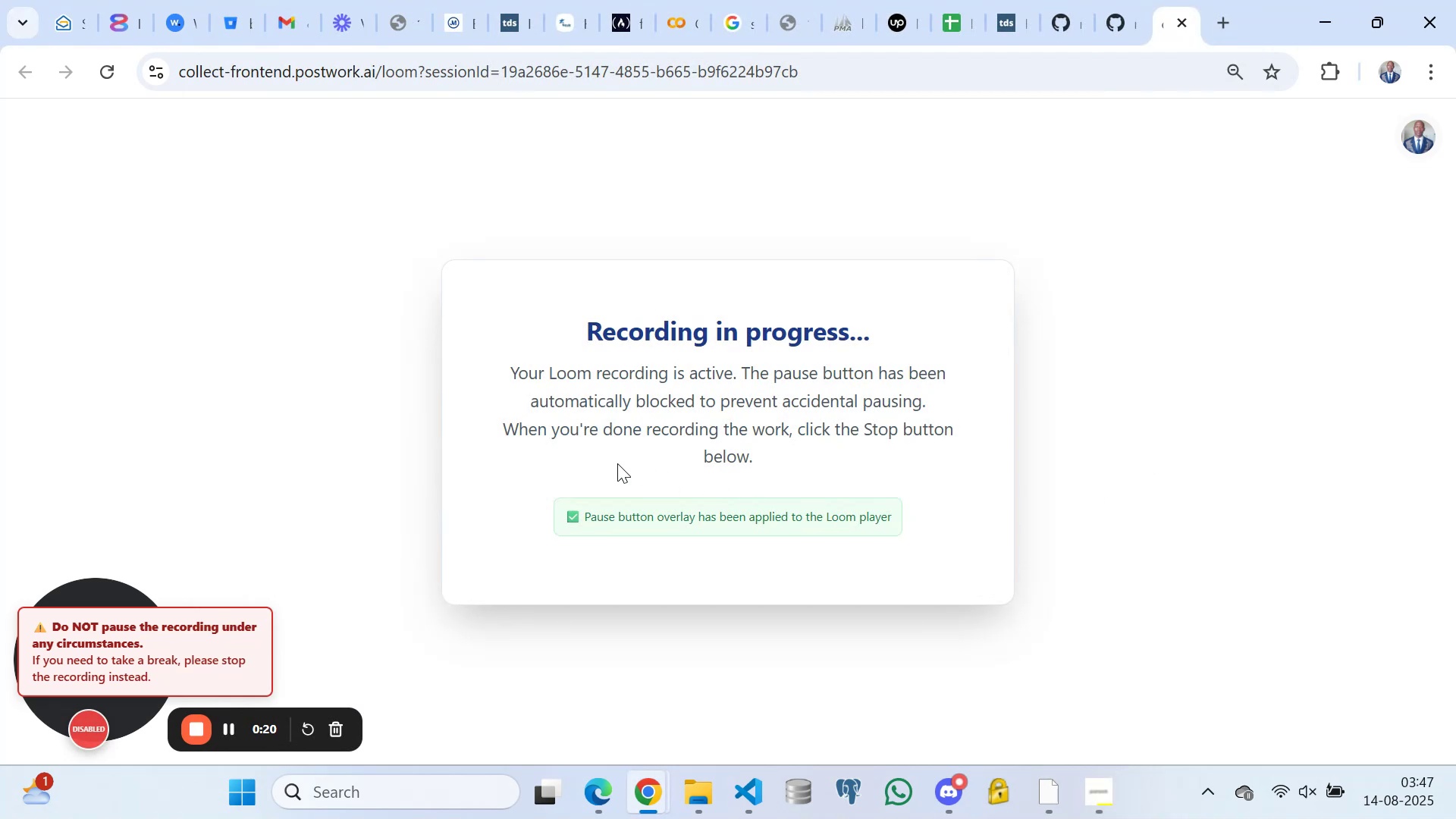 
left_click([754, 793])
 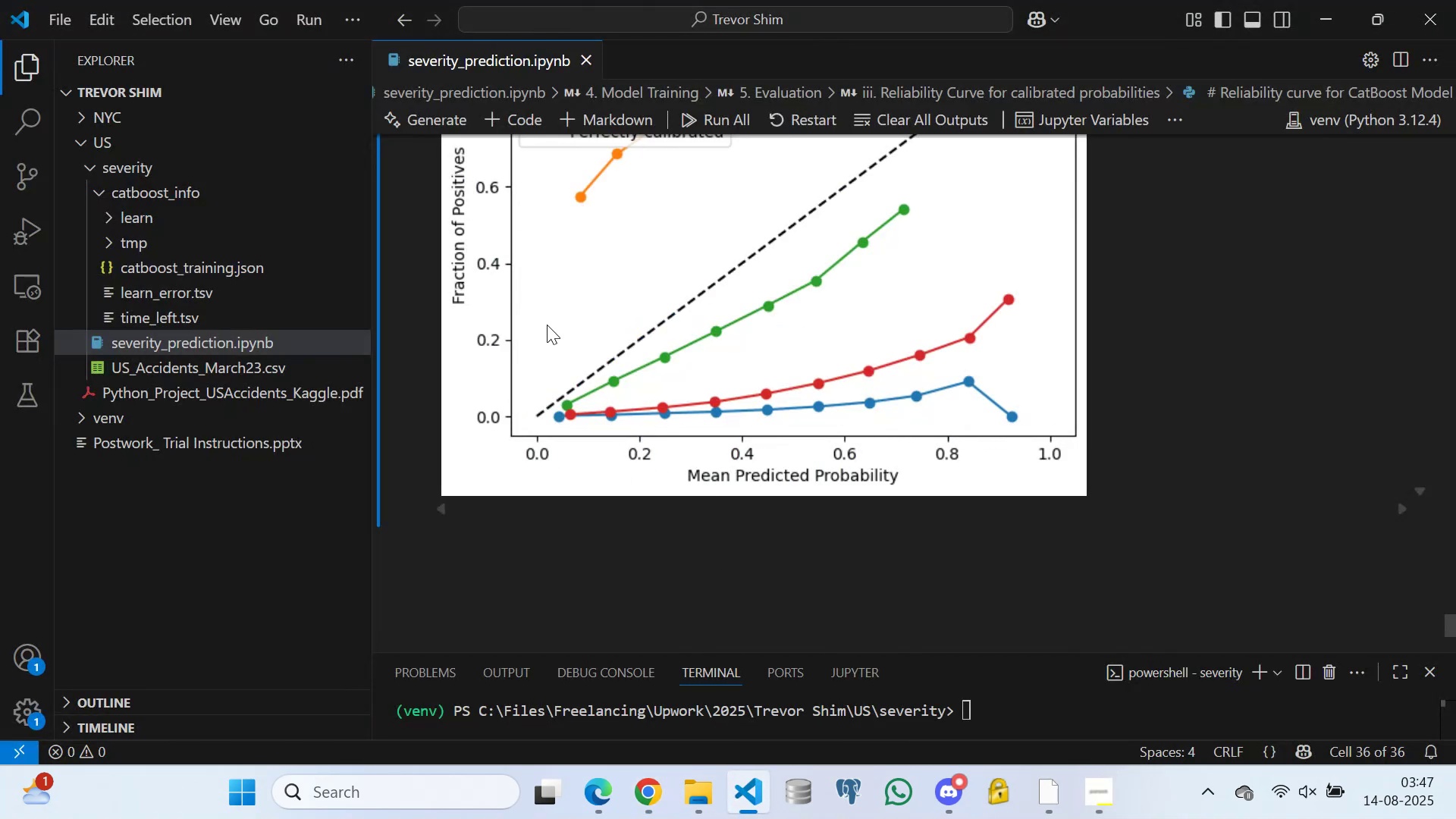 
scroll: coordinate [687, 306], scroll_direction: down, amount: 7.0
 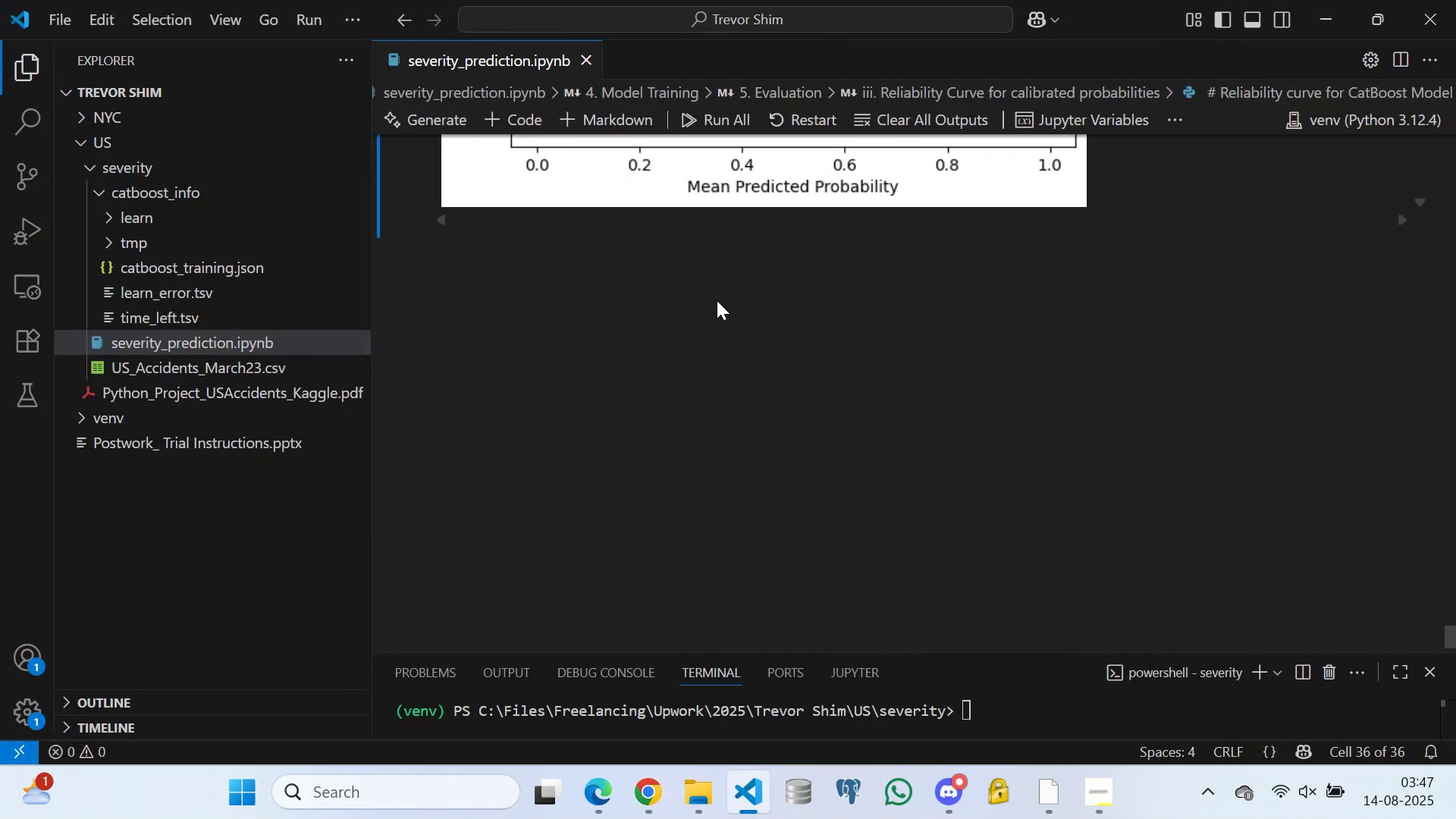 
scroll: coordinate [711, 312], scroll_direction: up, amount: 16.0
 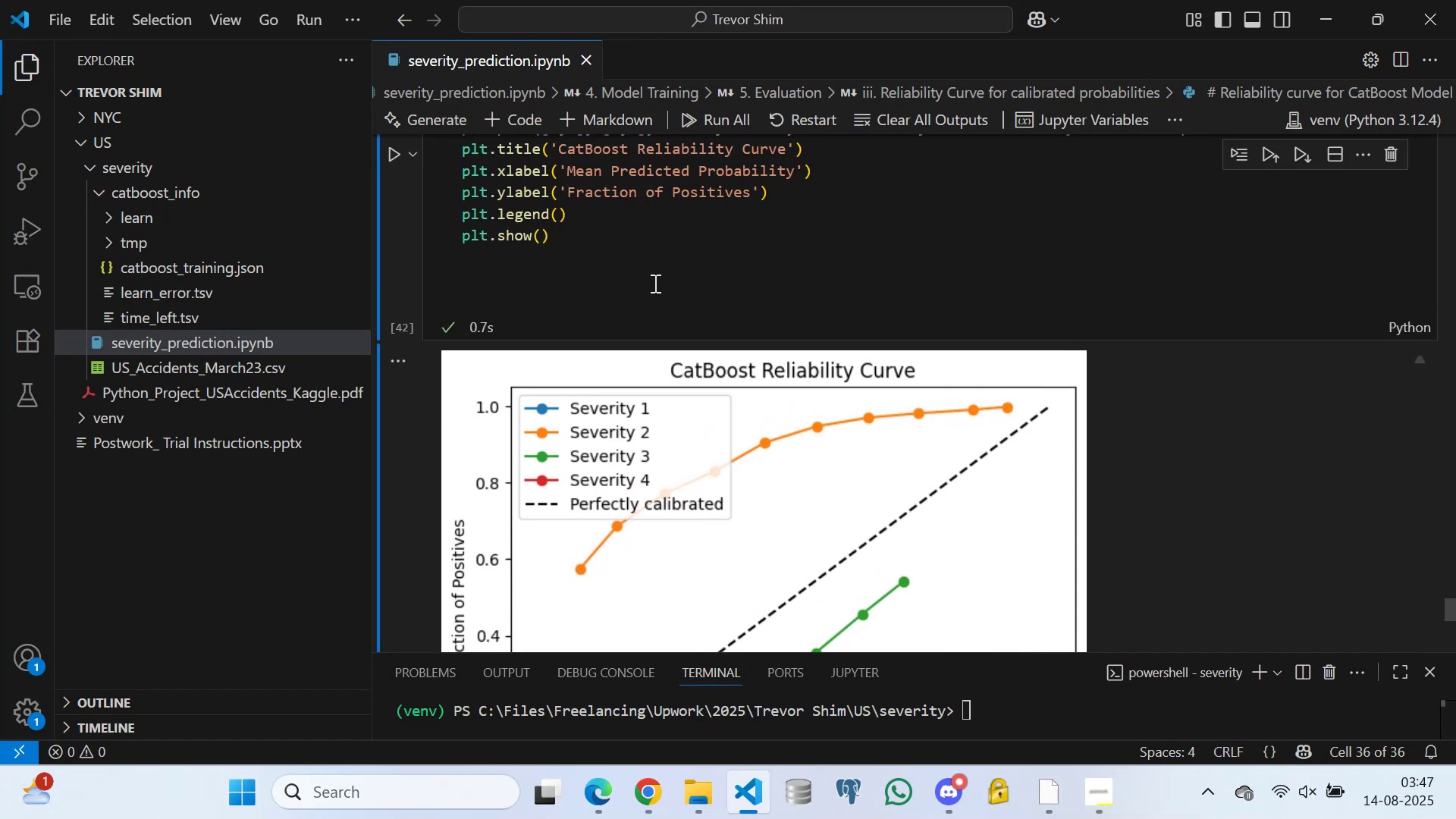 
scroll: coordinate [789, 355], scroll_direction: down, amount: 5.0
 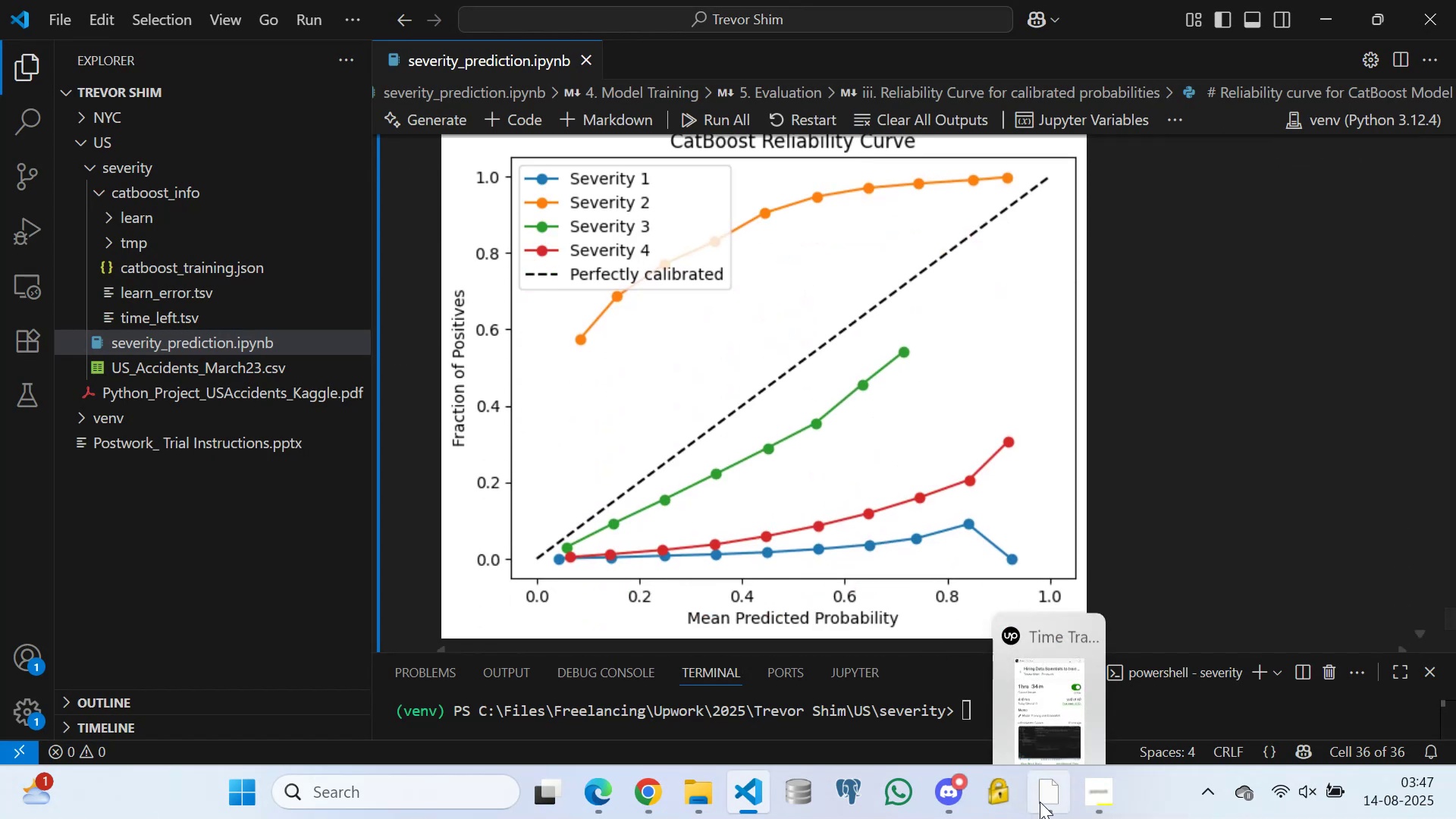 
left_click([1040, 802])
 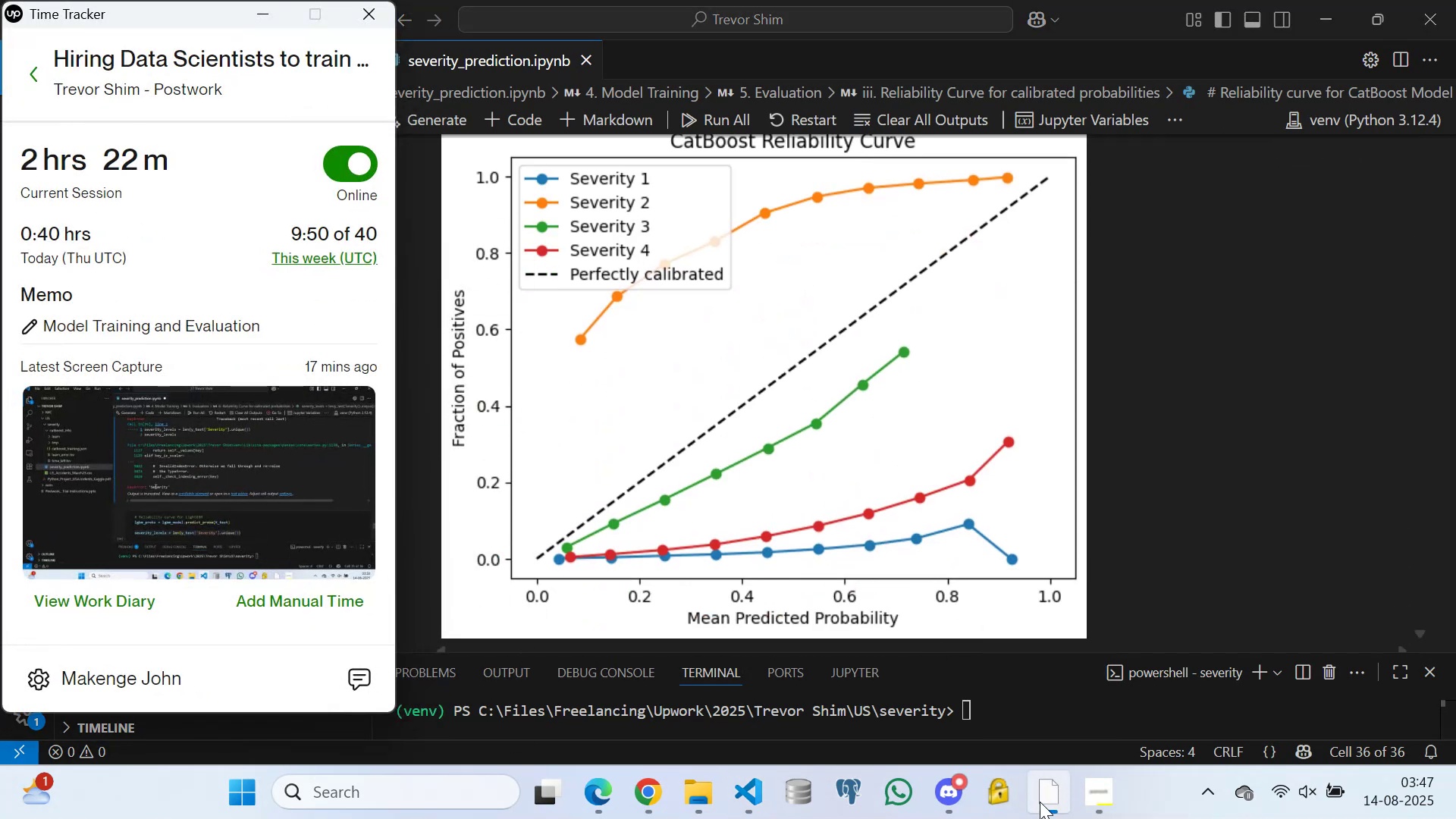 
left_click([1040, 802])
 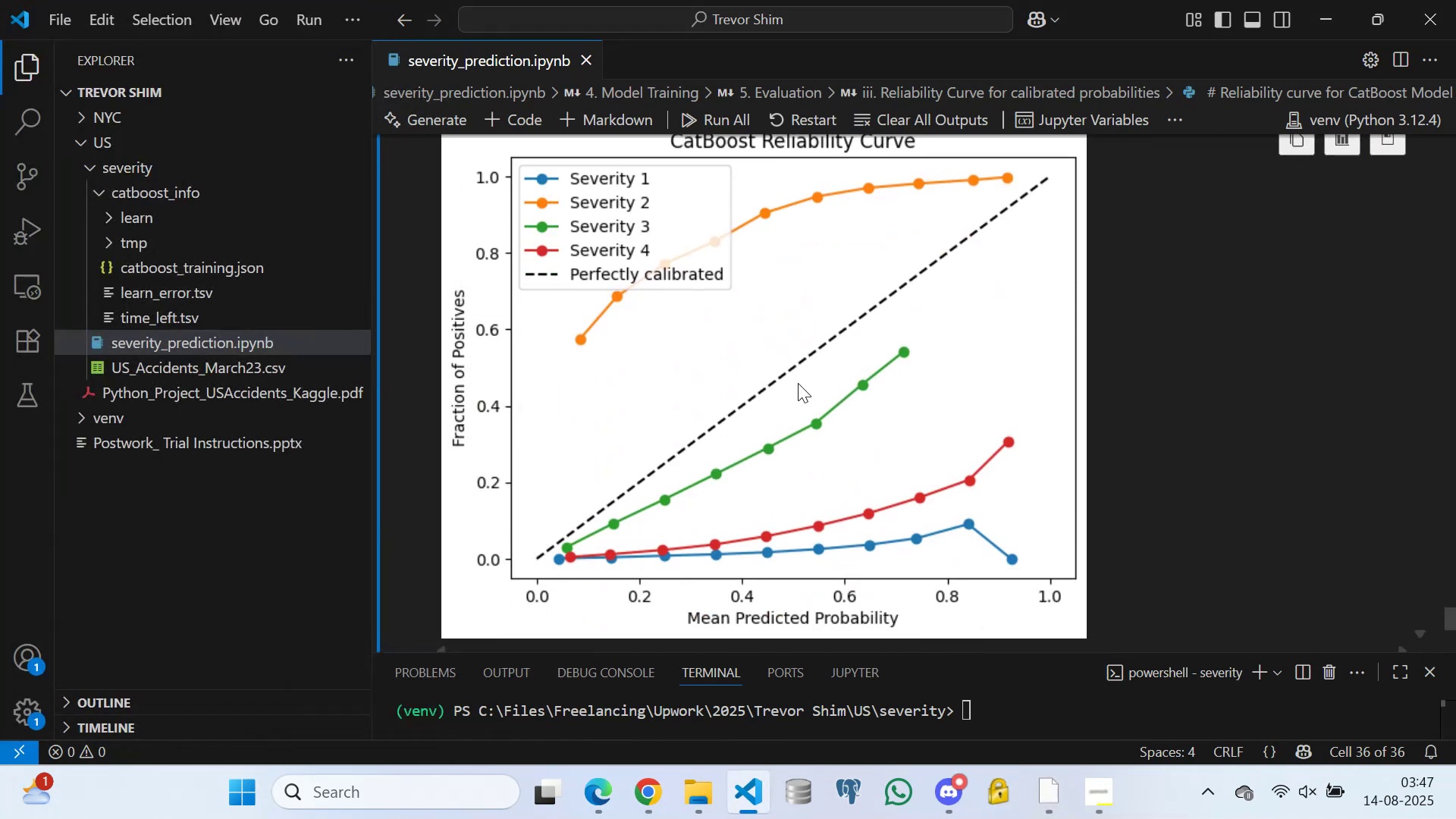 
scroll: coordinate [648, 315], scroll_direction: down, amount: 10.0
 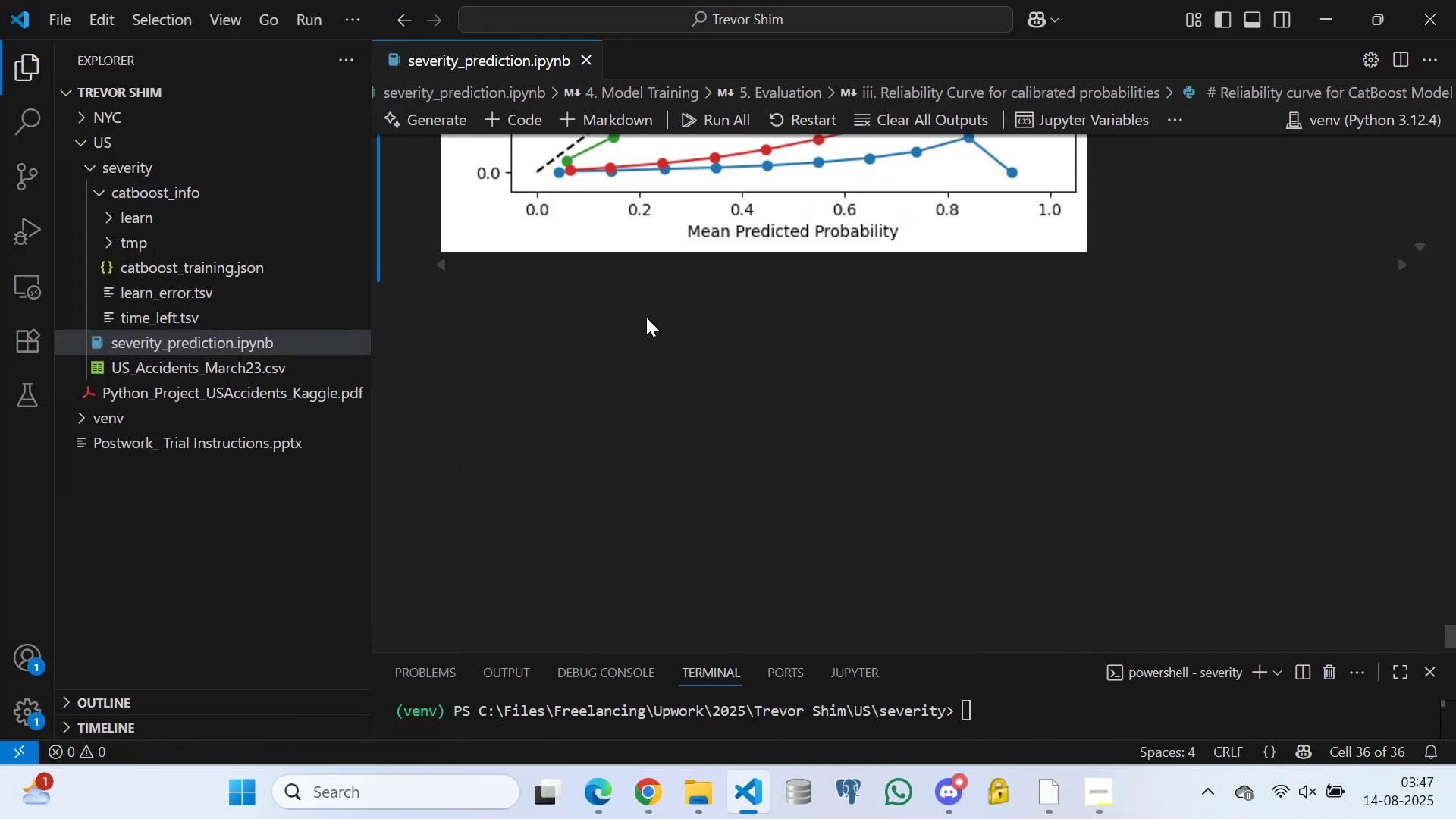 
left_click([646, 317])
 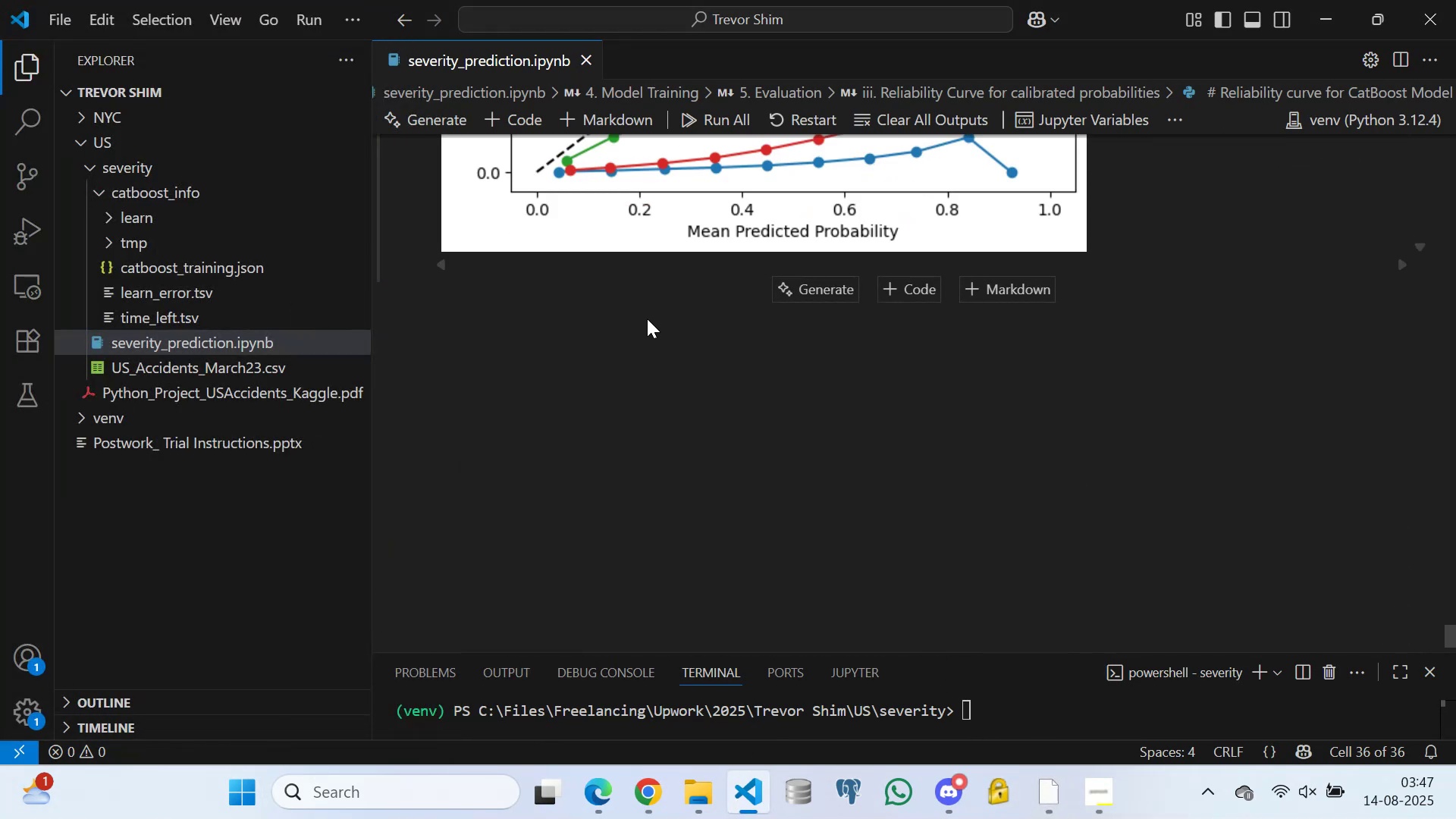 
scroll: coordinate [654, 354], scroll_direction: up, amount: 19.0
 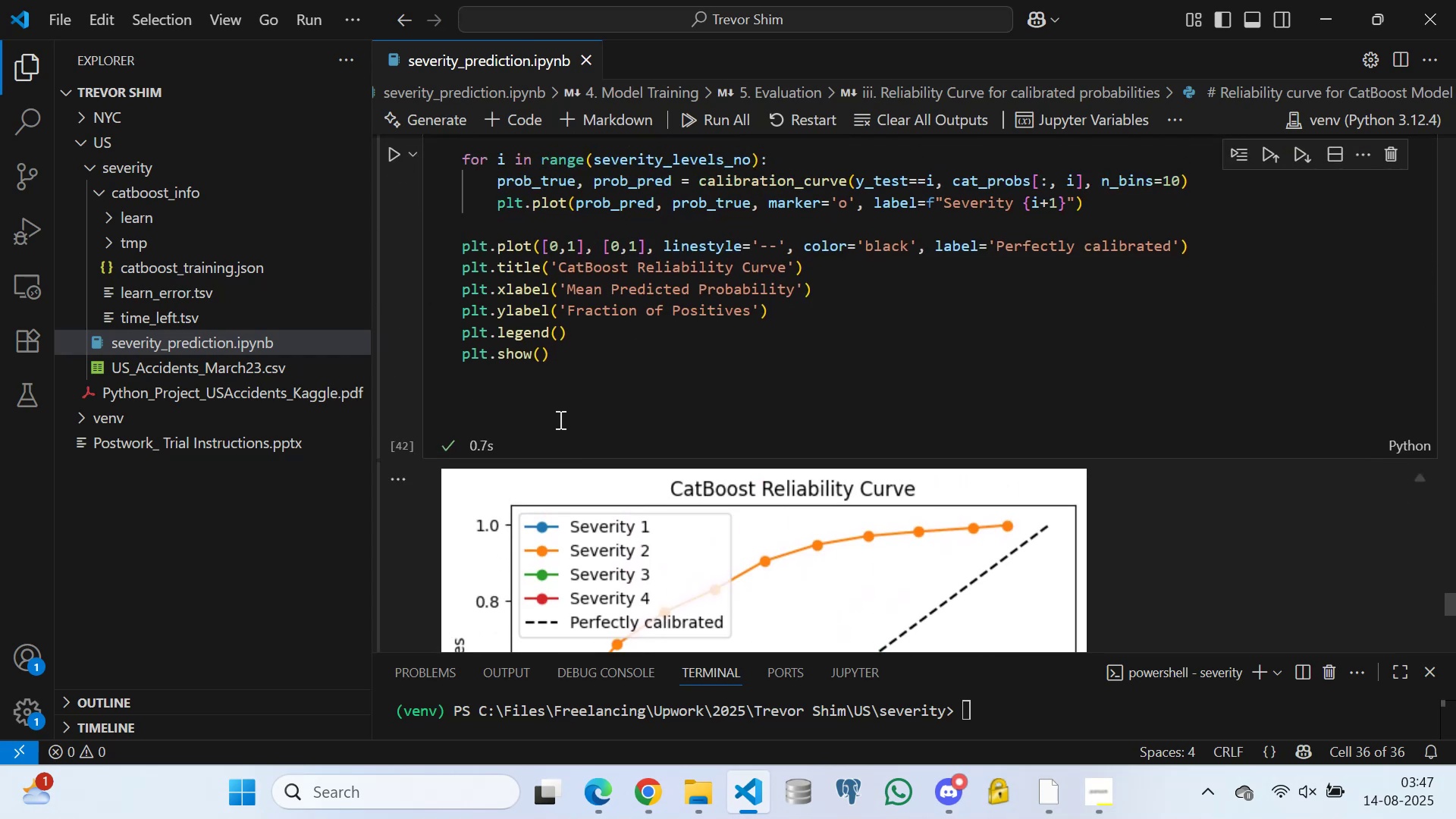 
left_click([559, 419])
 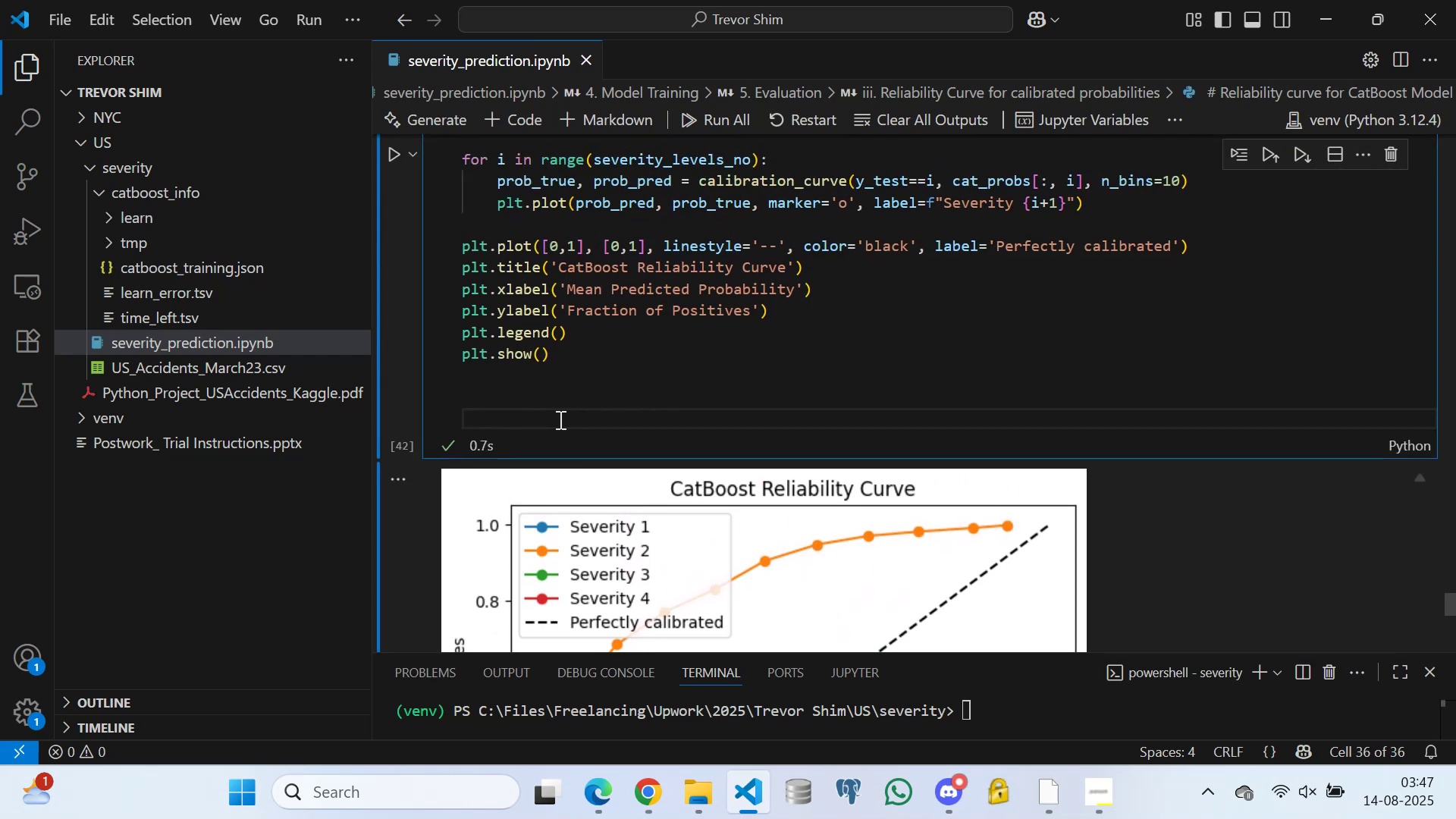 
key(Backspace)
 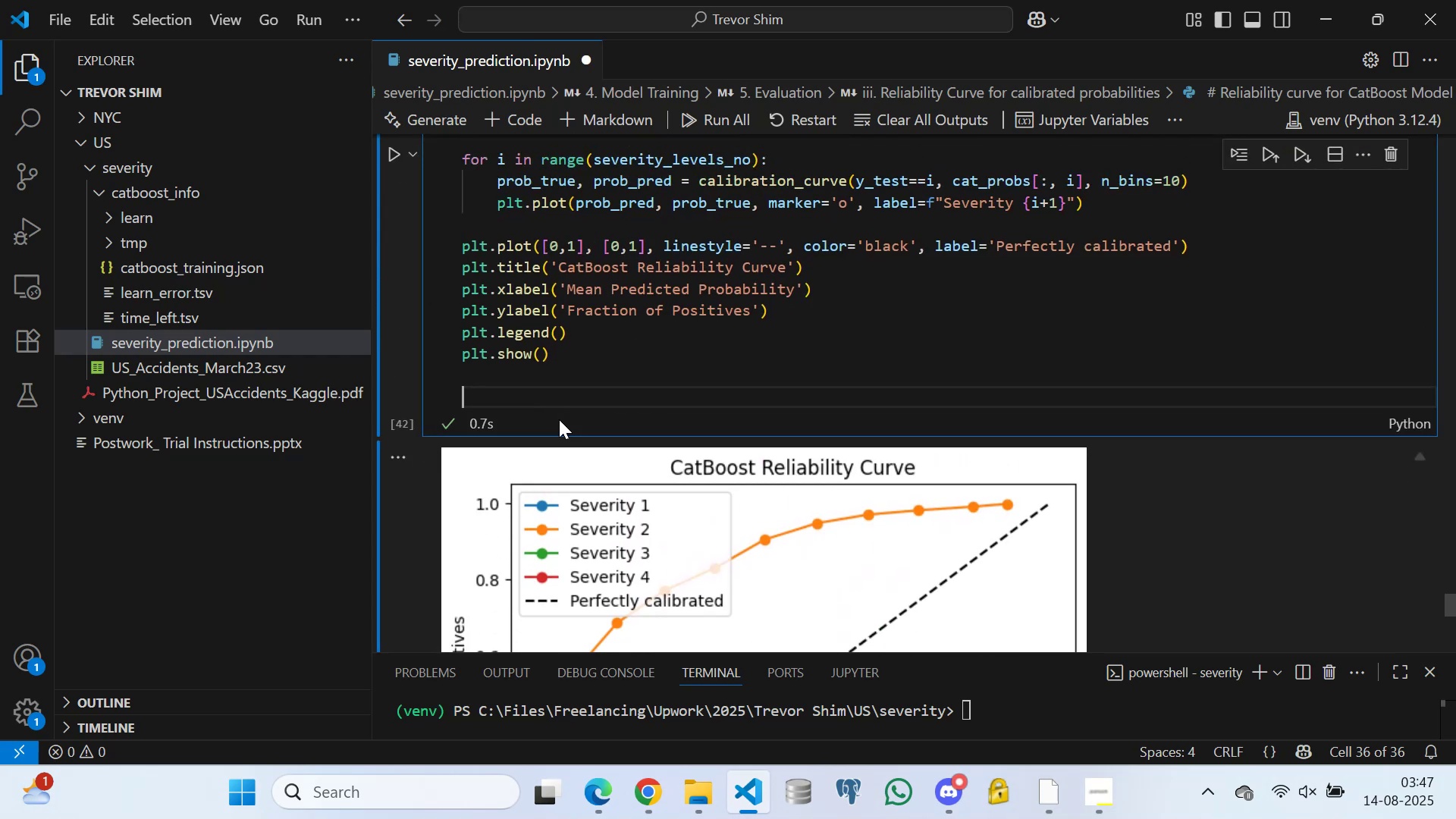 
key(Backspace)
 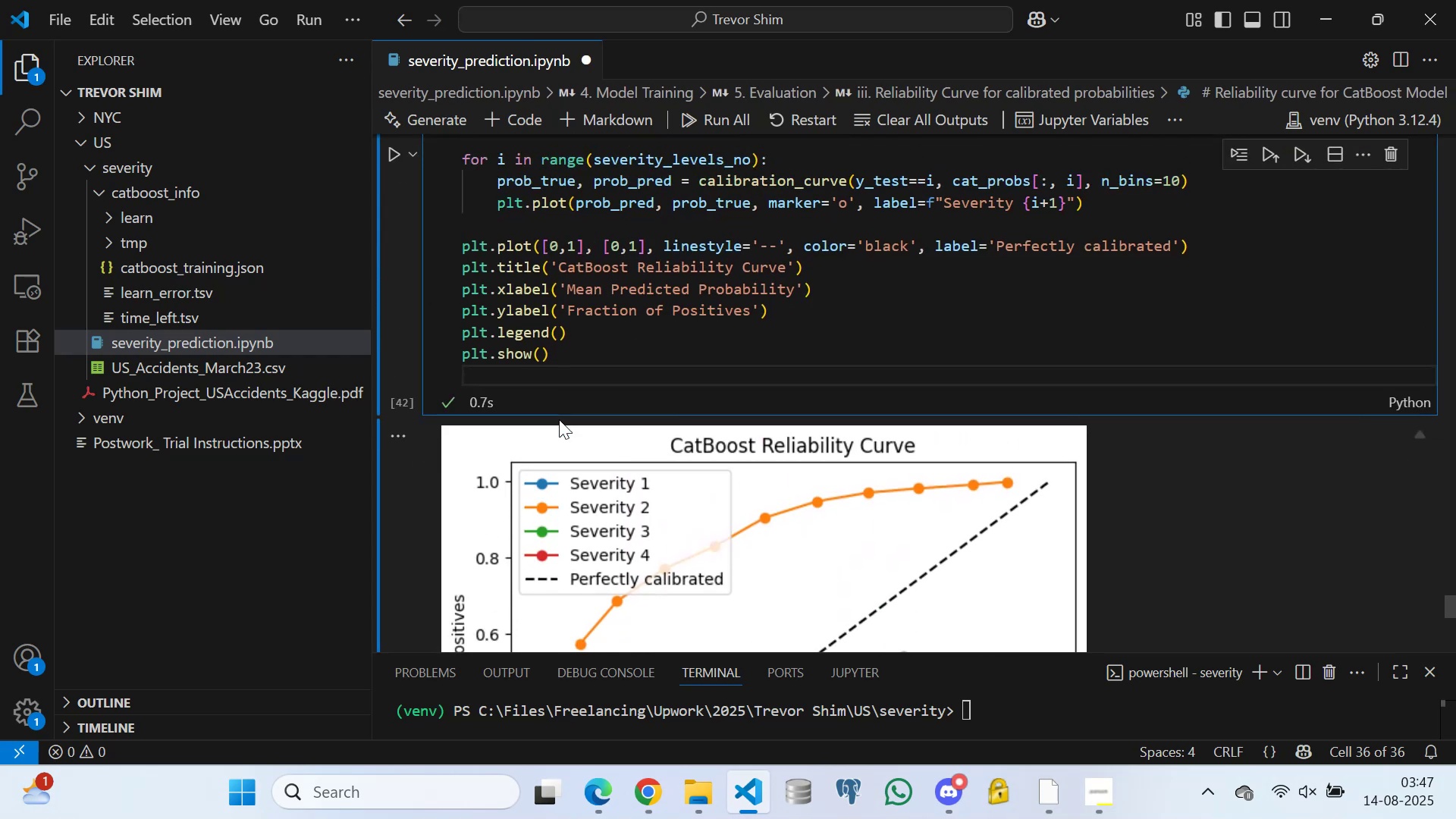 
key(Control+S)
 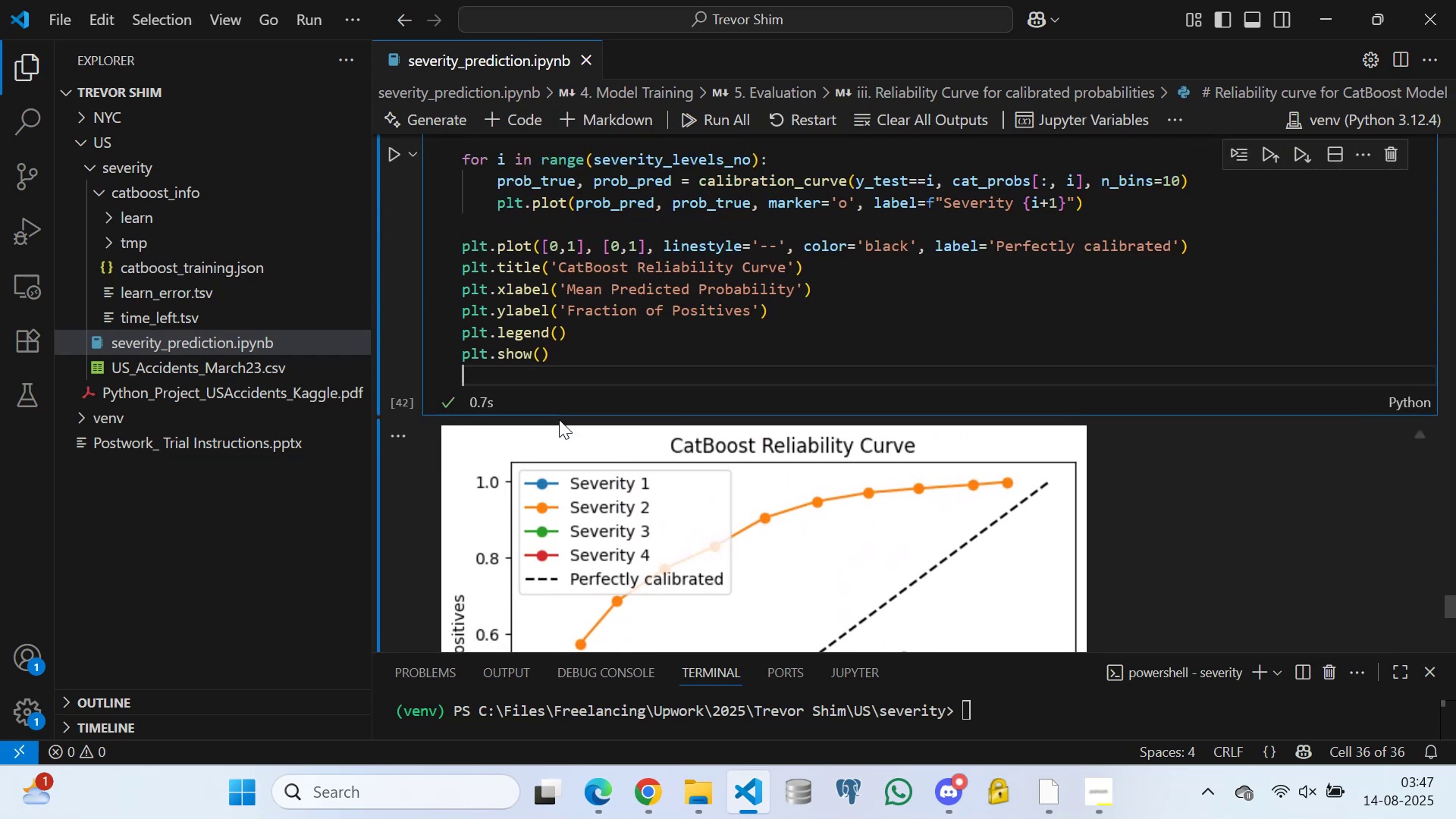 
key(Enter)
 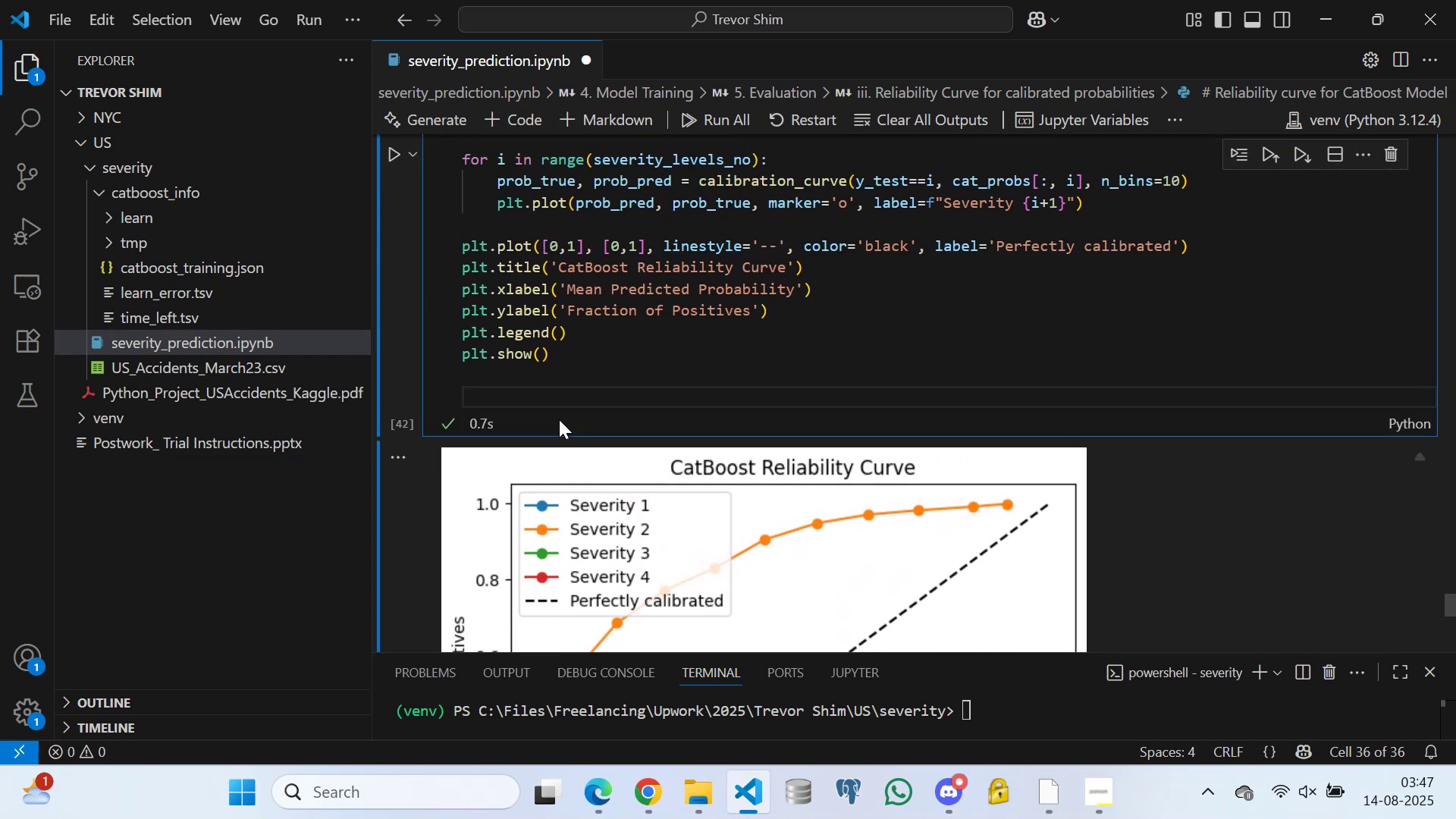 
key(Control+S)
 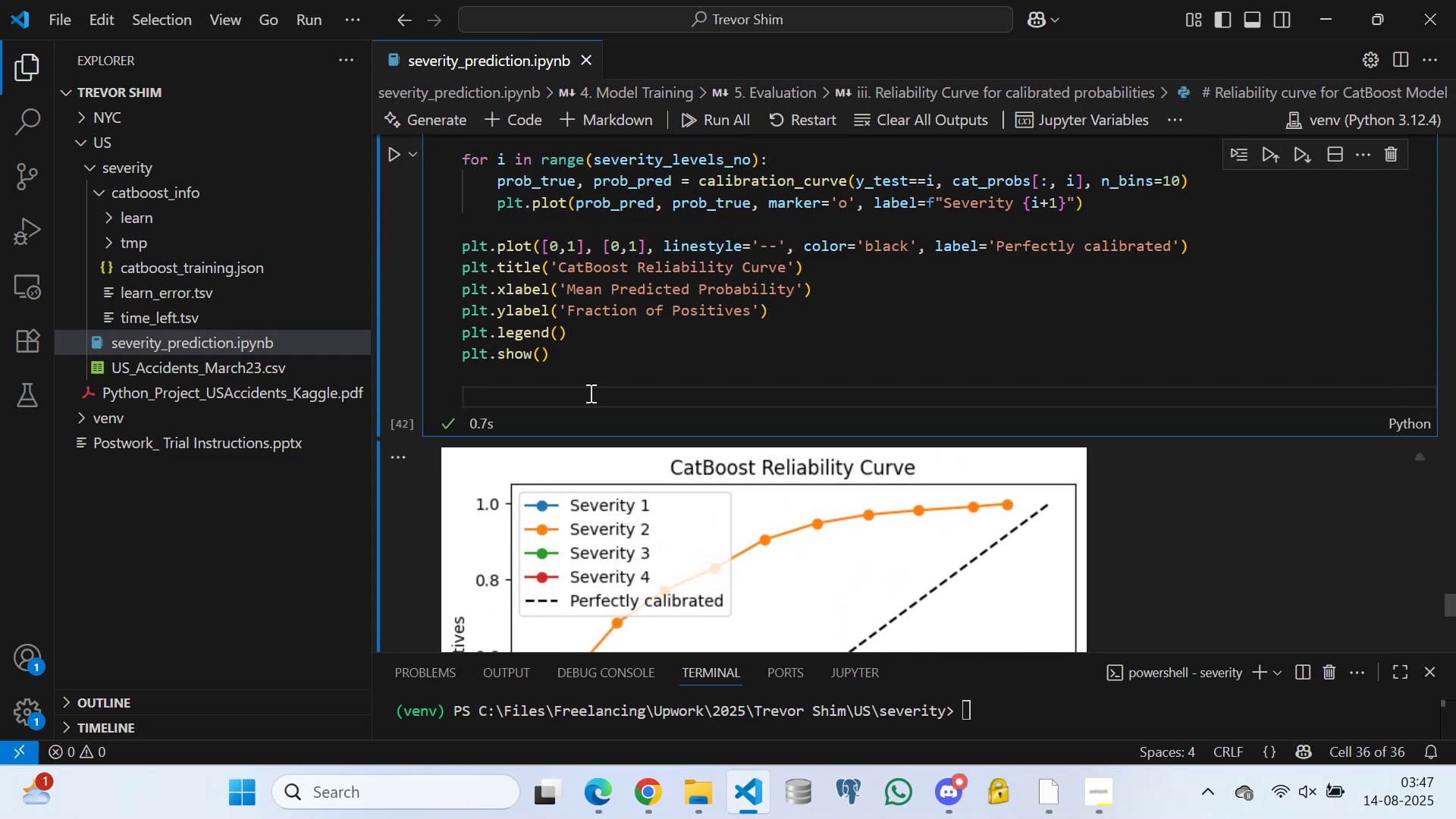 
scroll: coordinate [588, 392], scroll_direction: up, amount: 11.0
 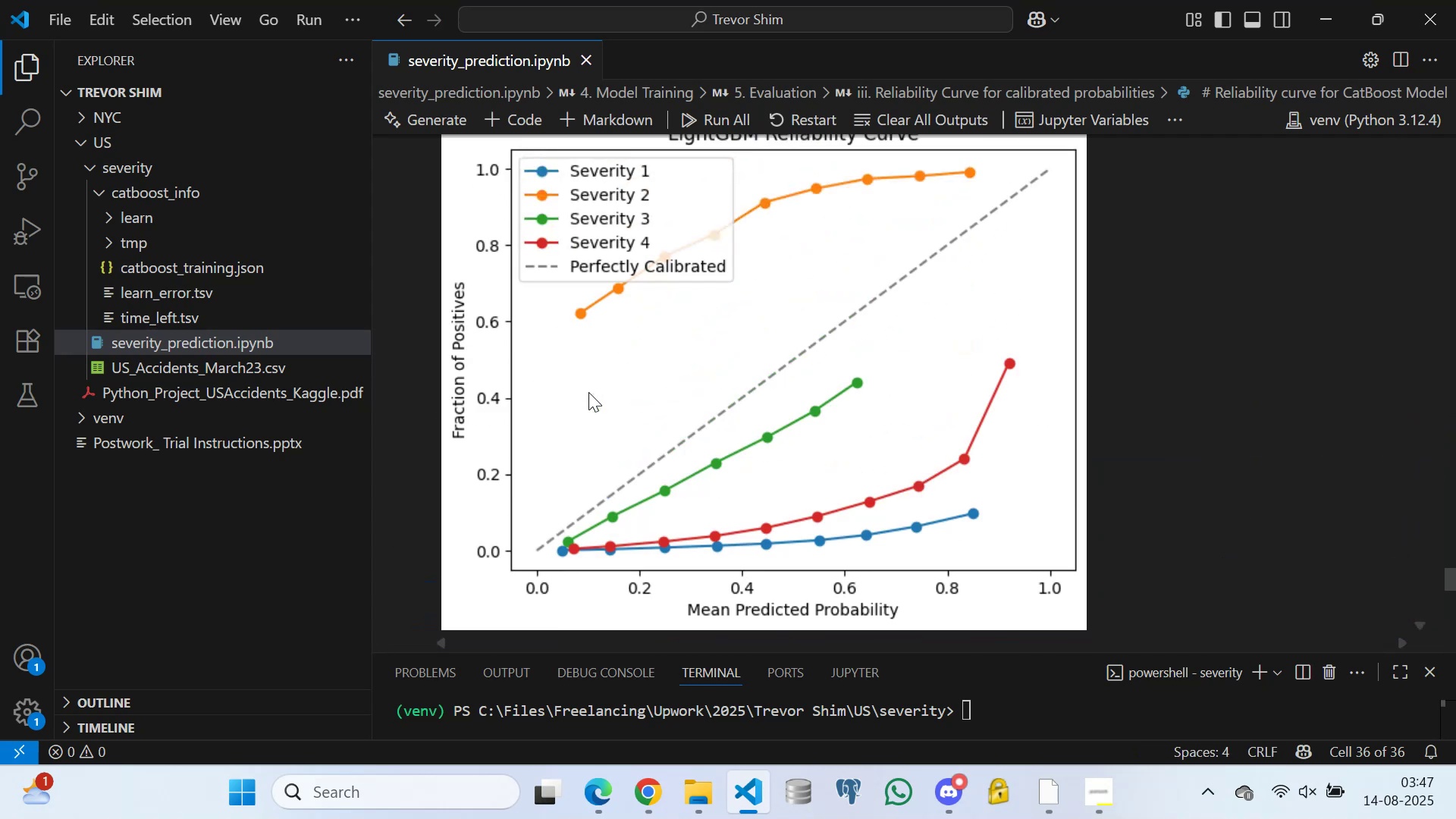 
scroll: coordinate [593, 389], scroll_direction: down, amount: 1.0
 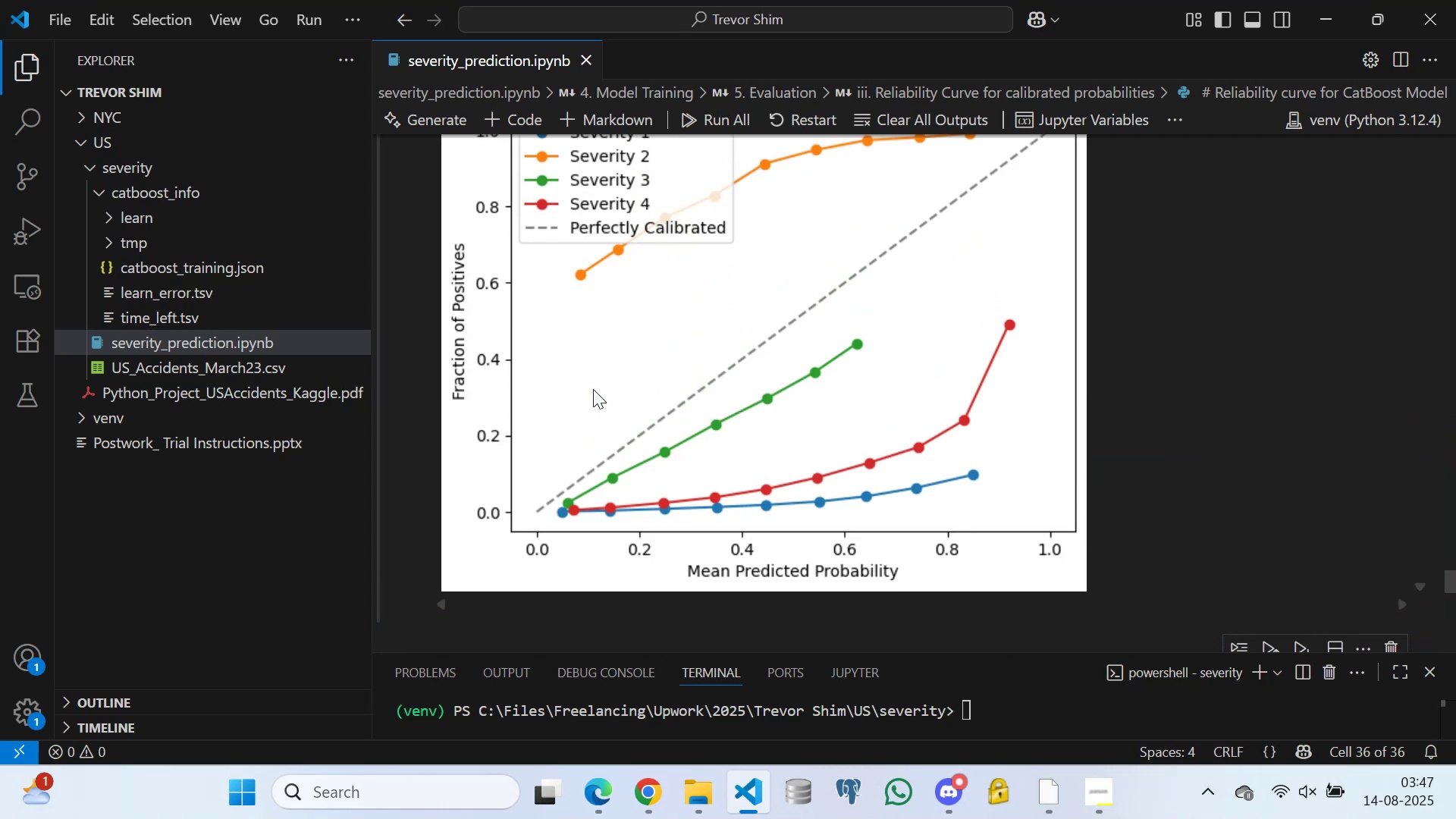 
scroll: coordinate [614, 356], scroll_direction: up, amount: 2.0
 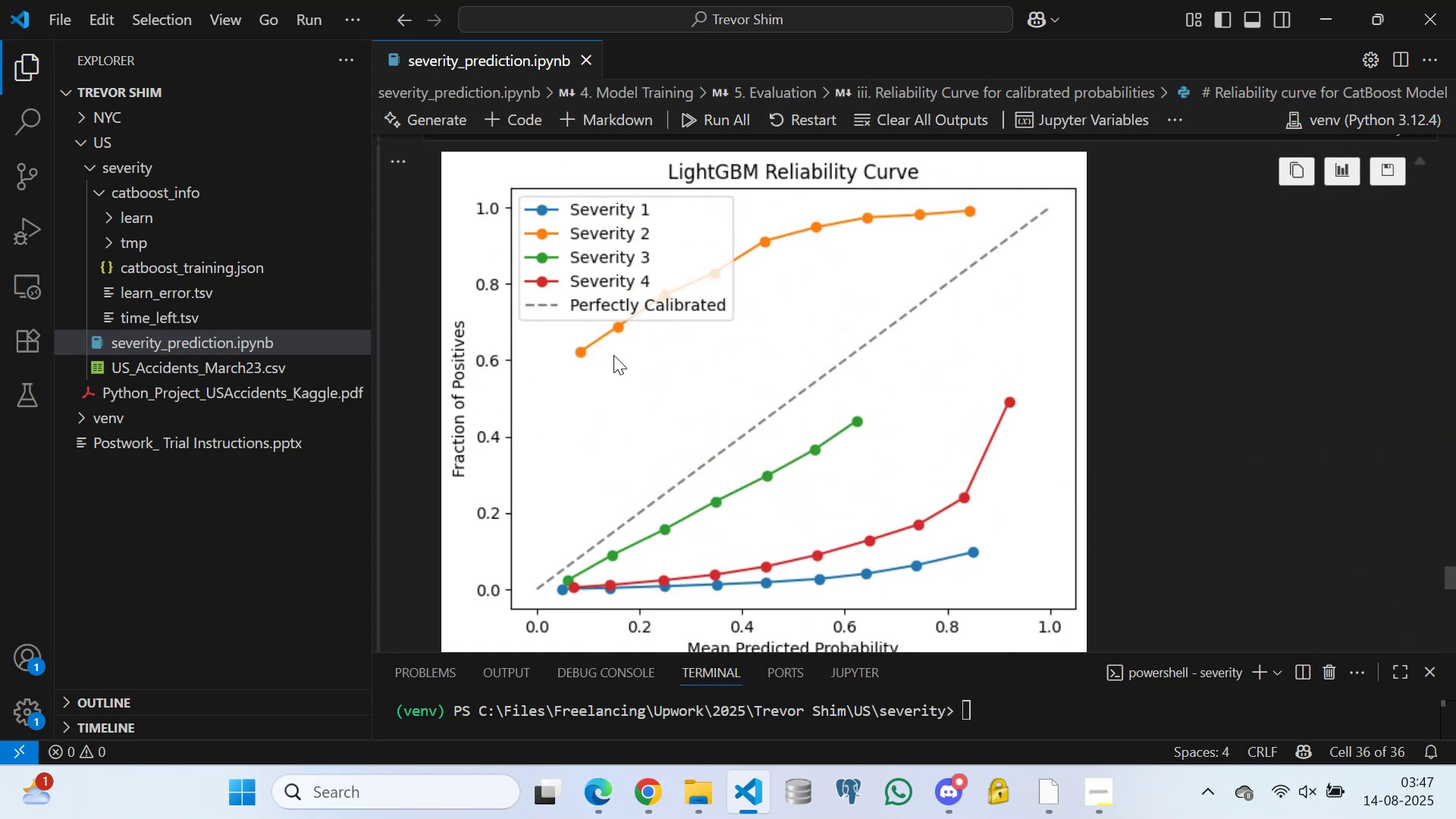 
wait(10.75)
 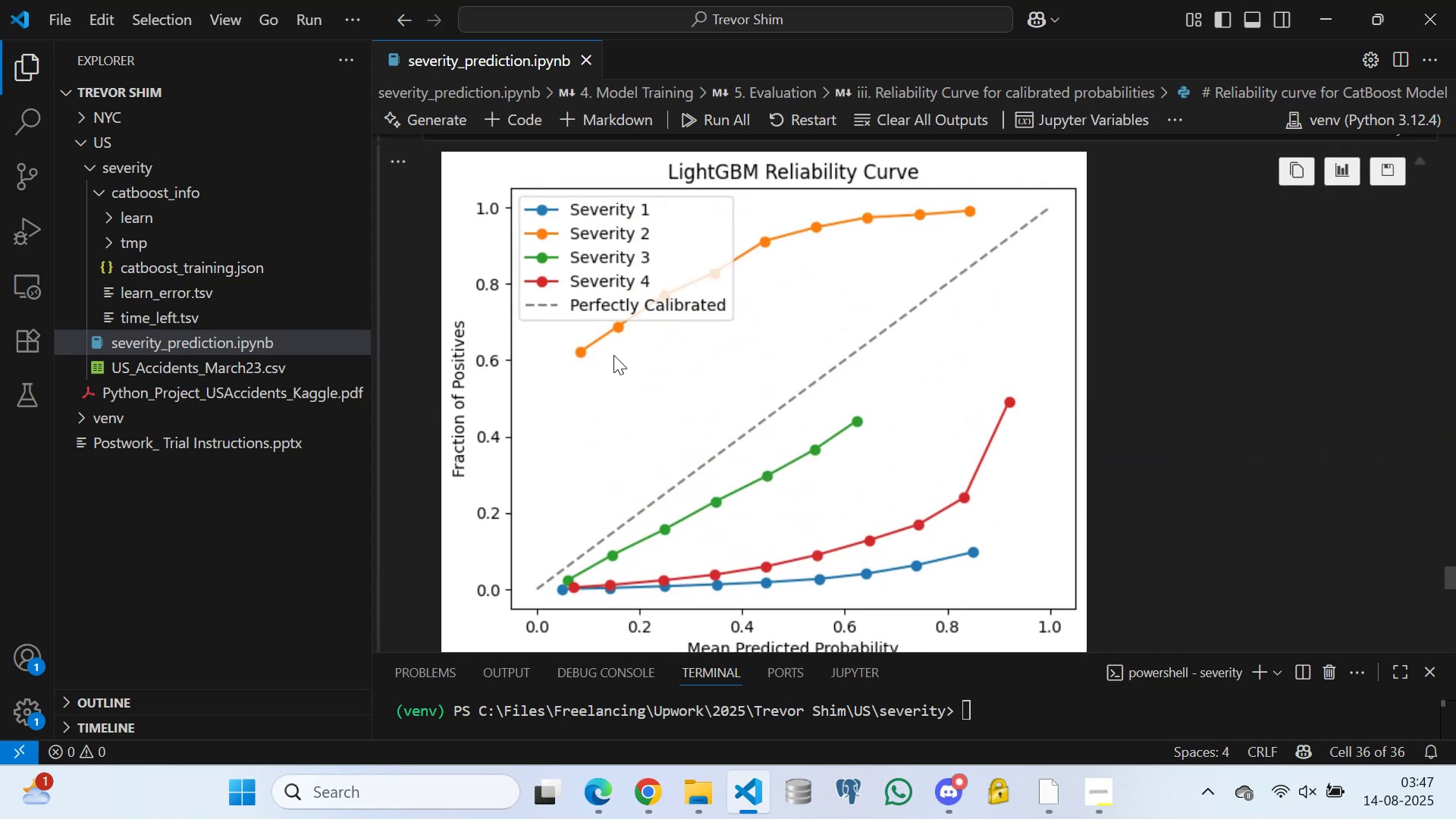 
scroll: coordinate [730, 372], scroll_direction: down, amount: 13.0
 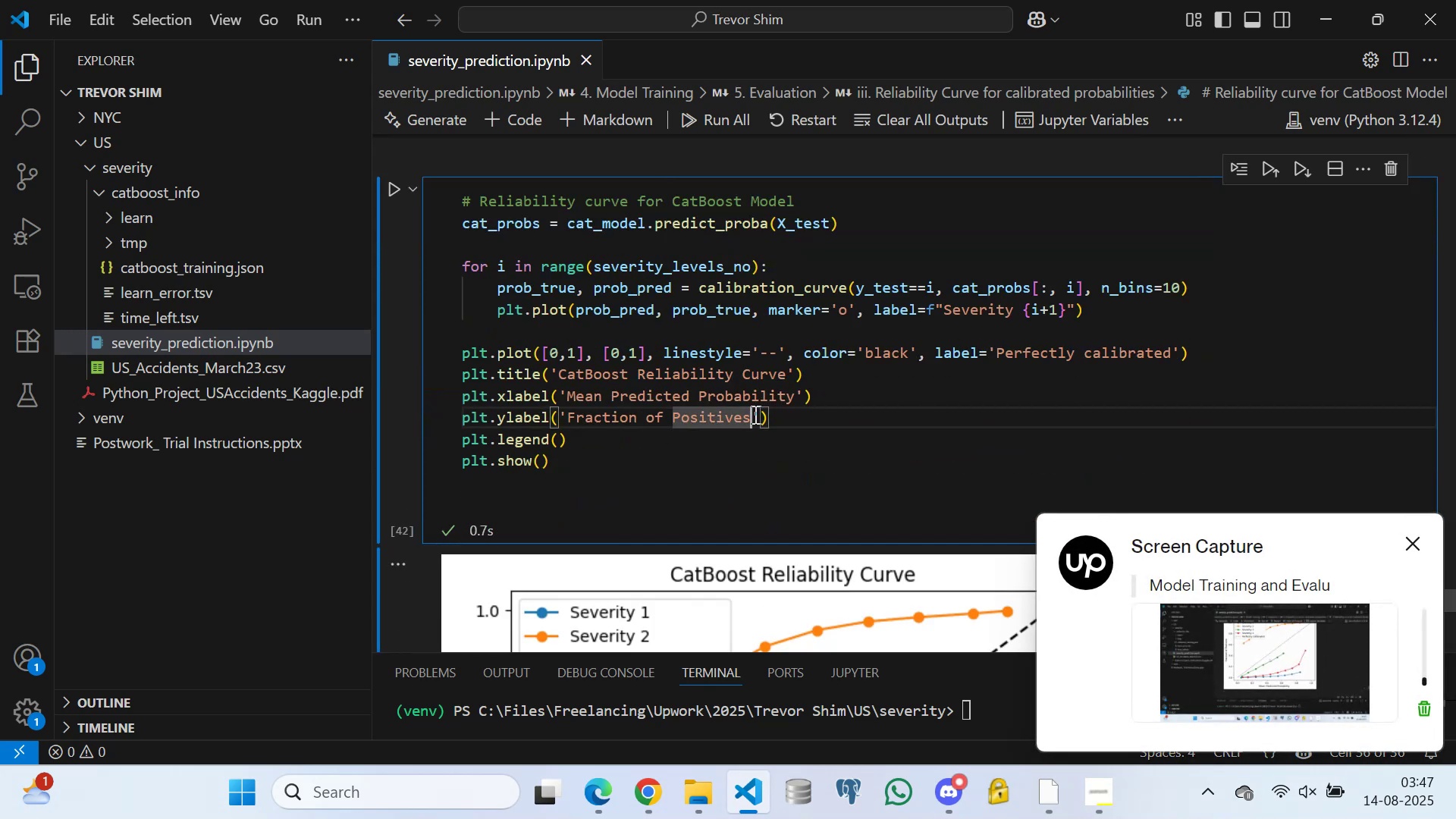 
double_click([686, 362])
 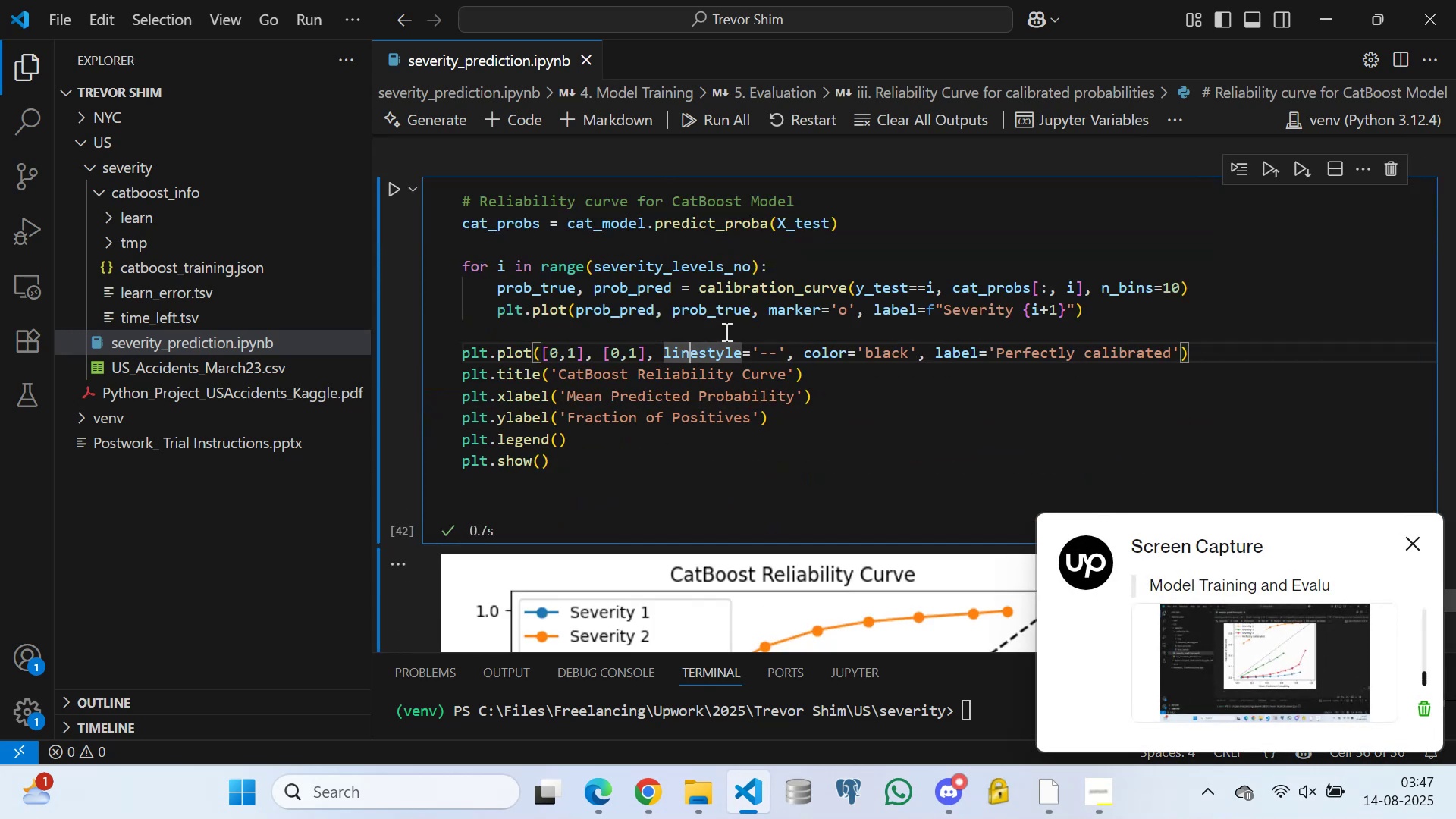 
triple_click([725, 331])
 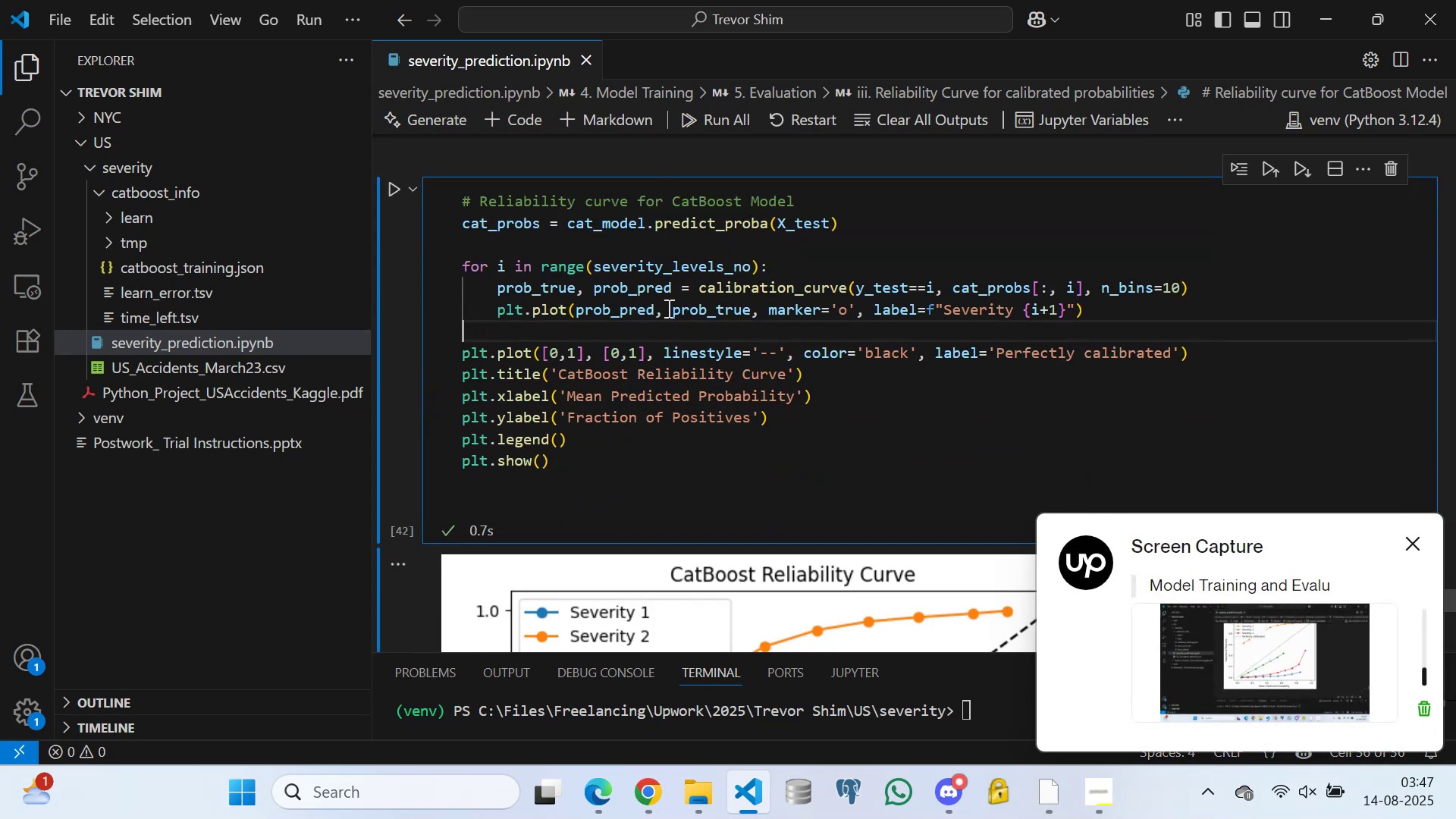 
triple_click([667, 308])
 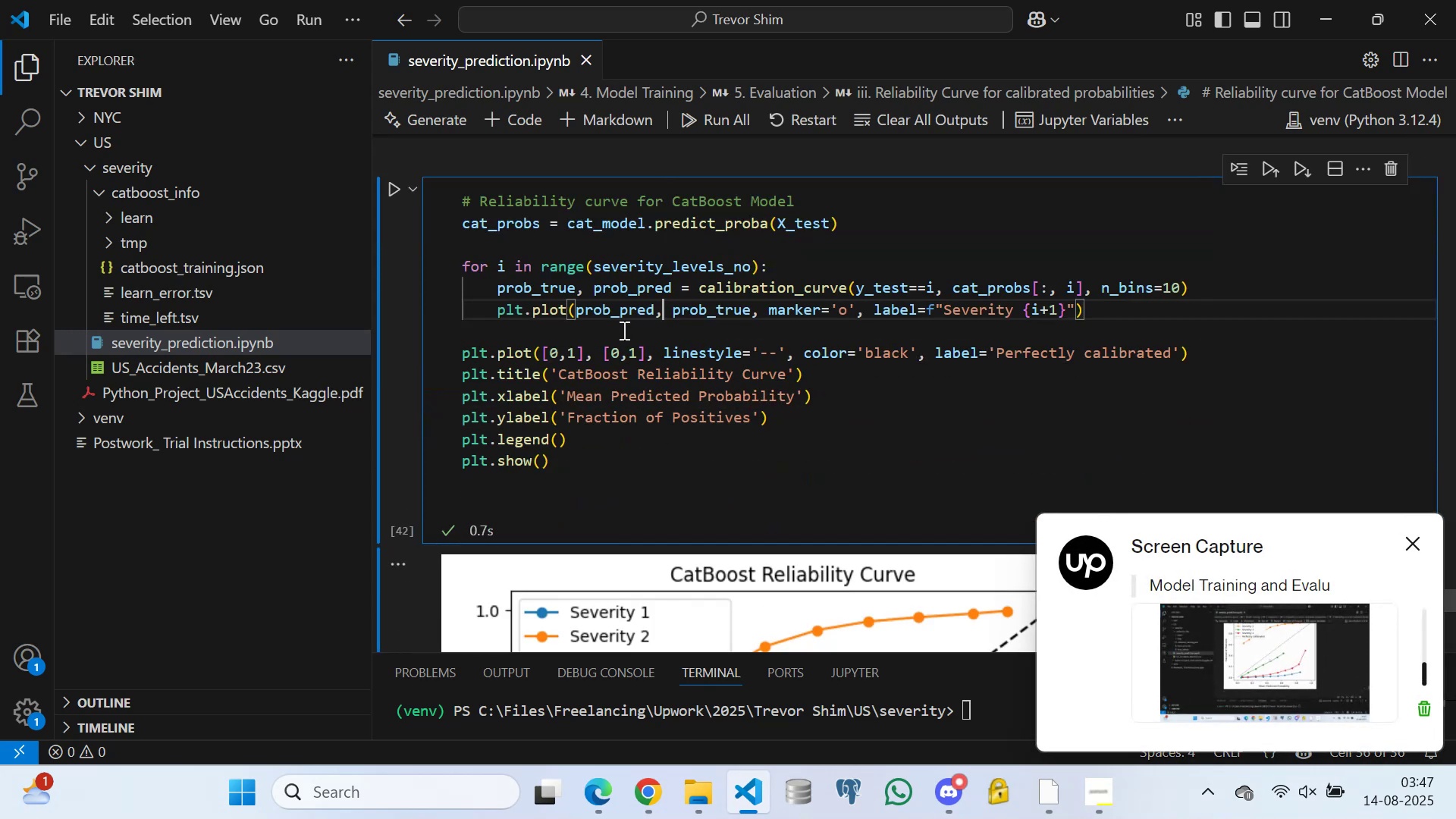 
triple_click([623, 330])
 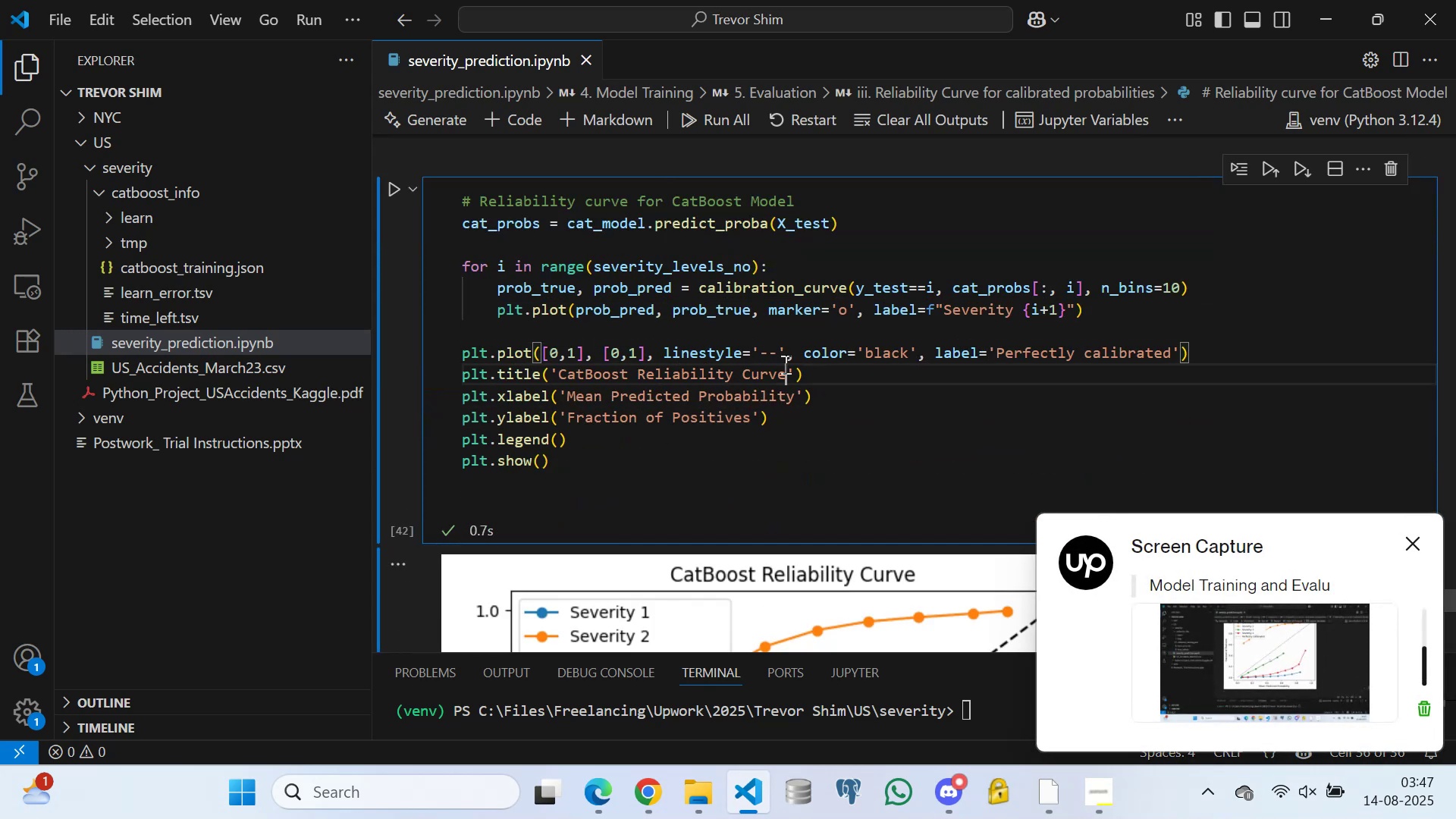 
double_click([750, 359])
 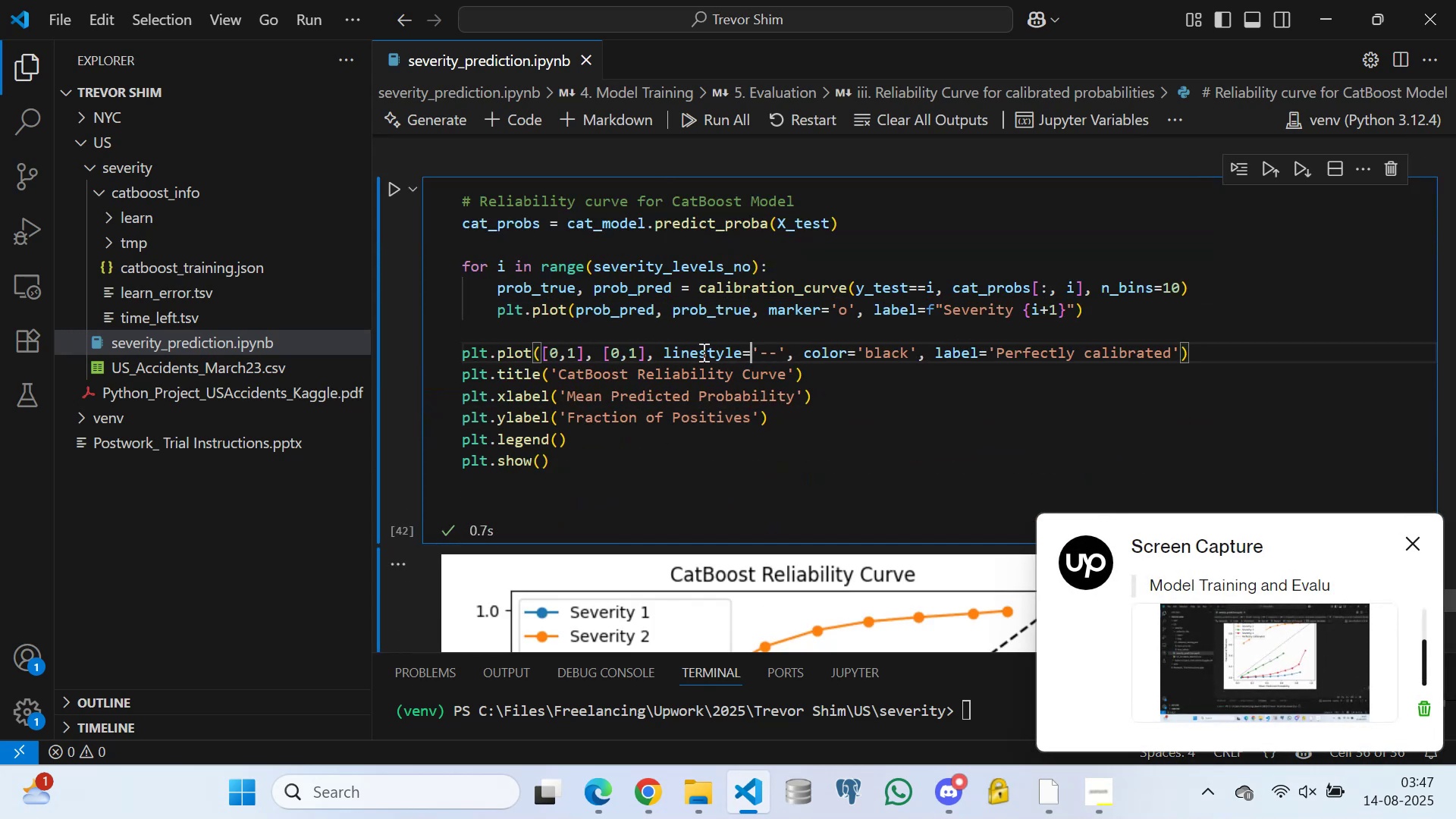 
triple_click([702, 352])
 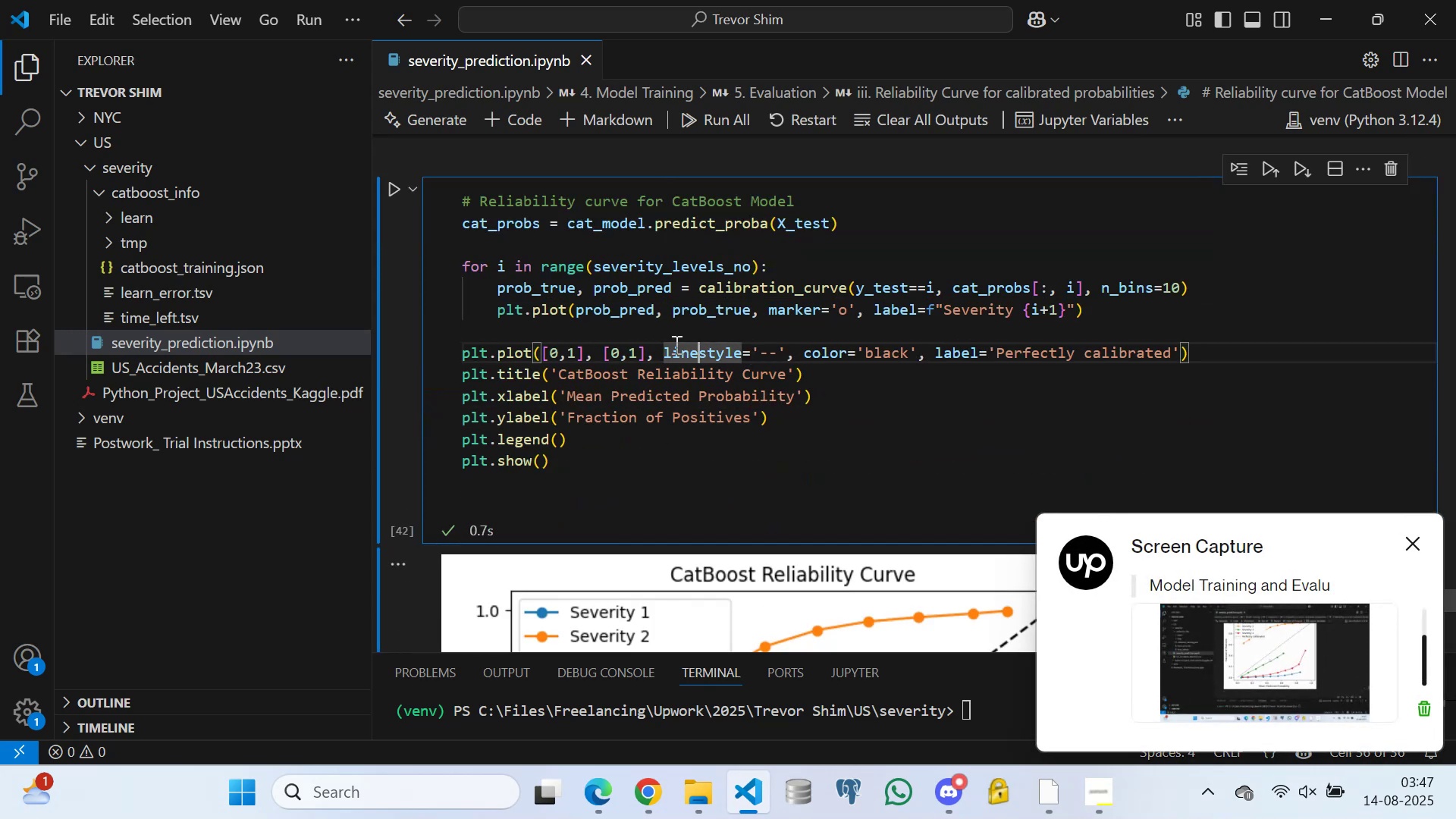 
triple_click([675, 344])
 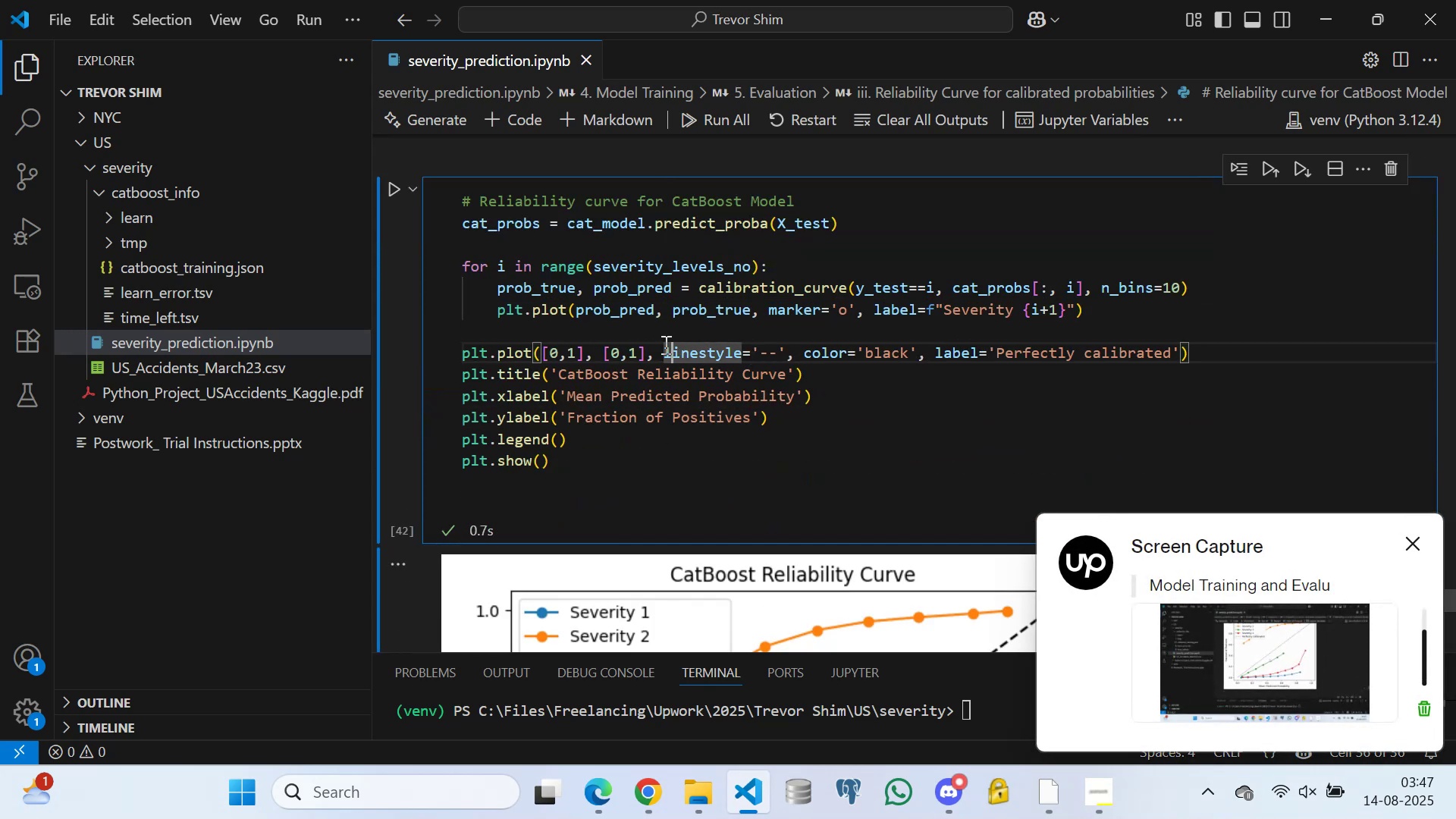 
triple_click([664, 344])
 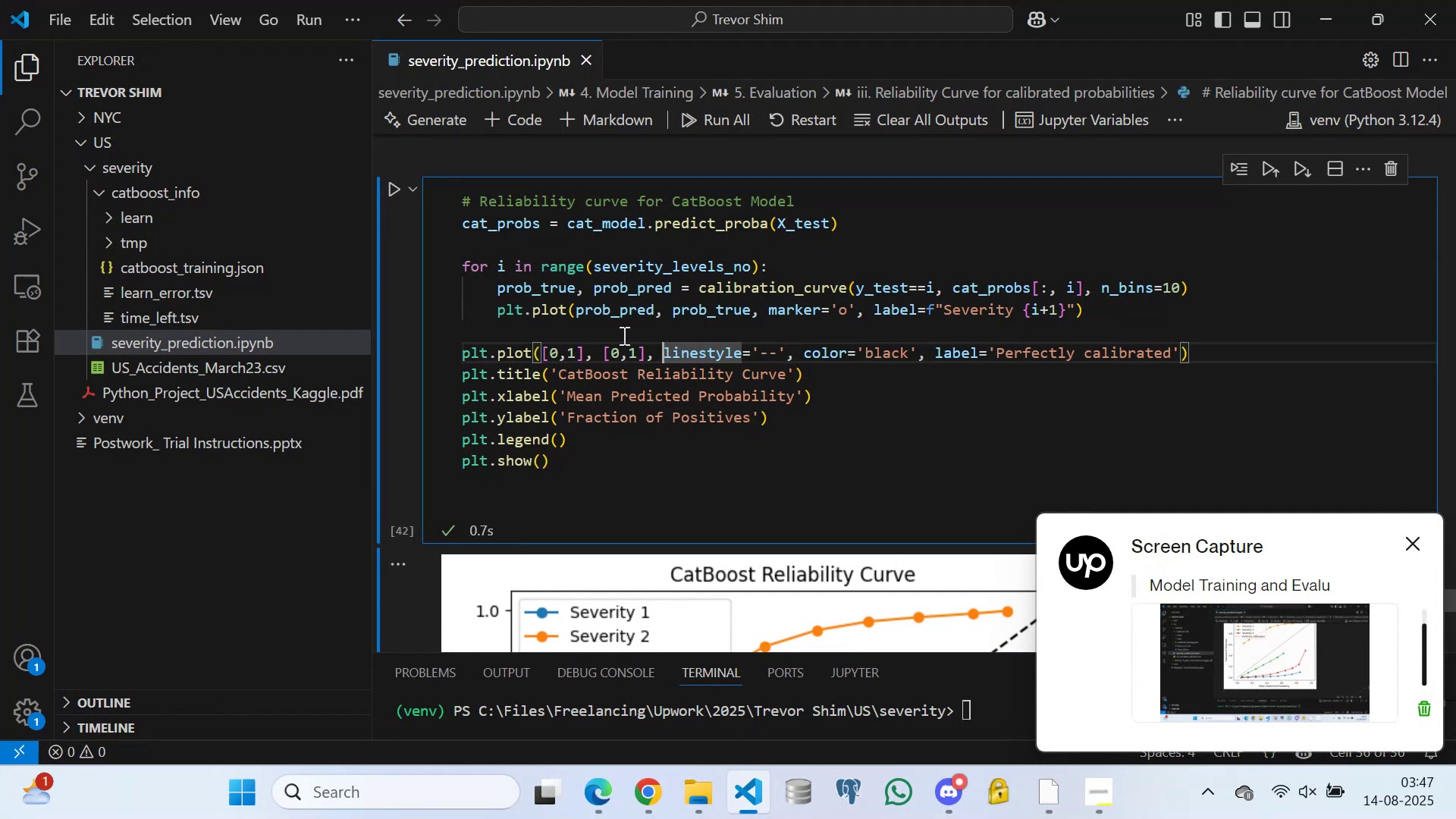 
left_click([623, 335])
 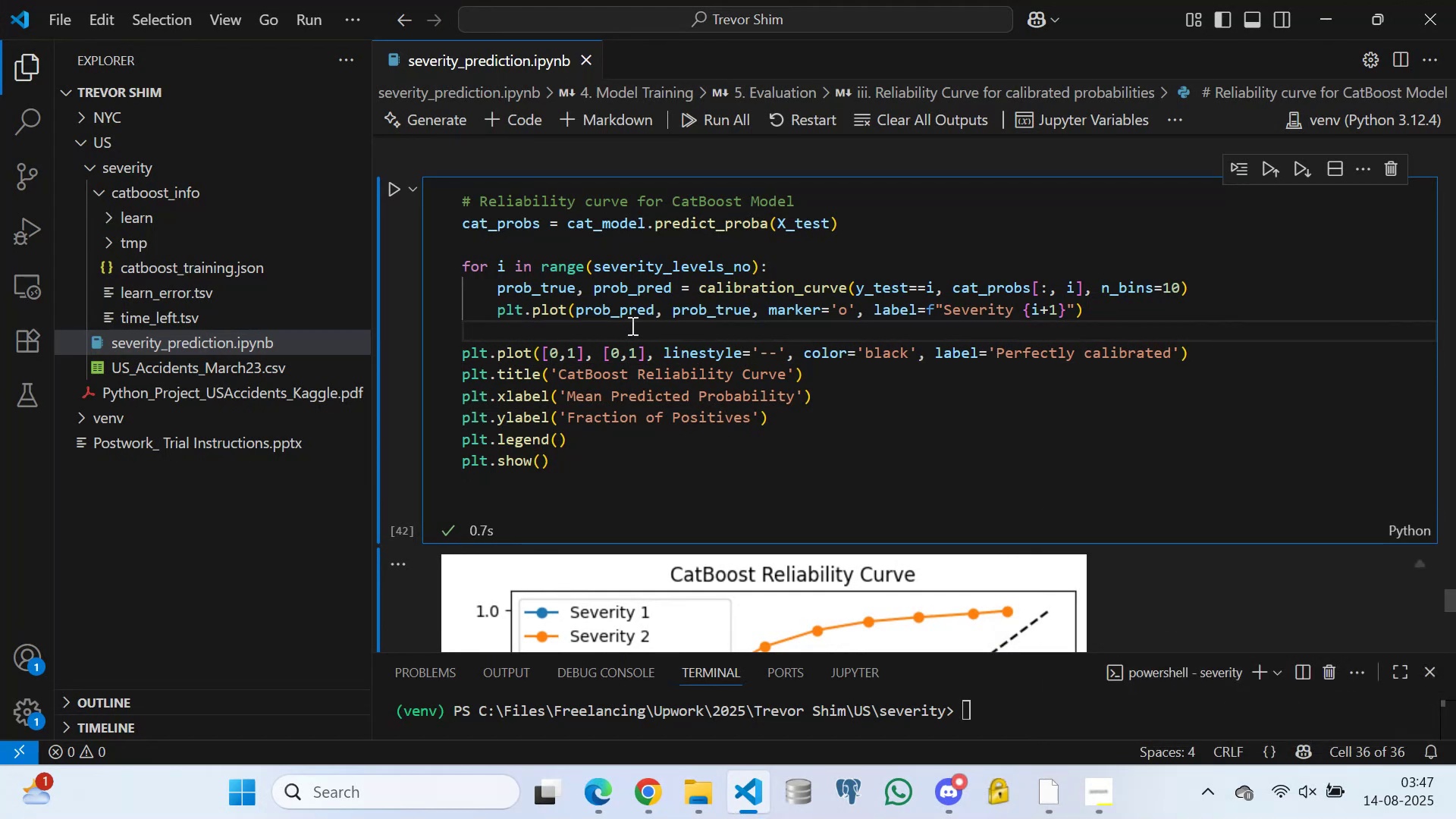 
scroll: coordinate [764, 353], scroll_direction: down, amount: 8.0
 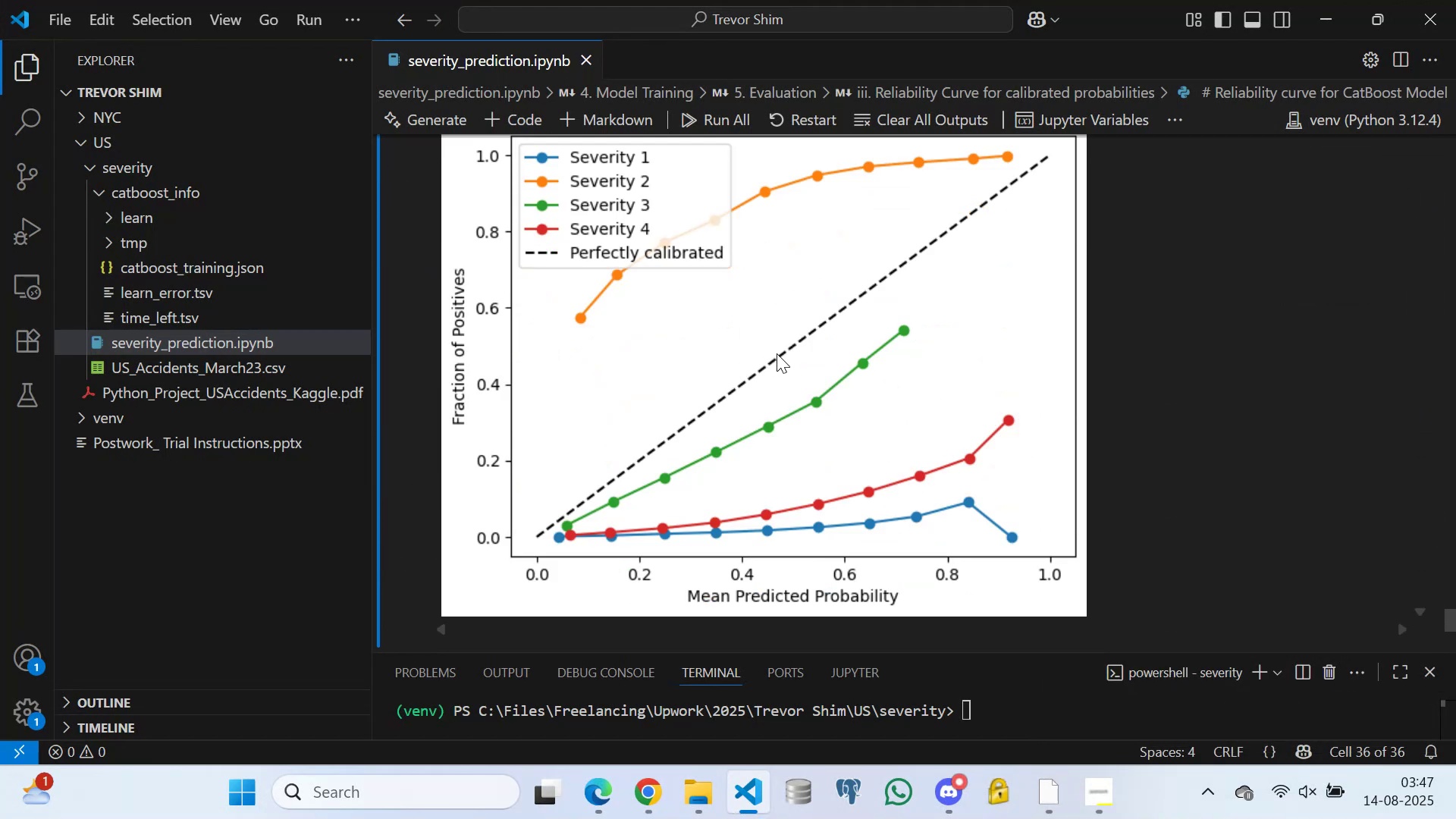 
scroll: coordinate [814, 343], scroll_direction: up, amount: 1.0
 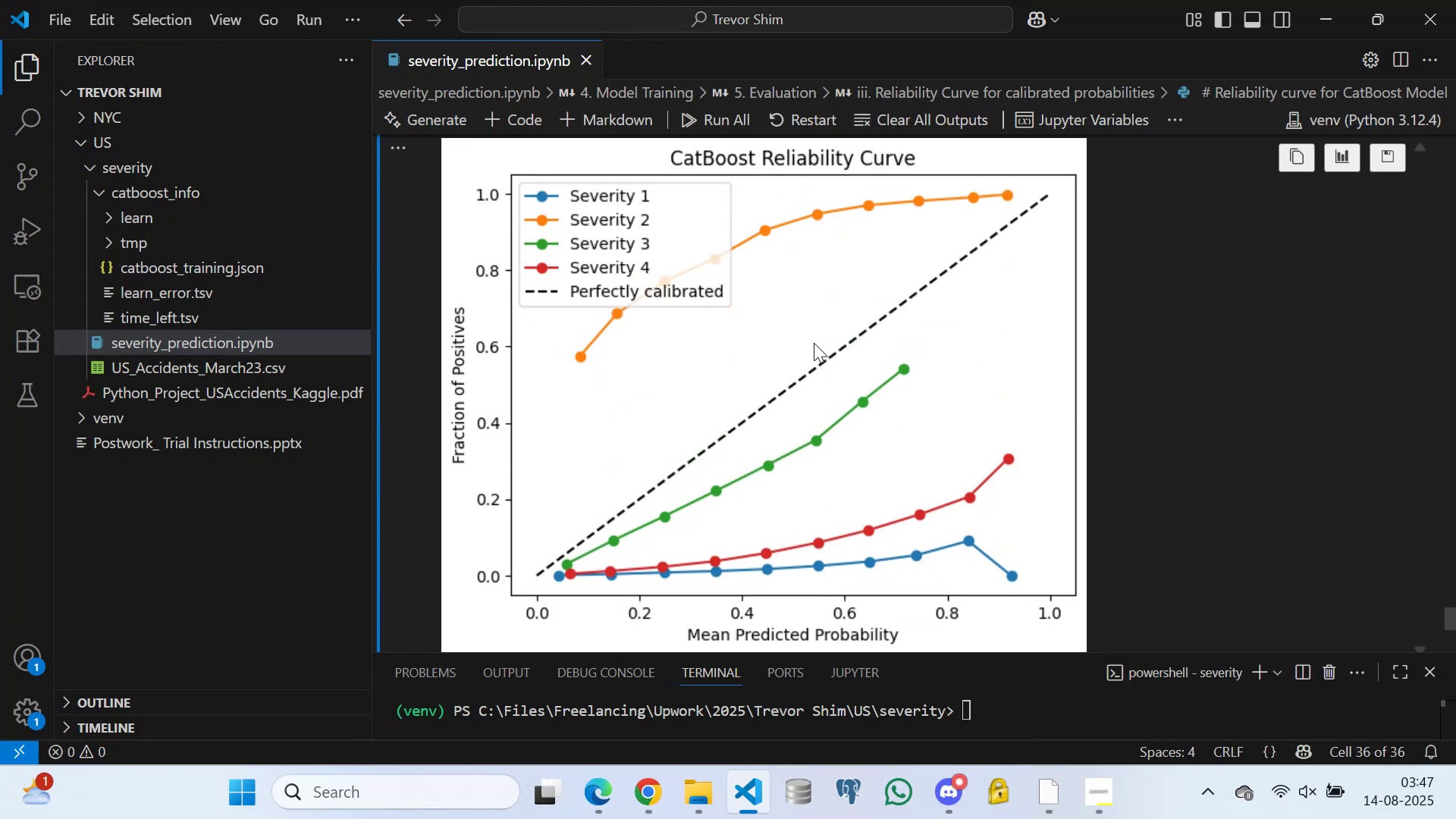 
wait(5.14)
 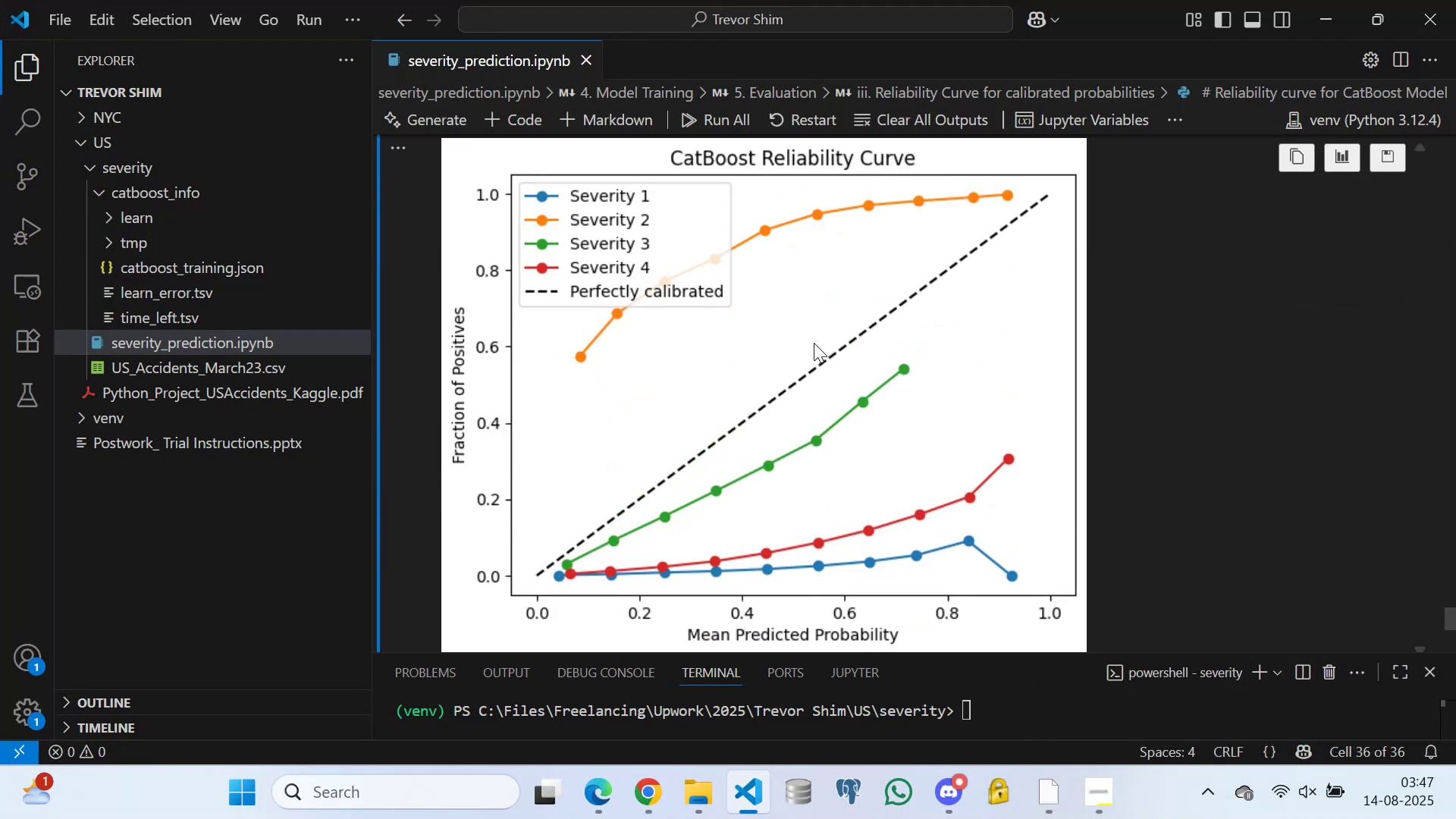 
scroll: coordinate [729, 396], scroll_direction: down, amount: 5.0
 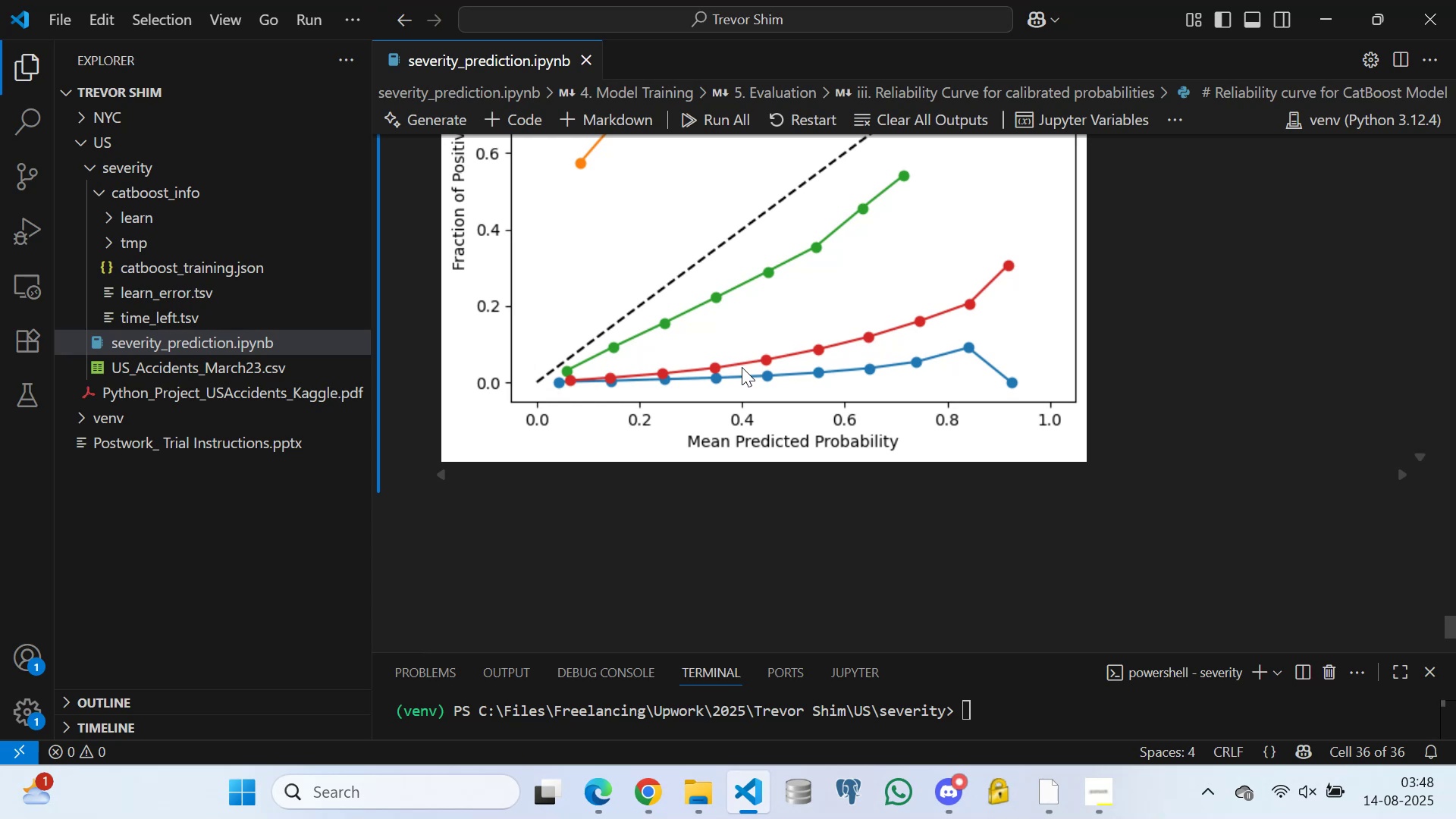 
wait(36.65)
 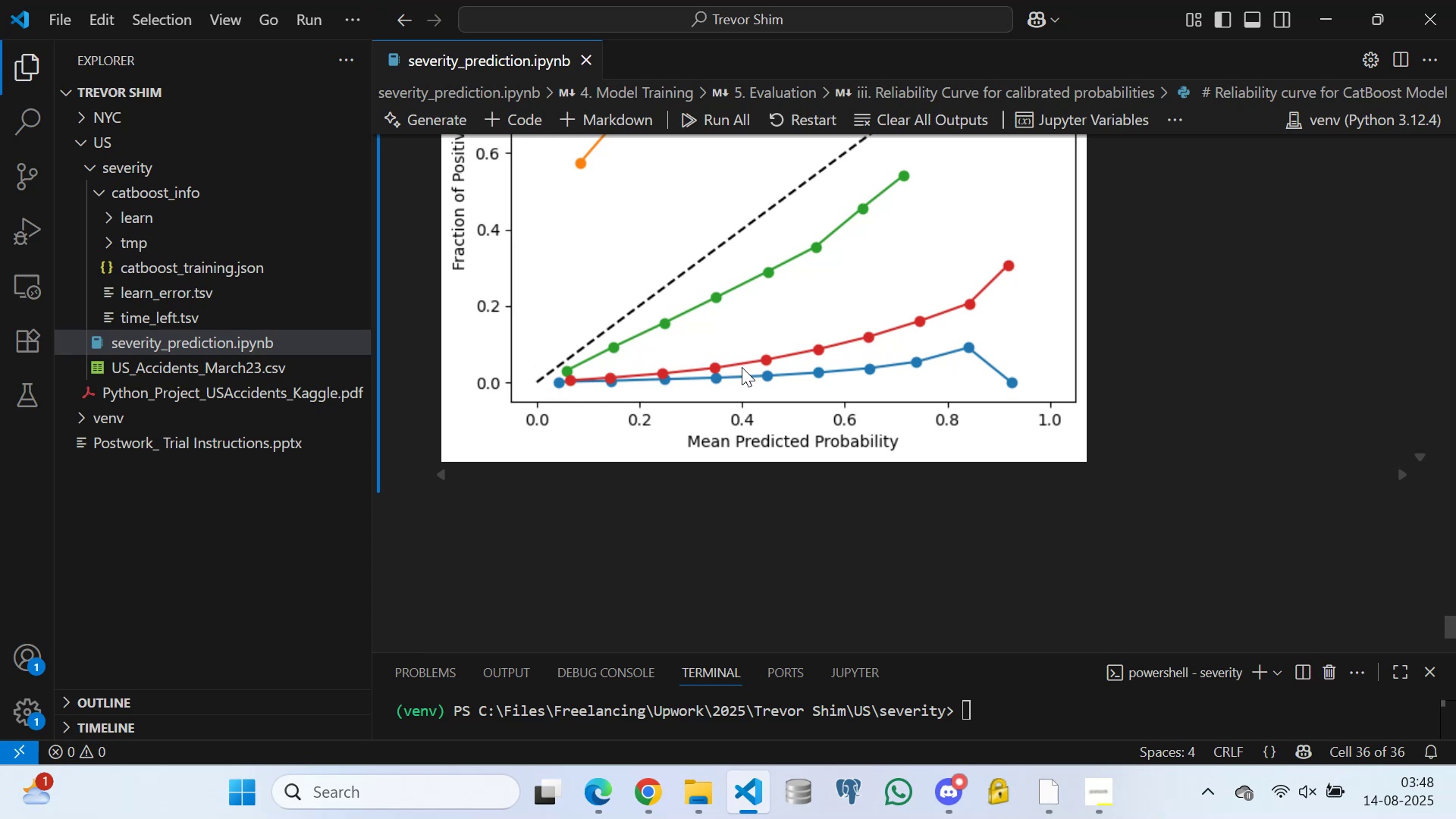 
scroll: coordinate [619, 443], scroll_direction: down, amount: 3.0
 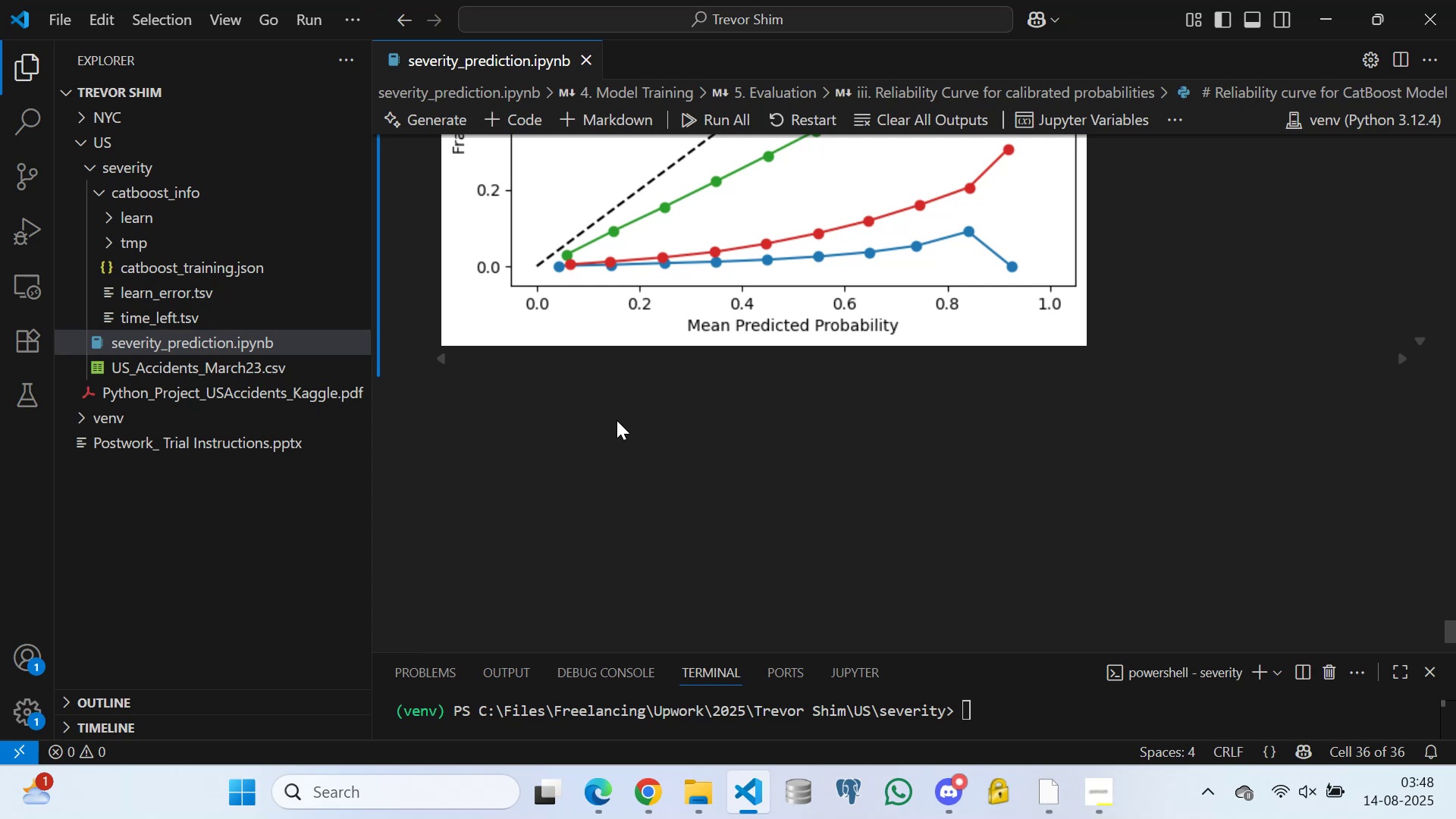 
left_click([617, 420])
 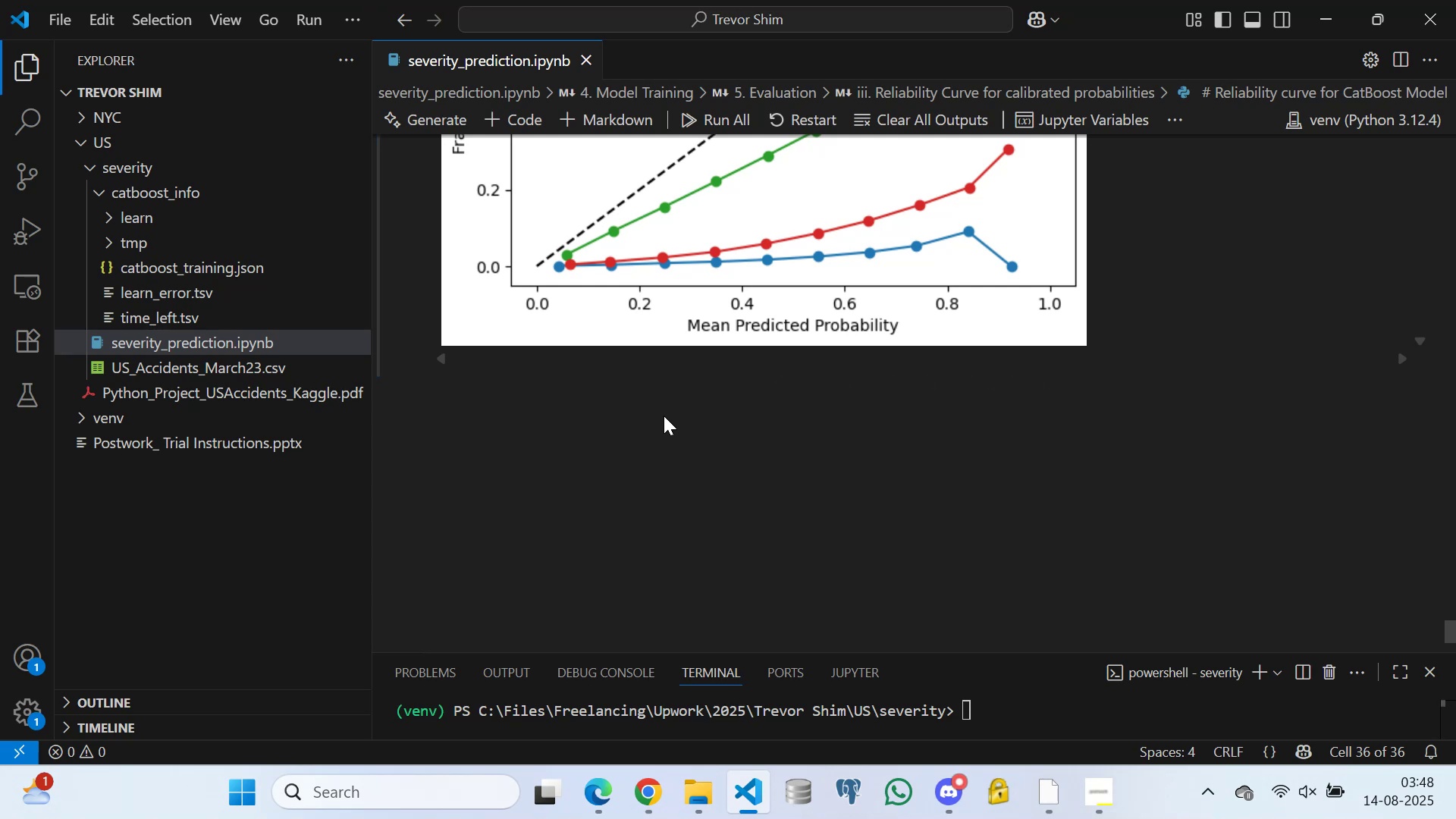 
wait(11.84)
 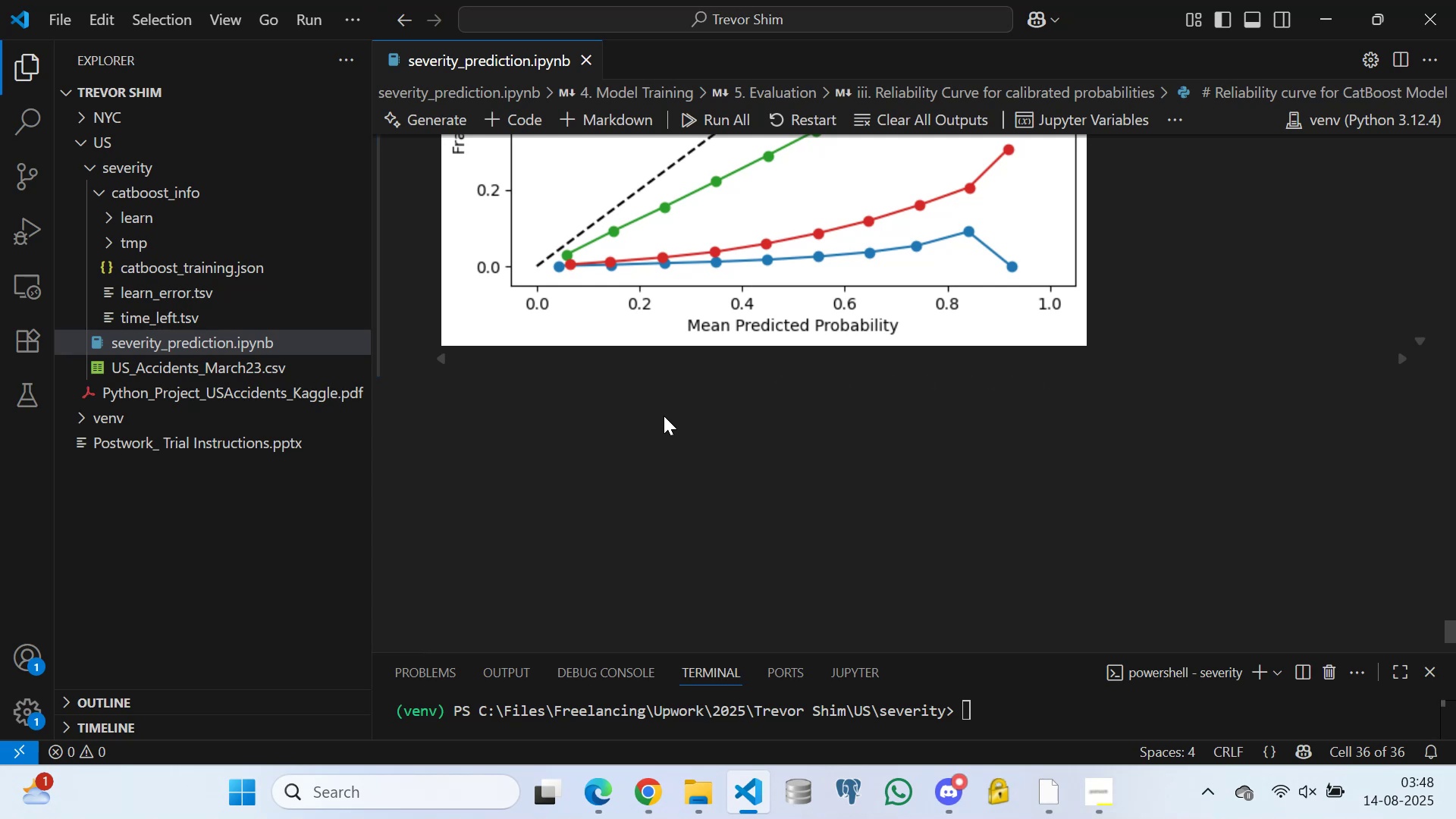 
left_click([604, 788])
 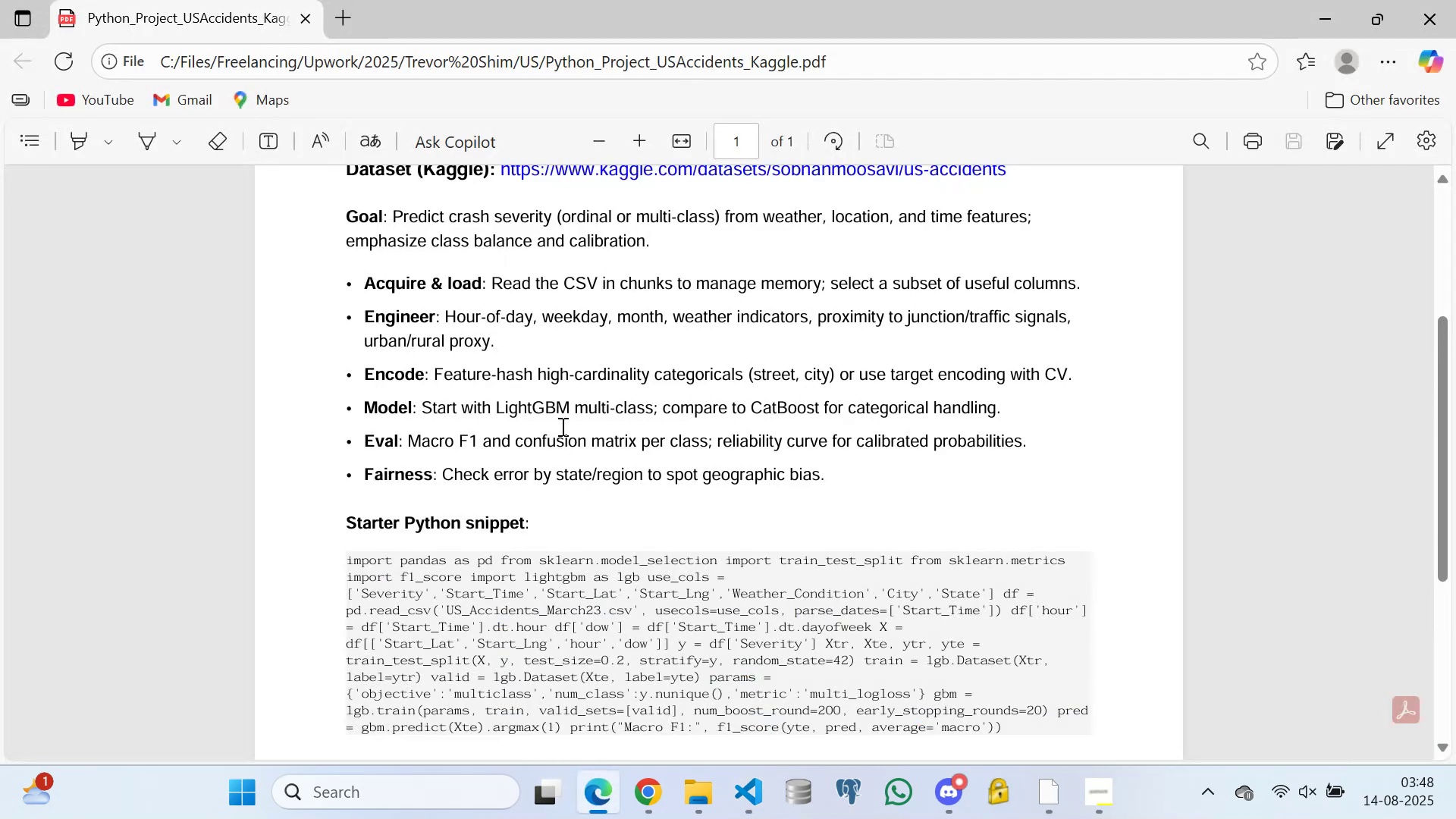 
scroll: coordinate [532, 426], scroll_direction: down, amount: 1.0
 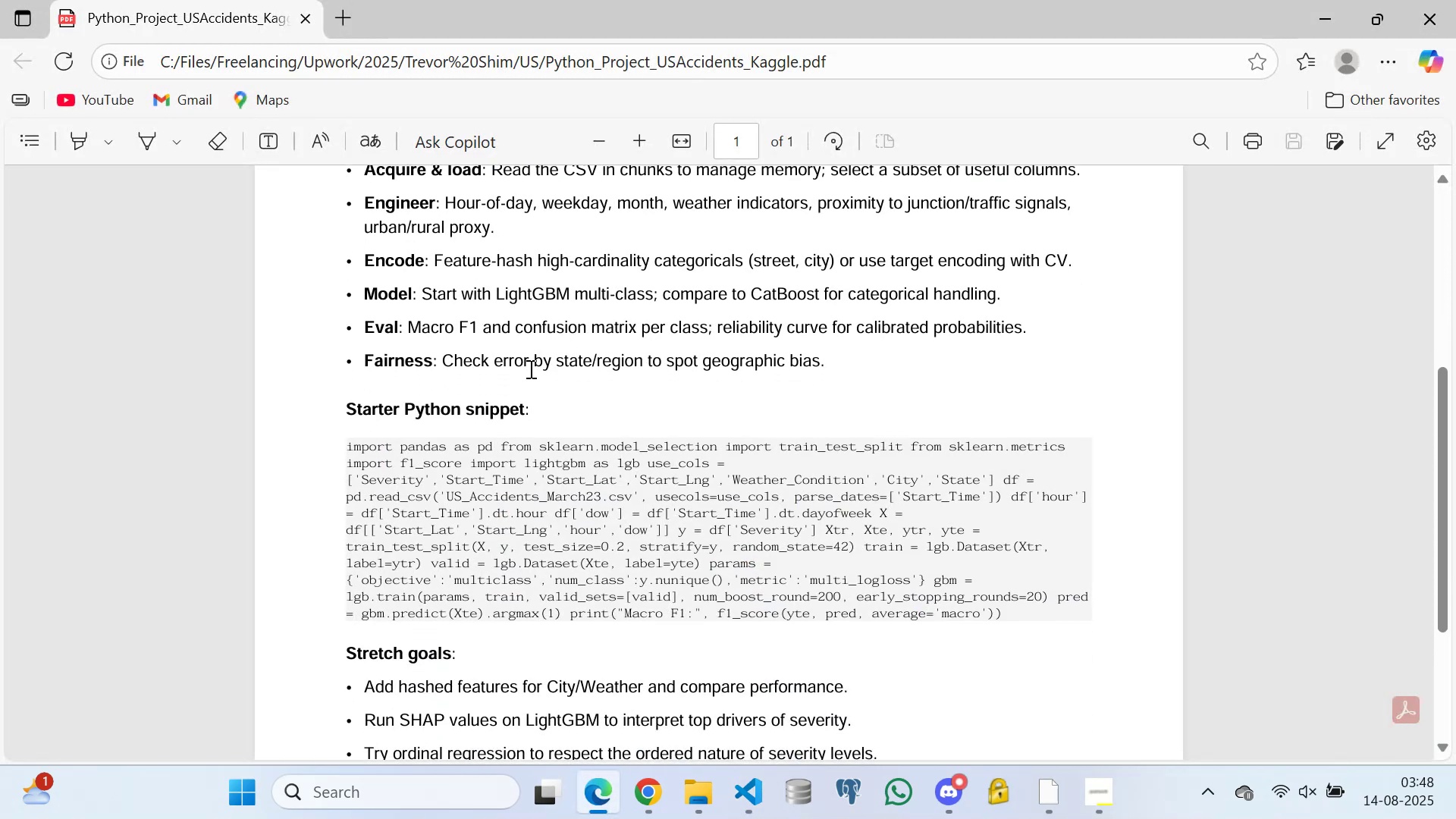 
left_click([530, 365])
 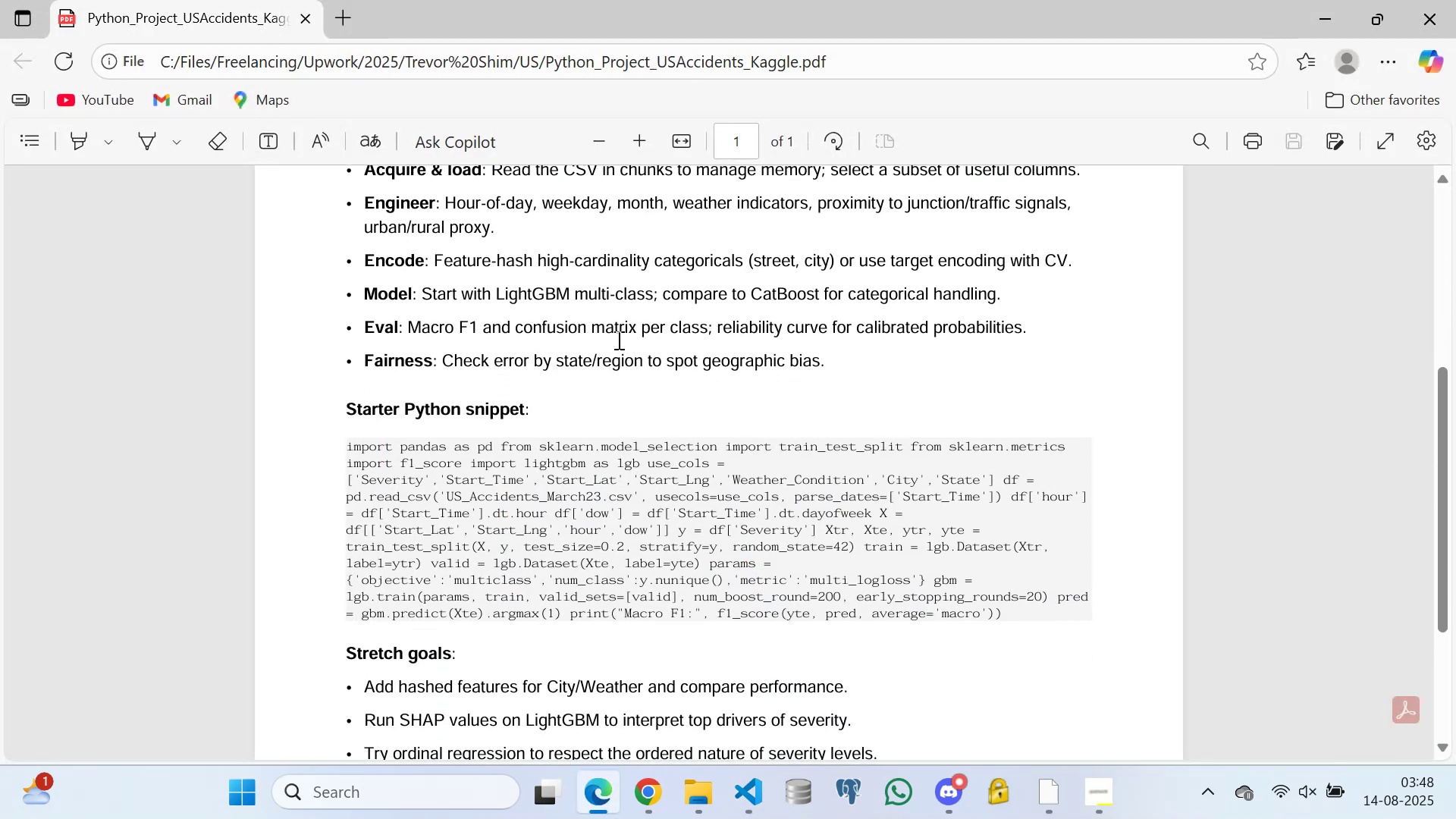 
left_click([617, 328])
 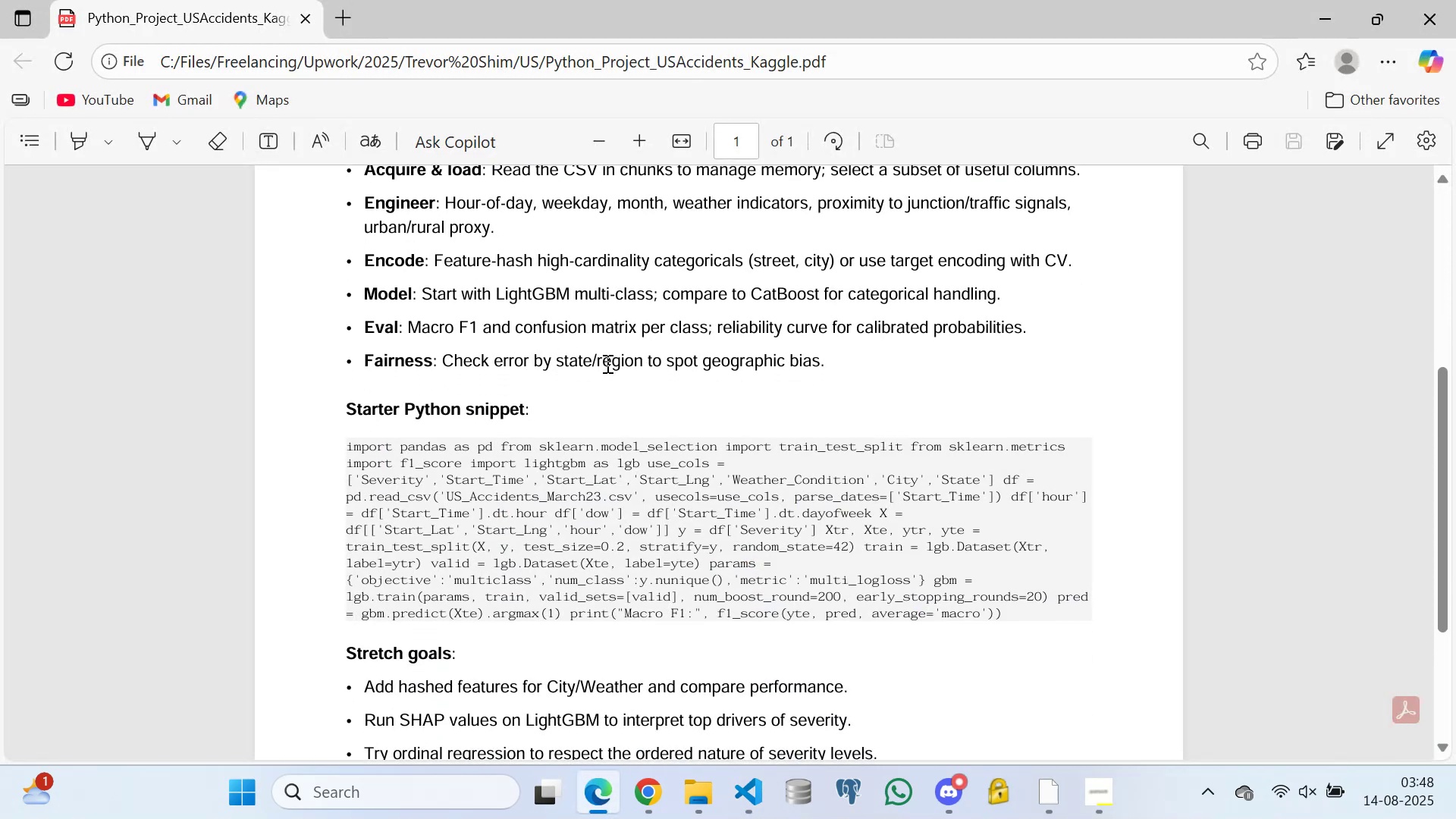 
left_click([606, 364])
 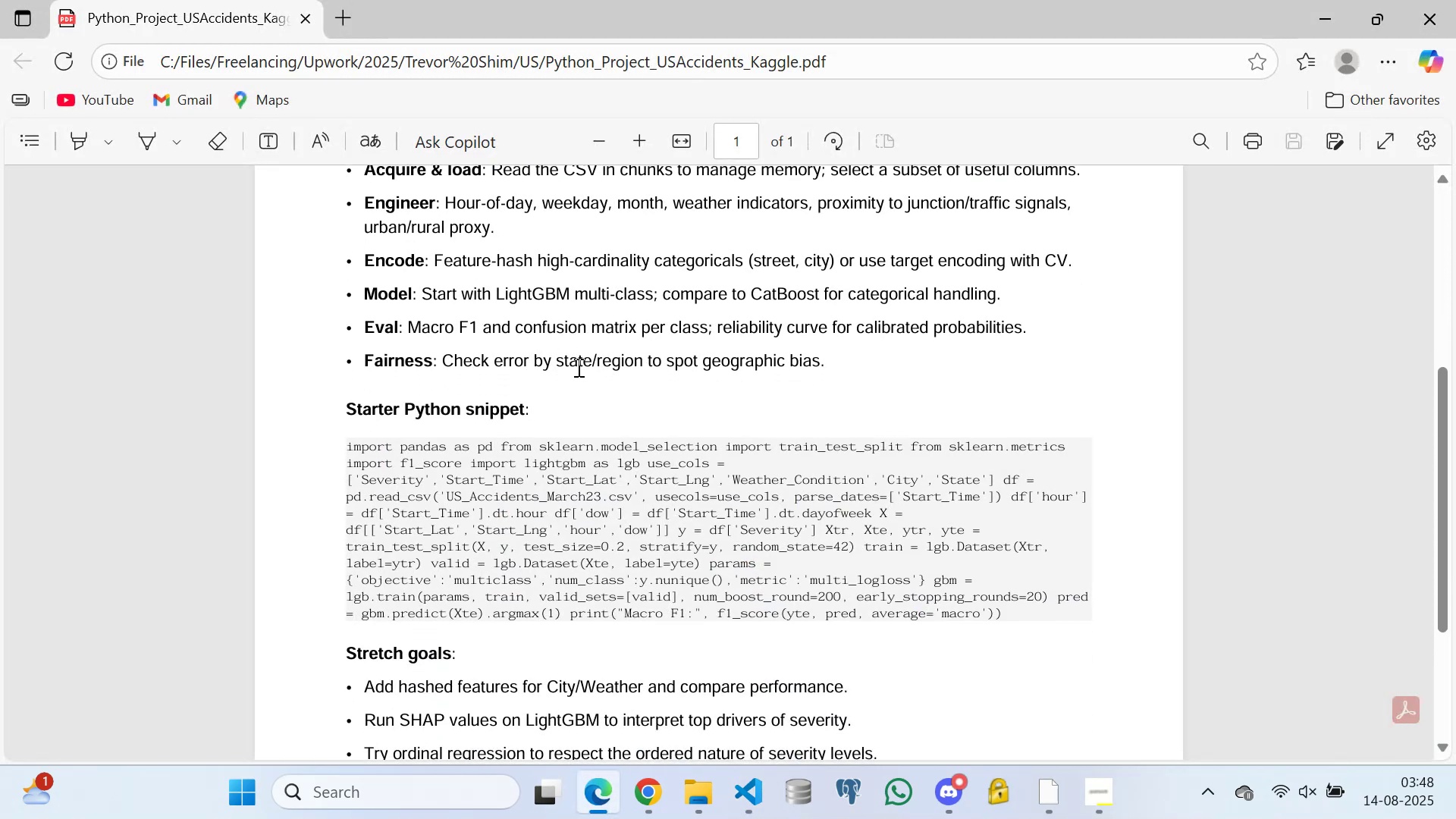 
left_click([577, 367])
 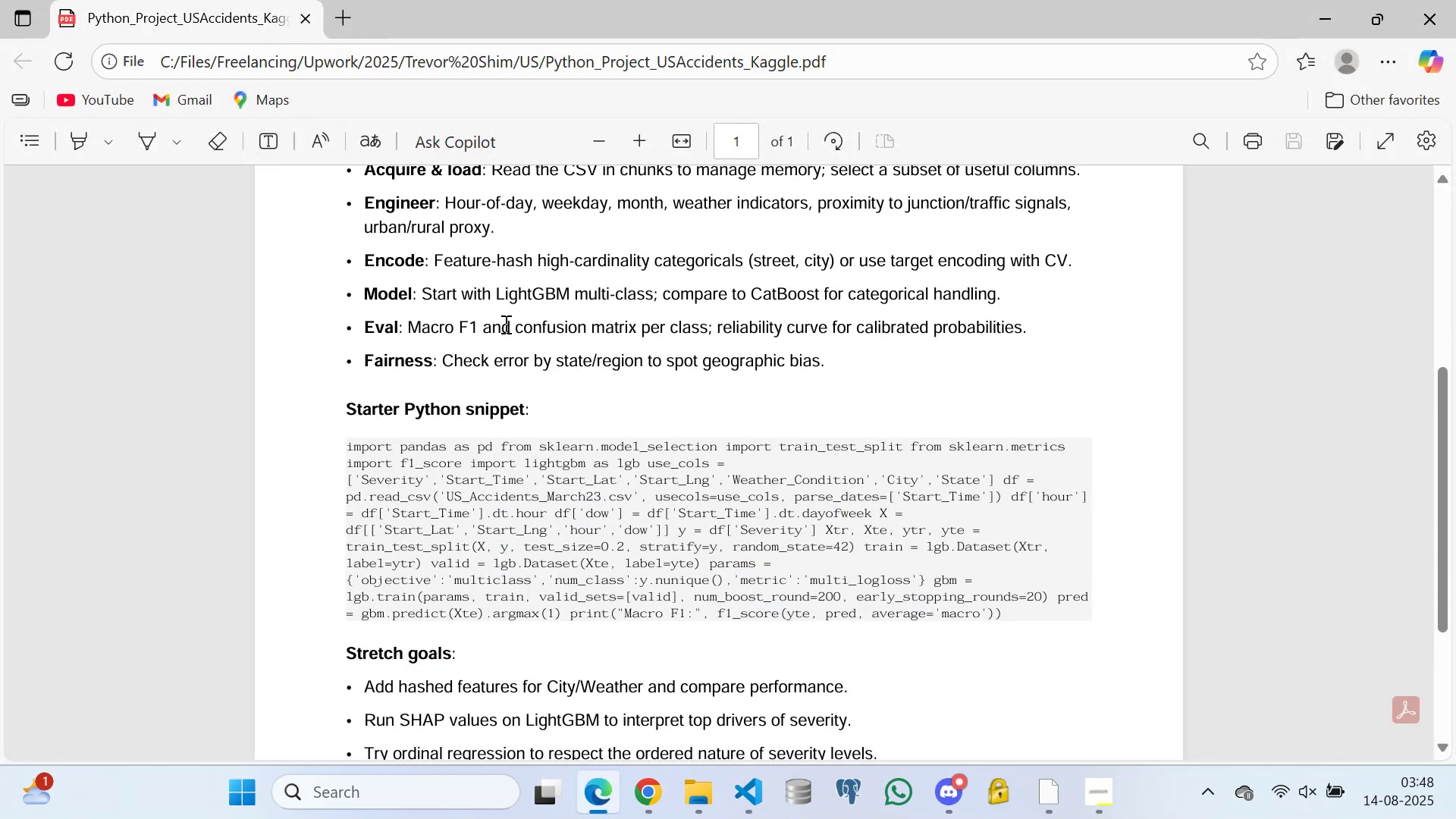 
left_click([505, 323])
 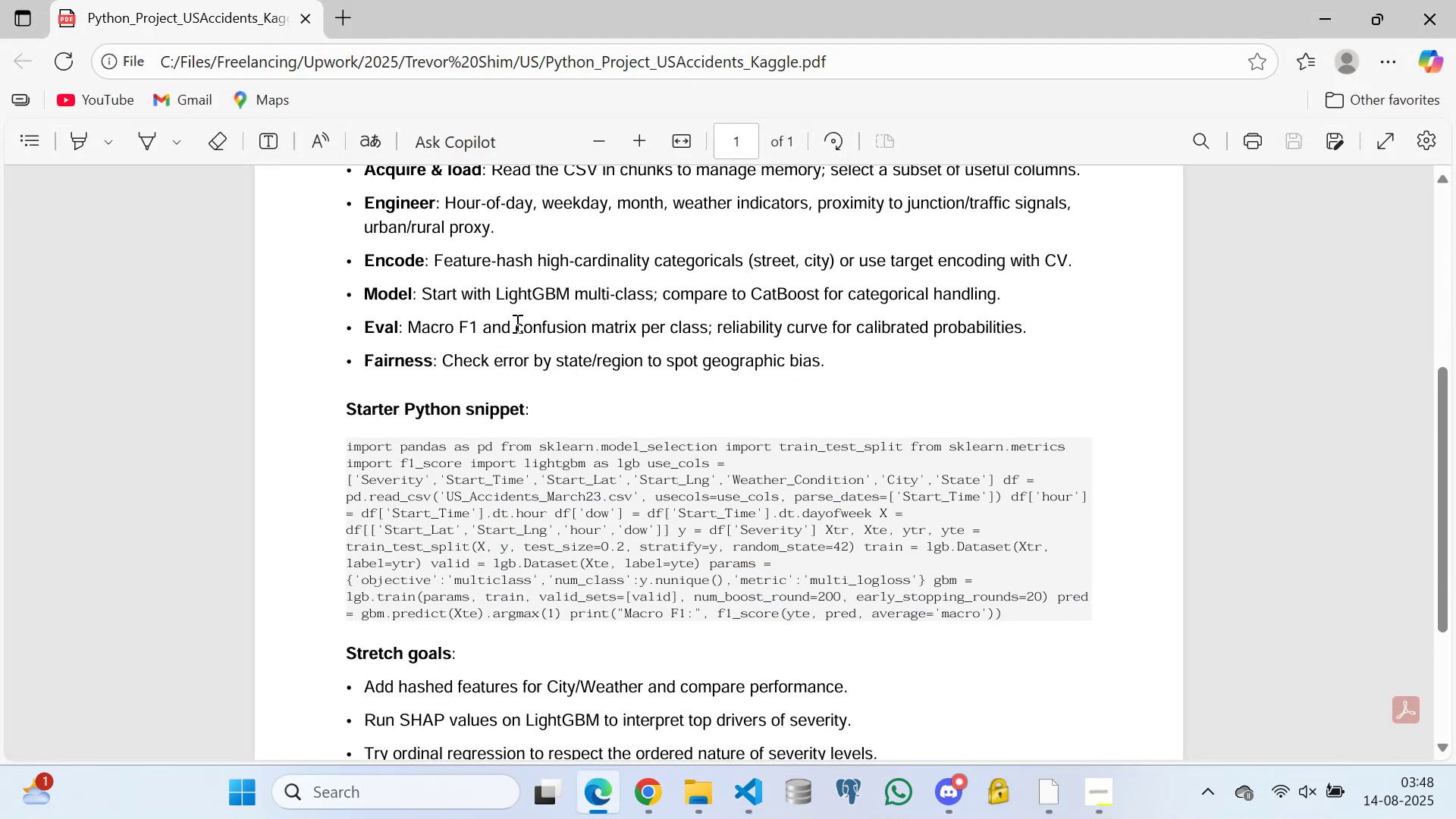 
left_click([516, 323])
 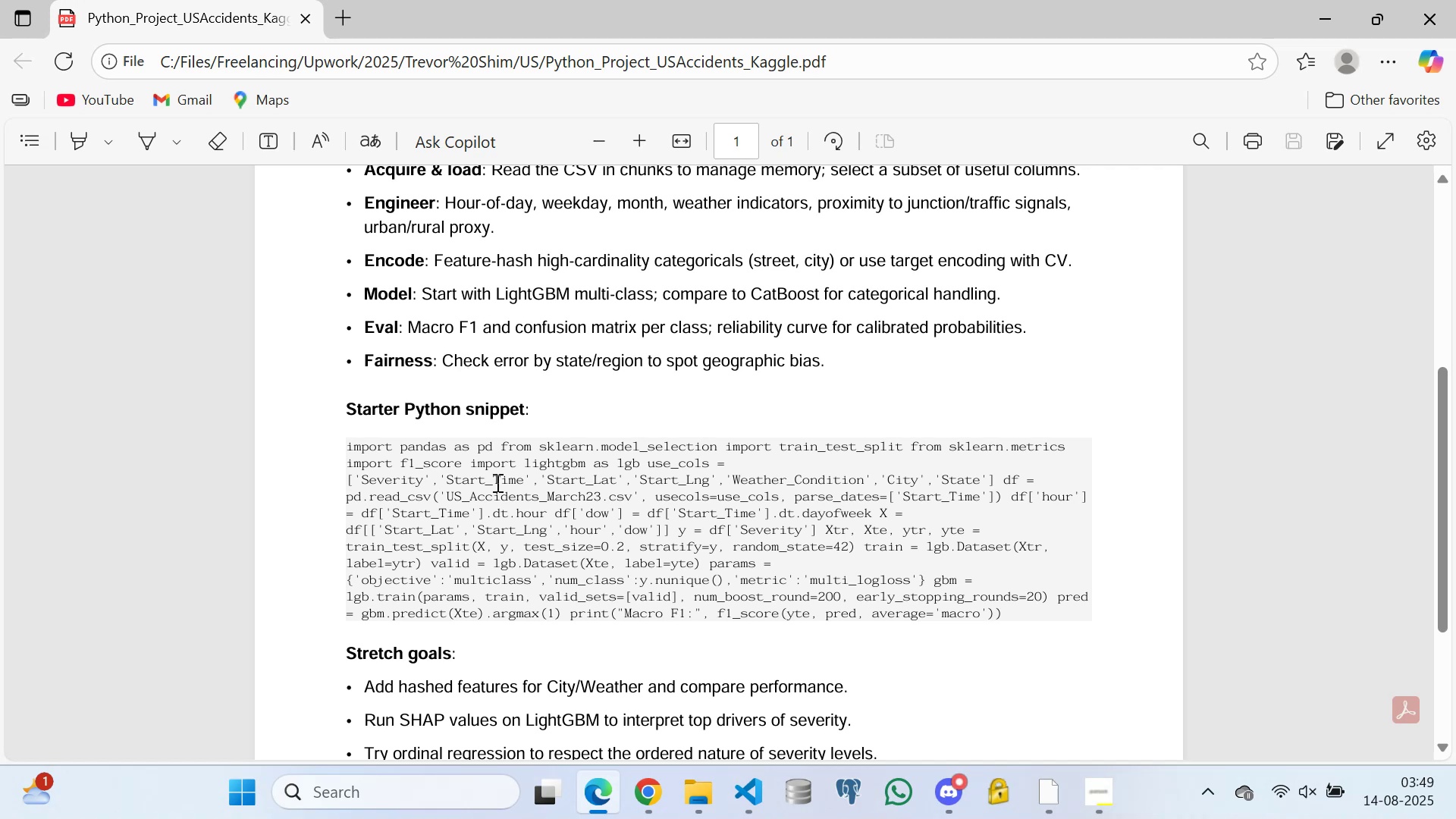 
wait(8.41)
 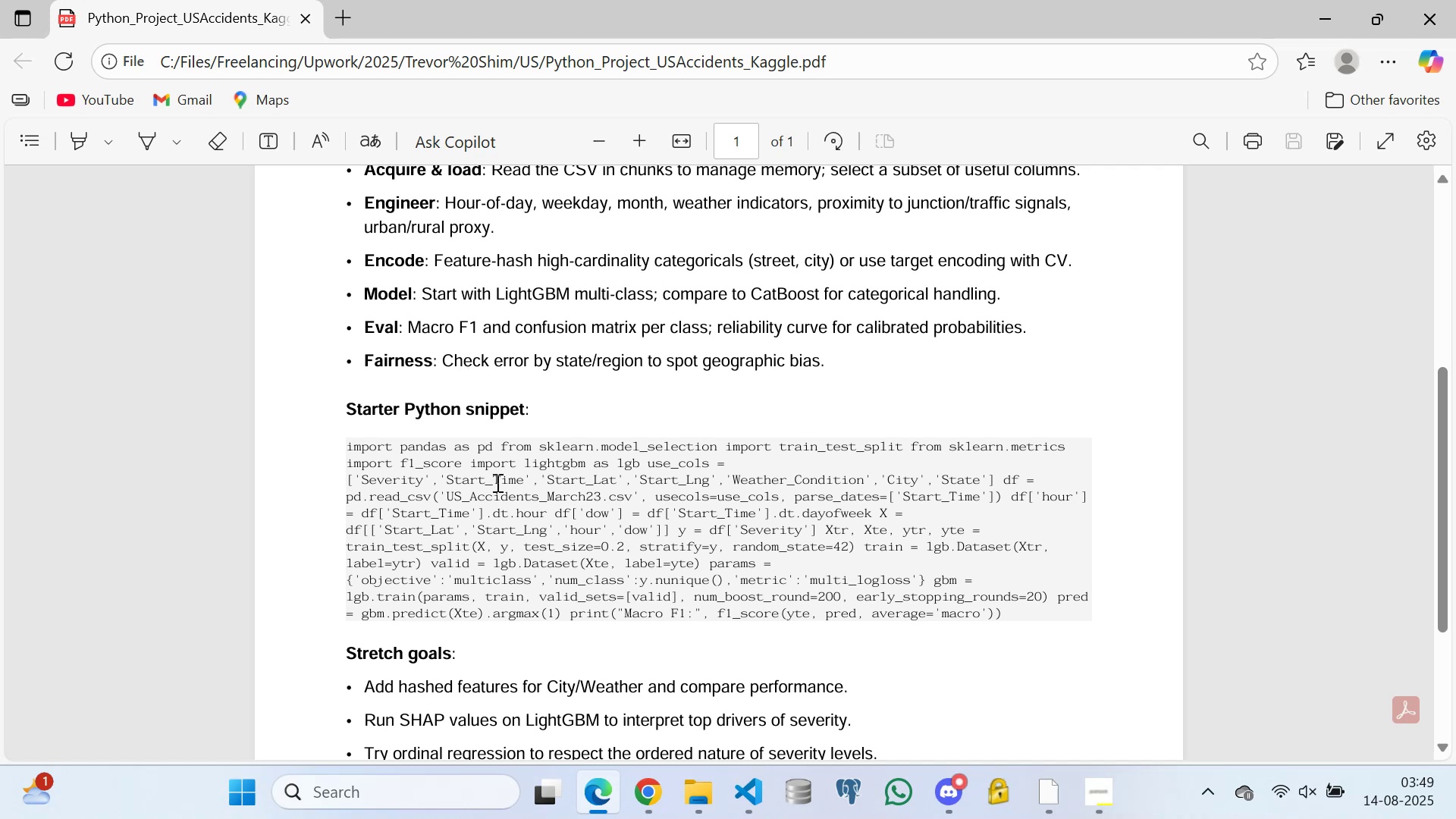 
left_click([601, 794])
 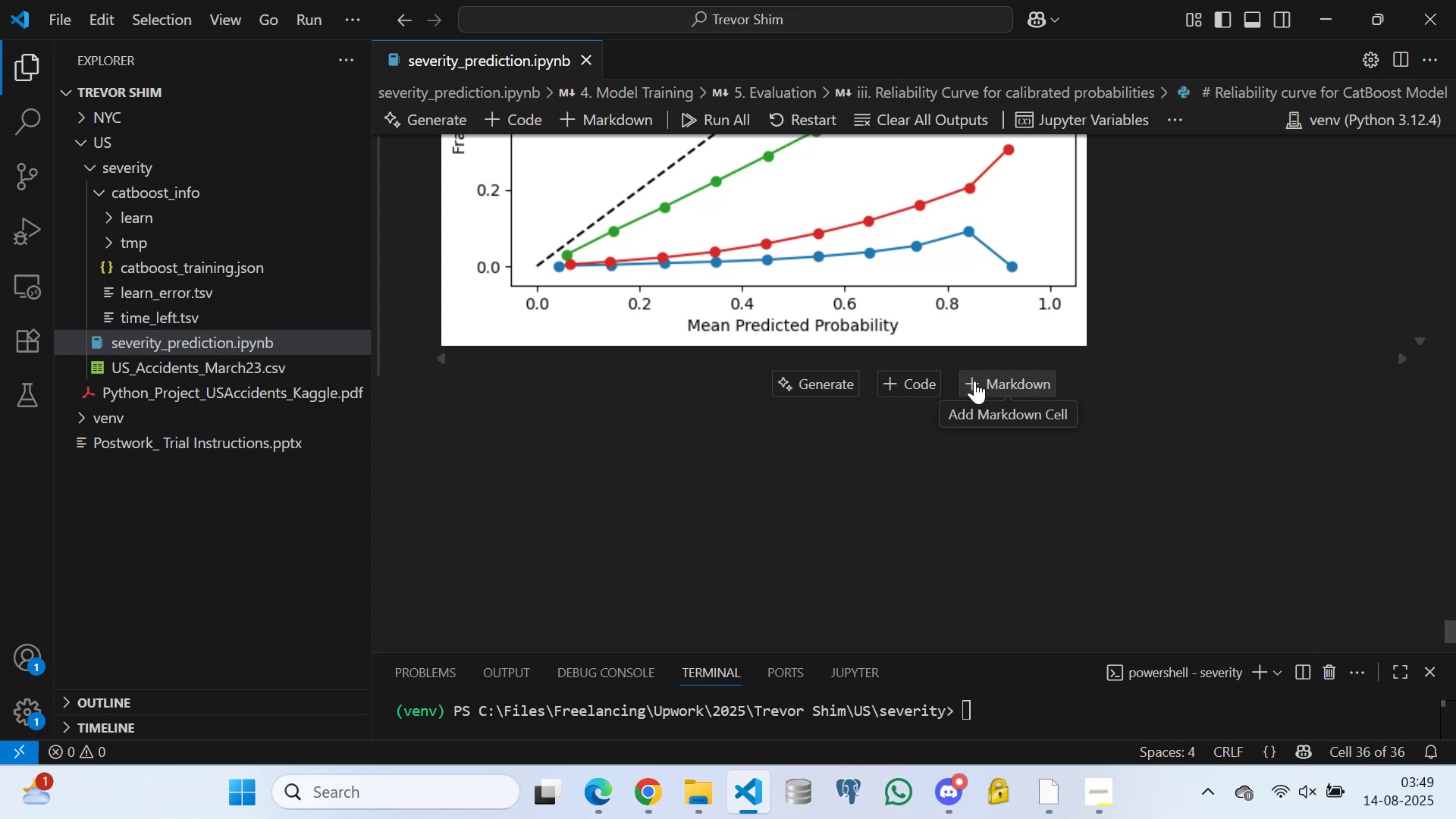 
wait(11.47)
 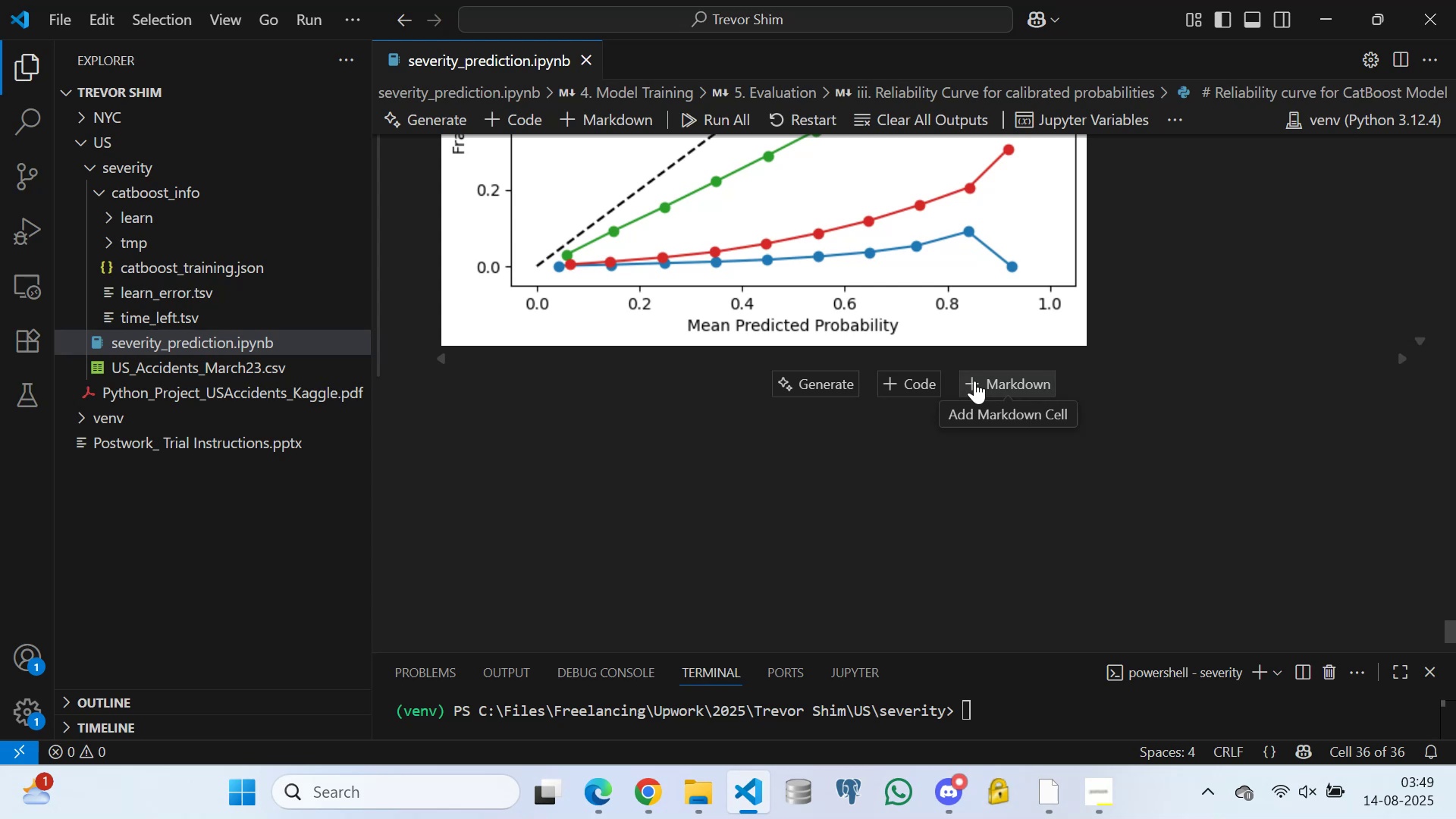 
scroll: coordinate [458, 374], scroll_direction: up, amount: 173.0
 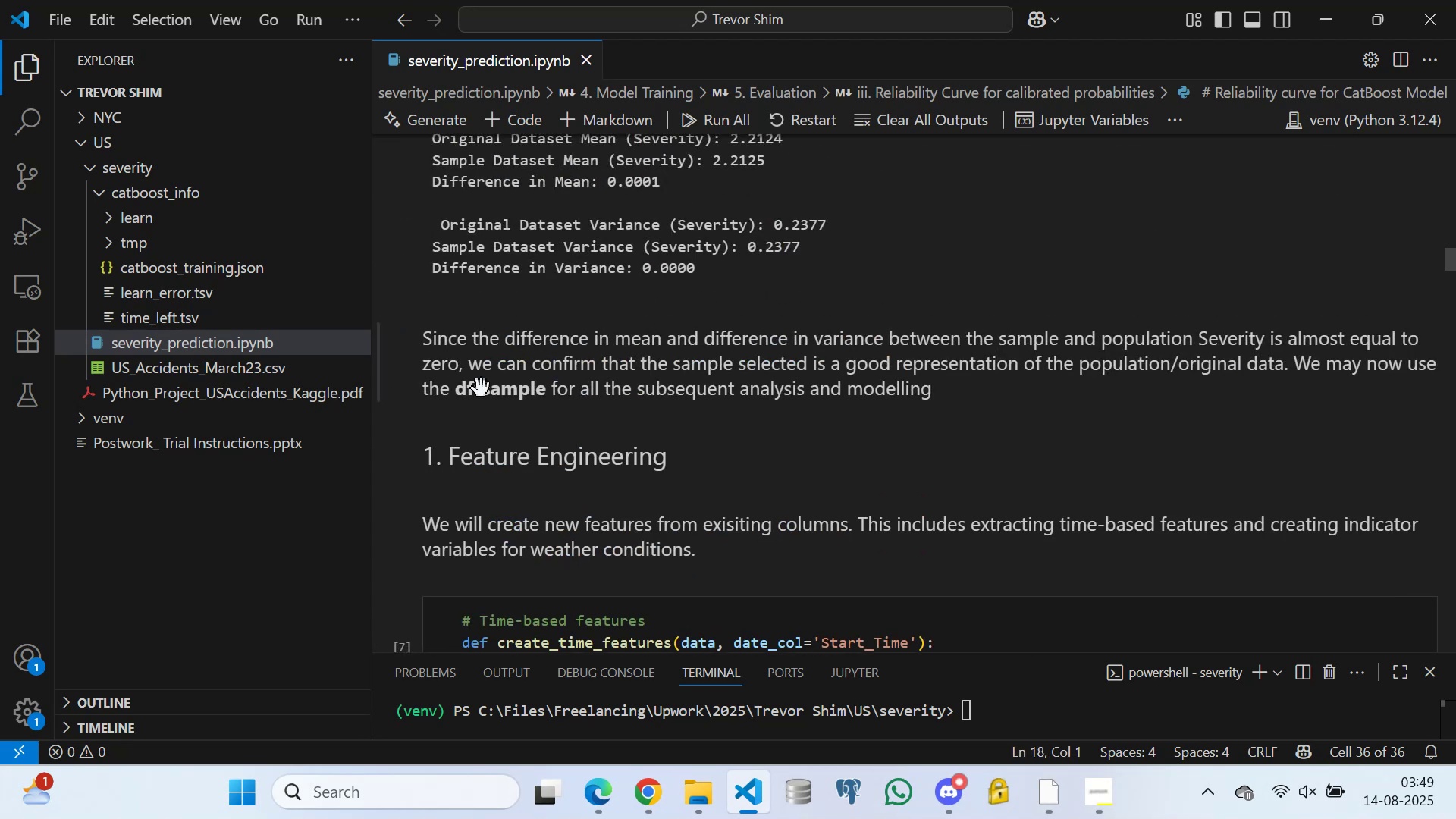 
scroll: coordinate [451, 375], scroll_direction: down, amount: 60.0
 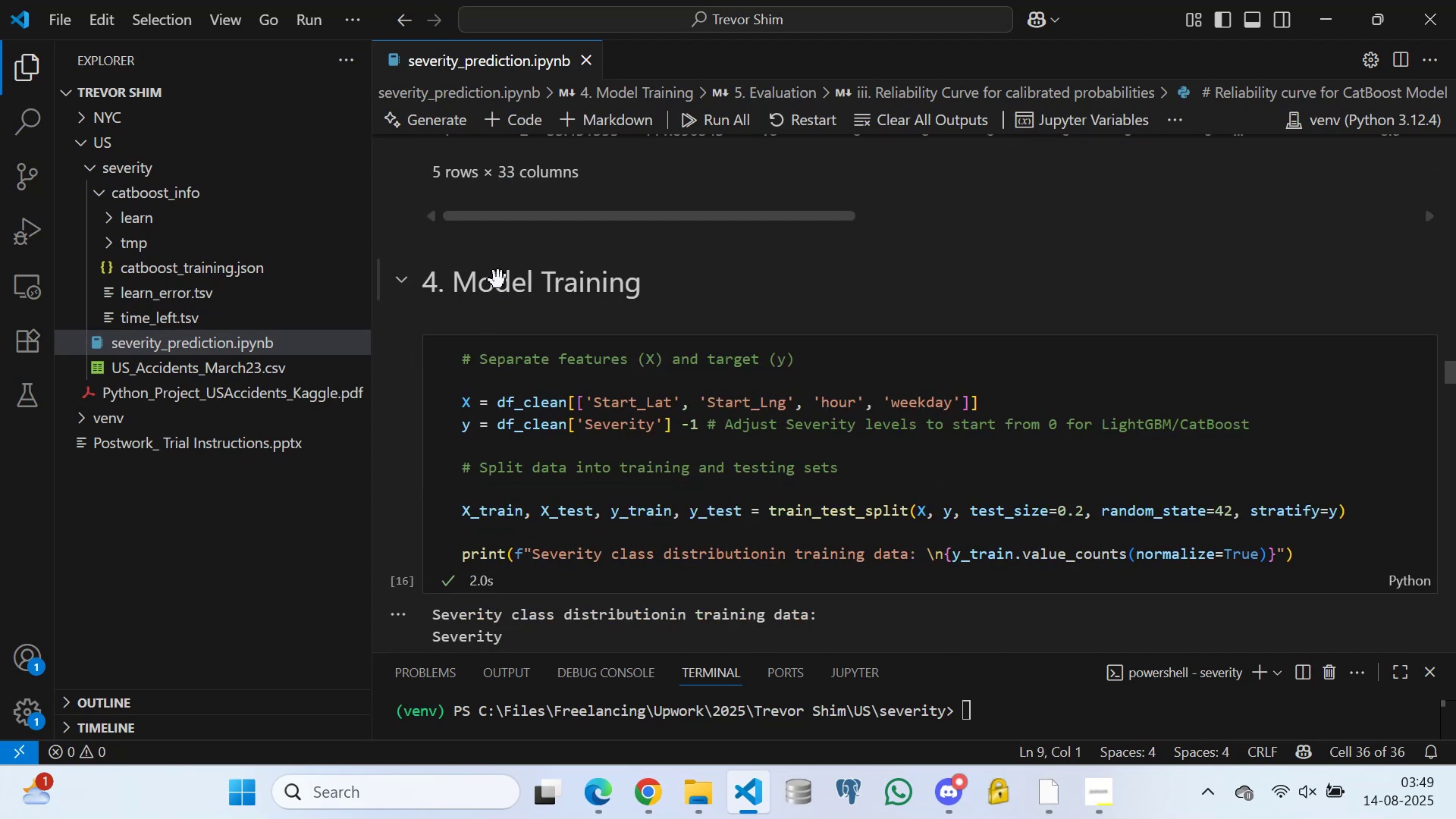 
double_click([498, 280])
 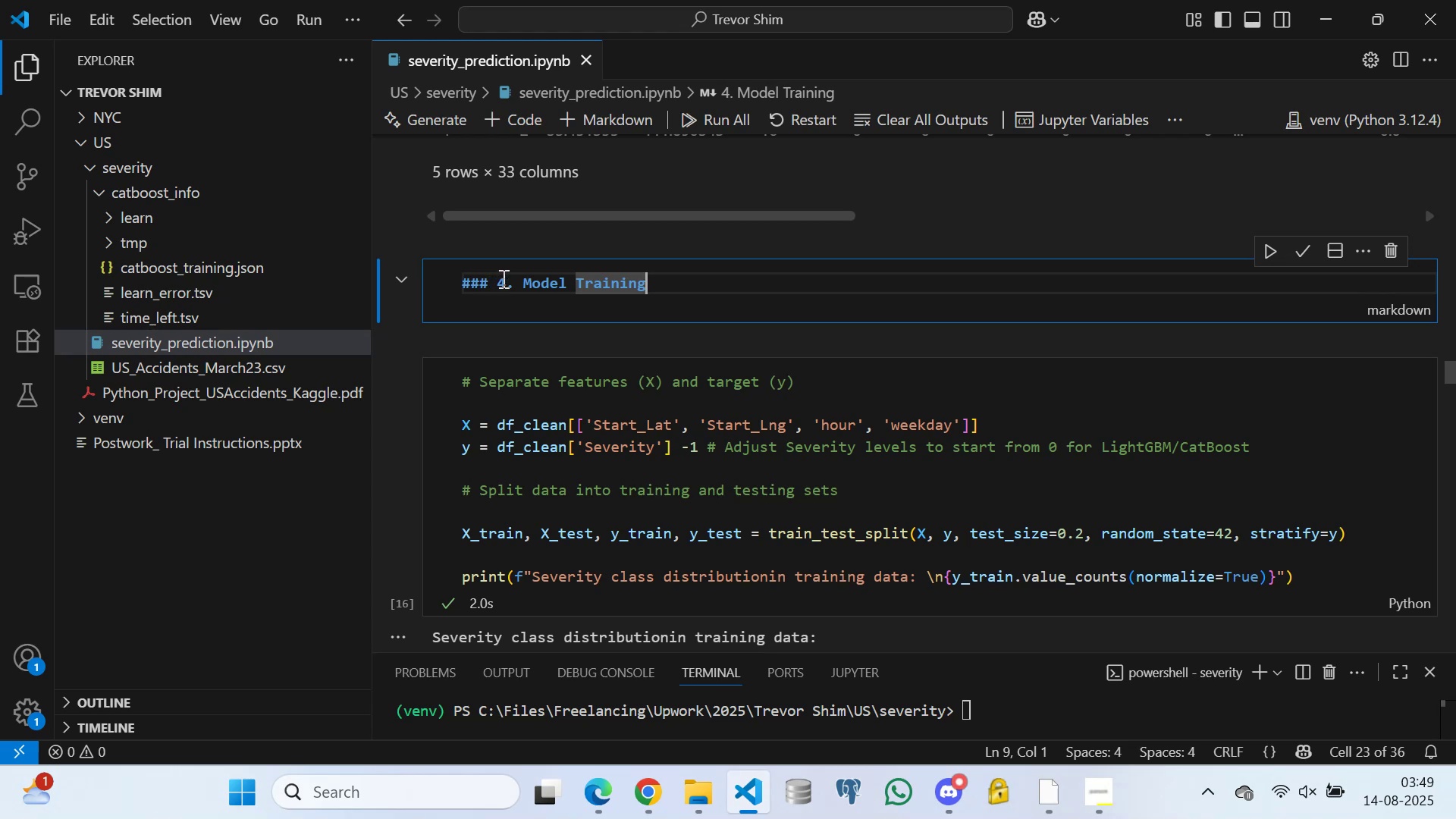 
left_click([507, 276])
 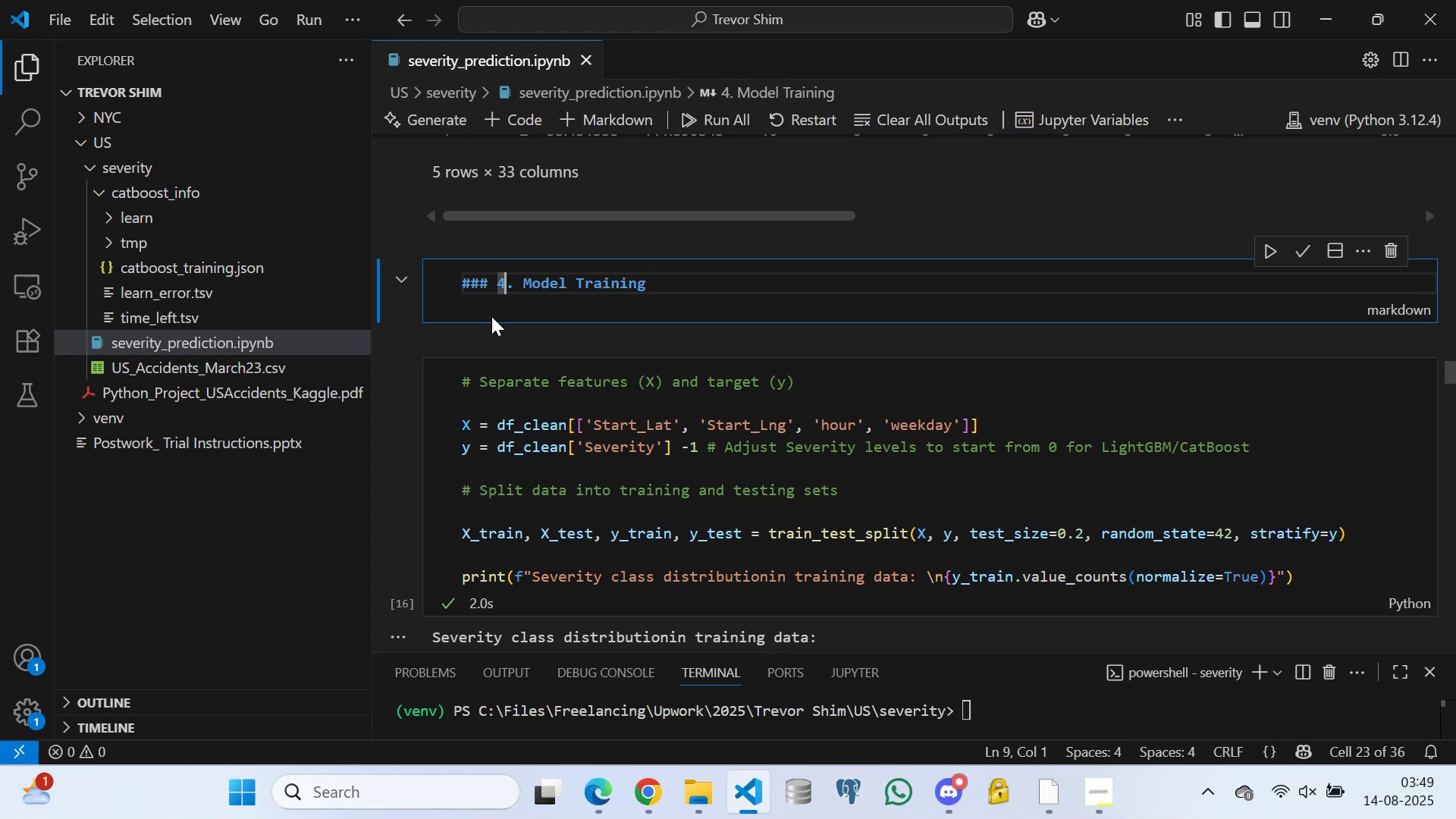 
key(Backspace)
 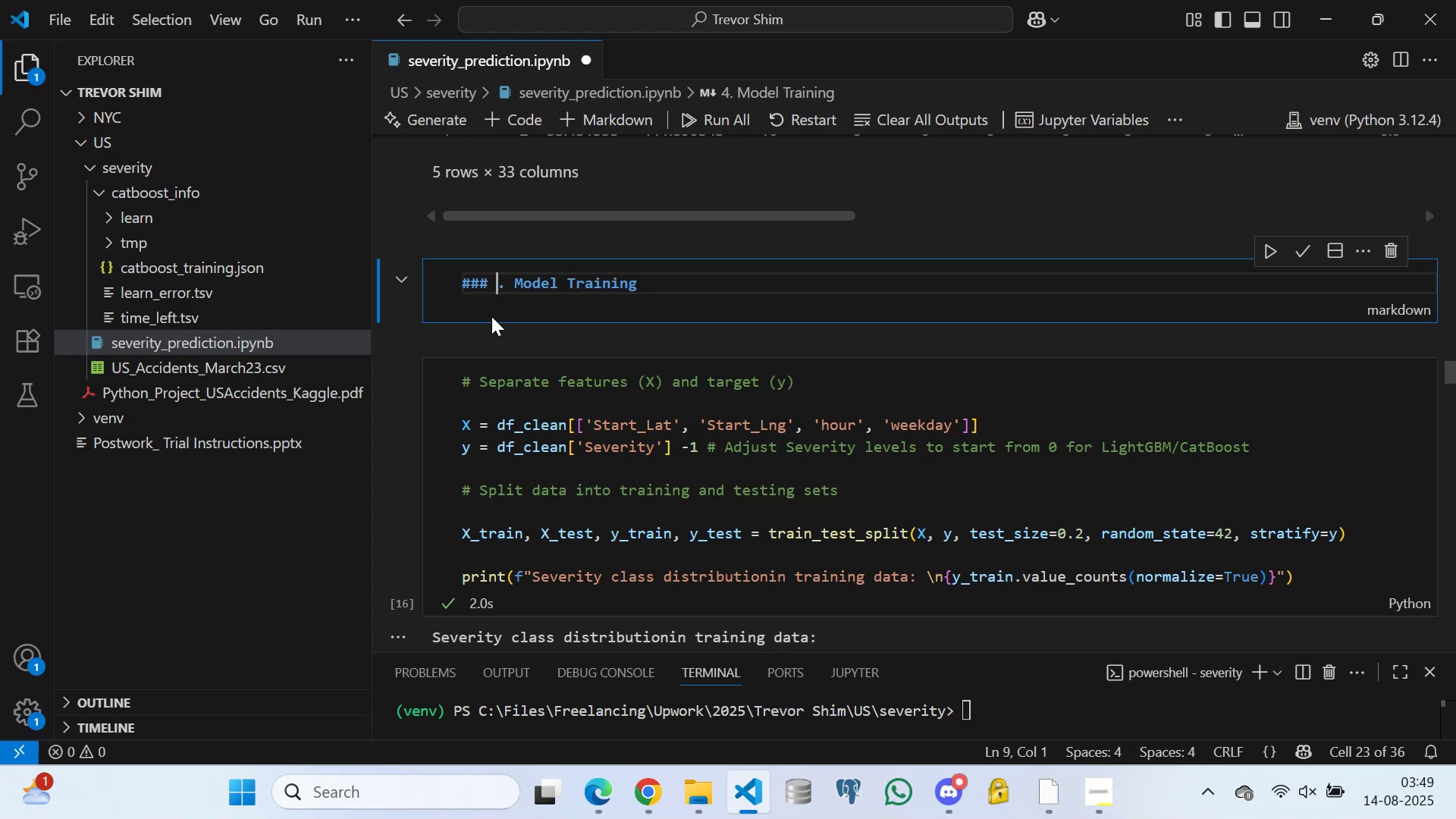 
key(3)
 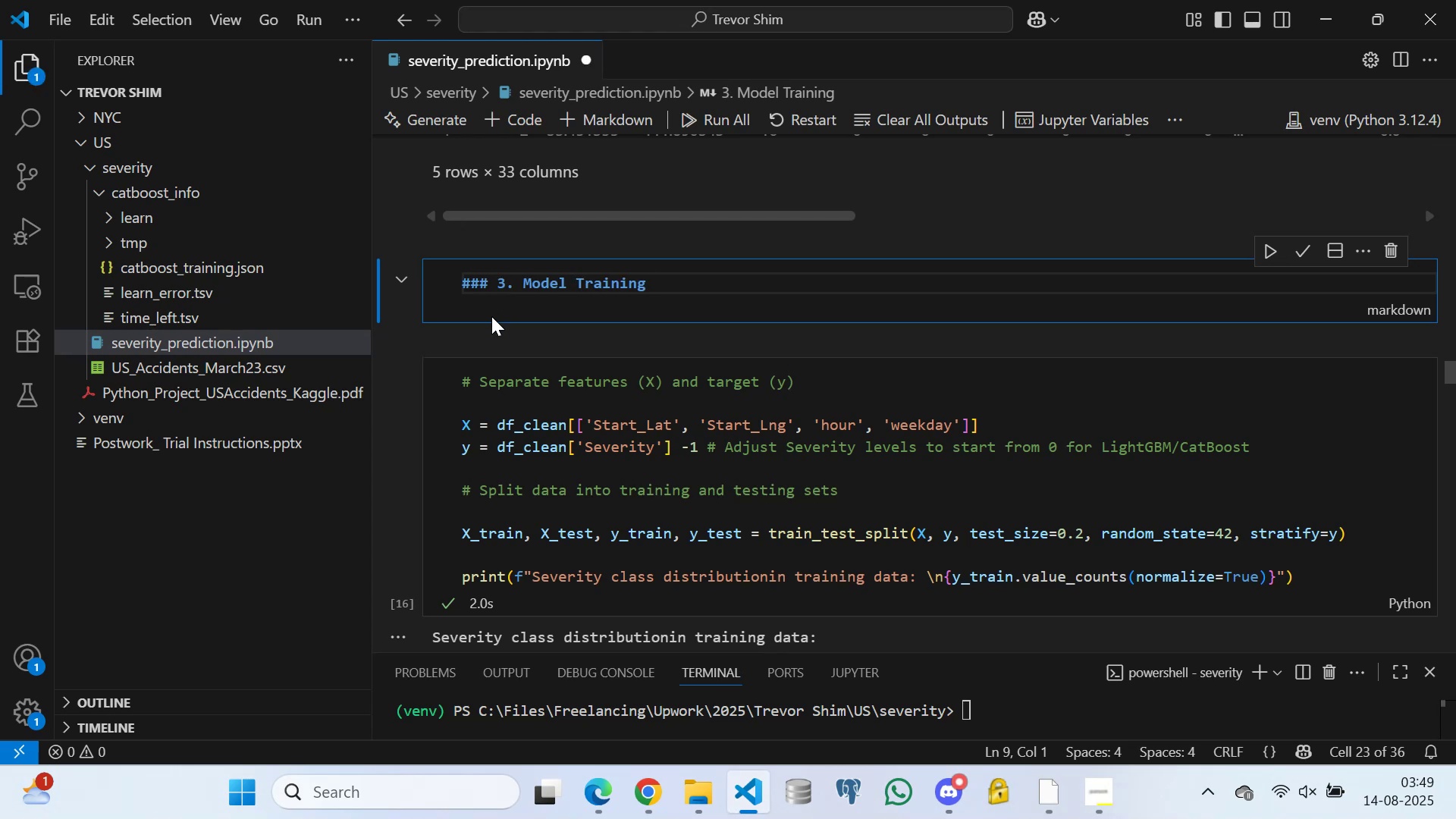 
key(Control+S)
 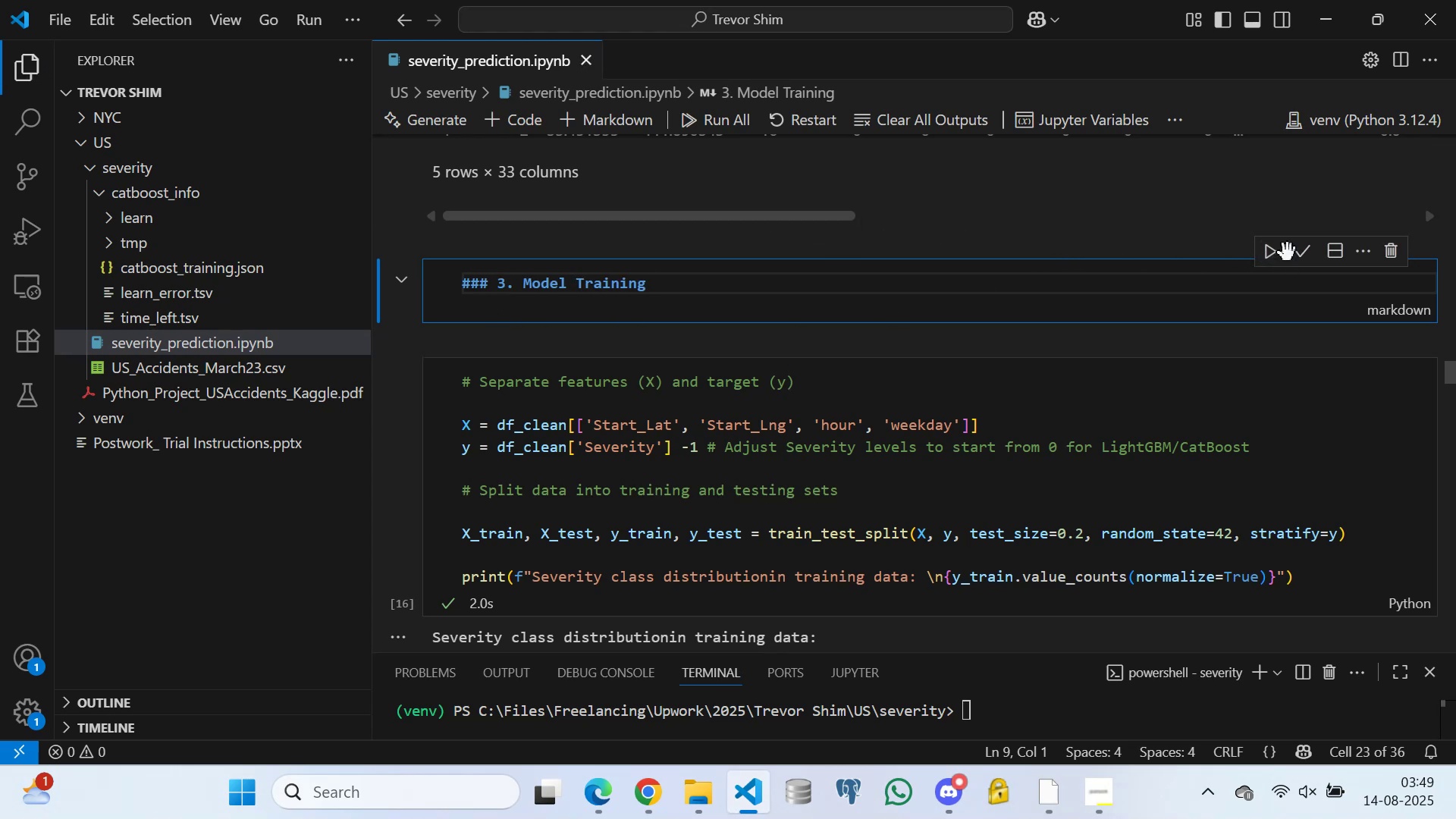 
left_click([1298, 246])
 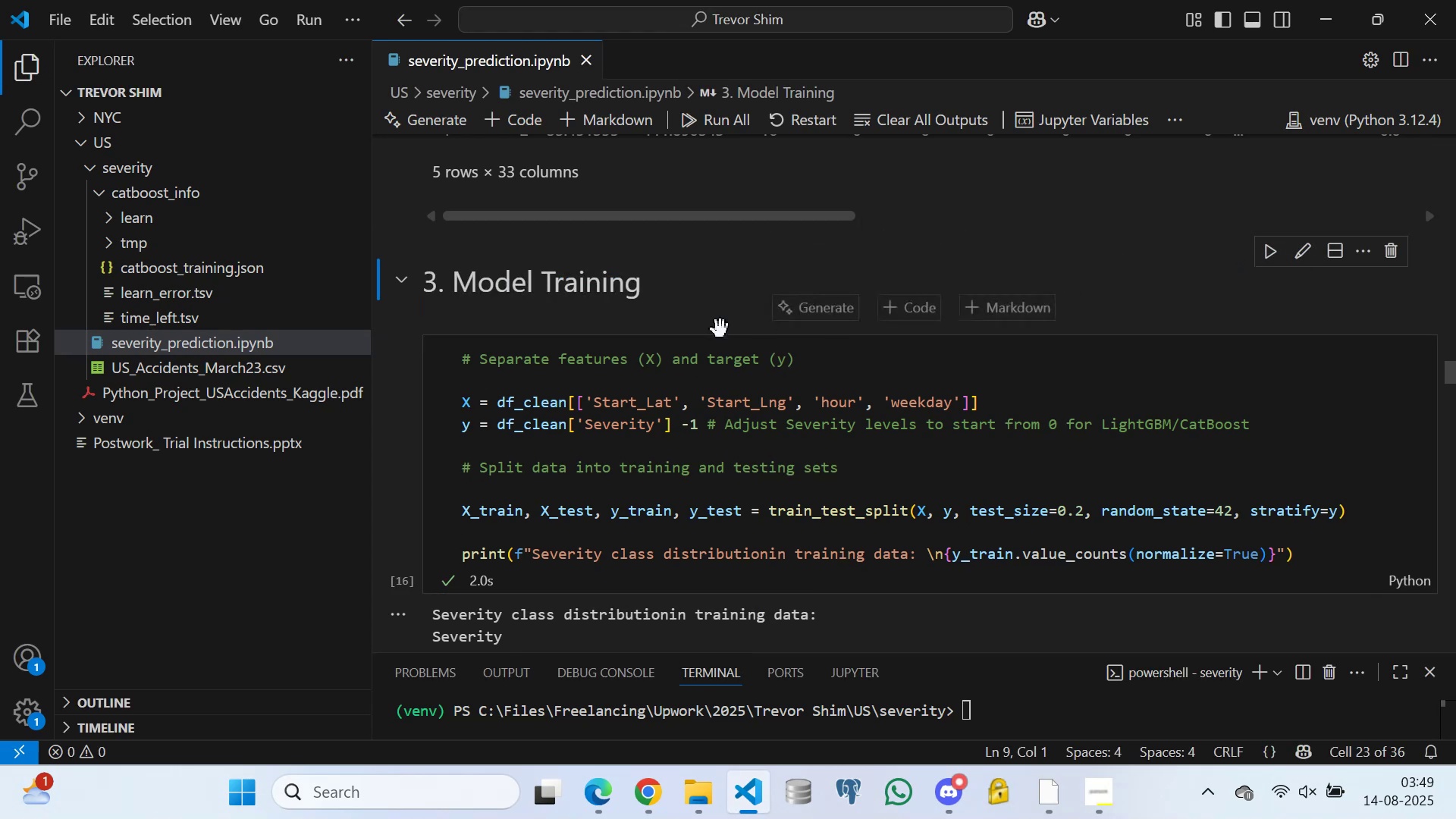 
scroll: coordinate [477, 359], scroll_direction: down, amount: 29.0
 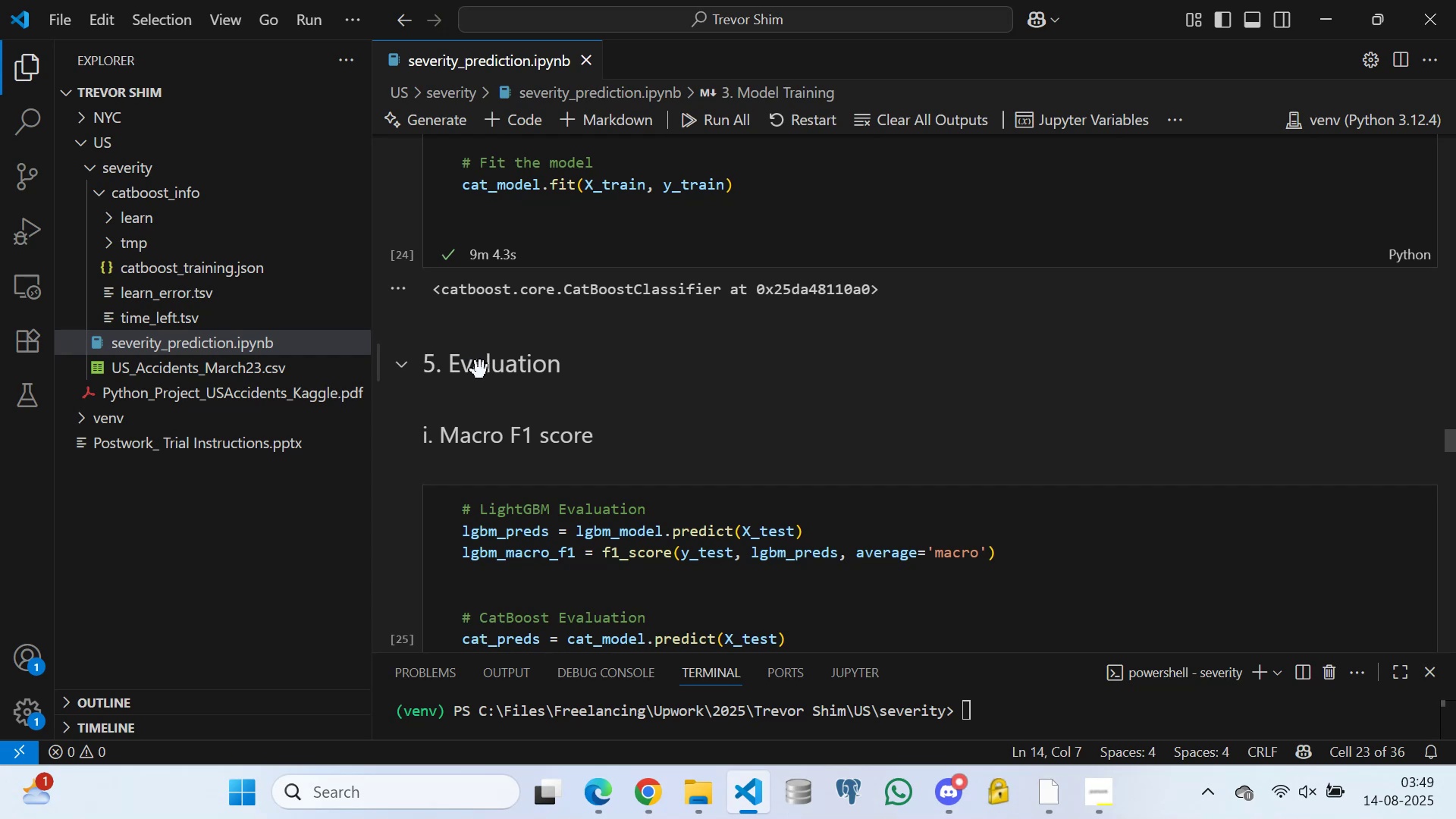 
left_click([480, 372])
 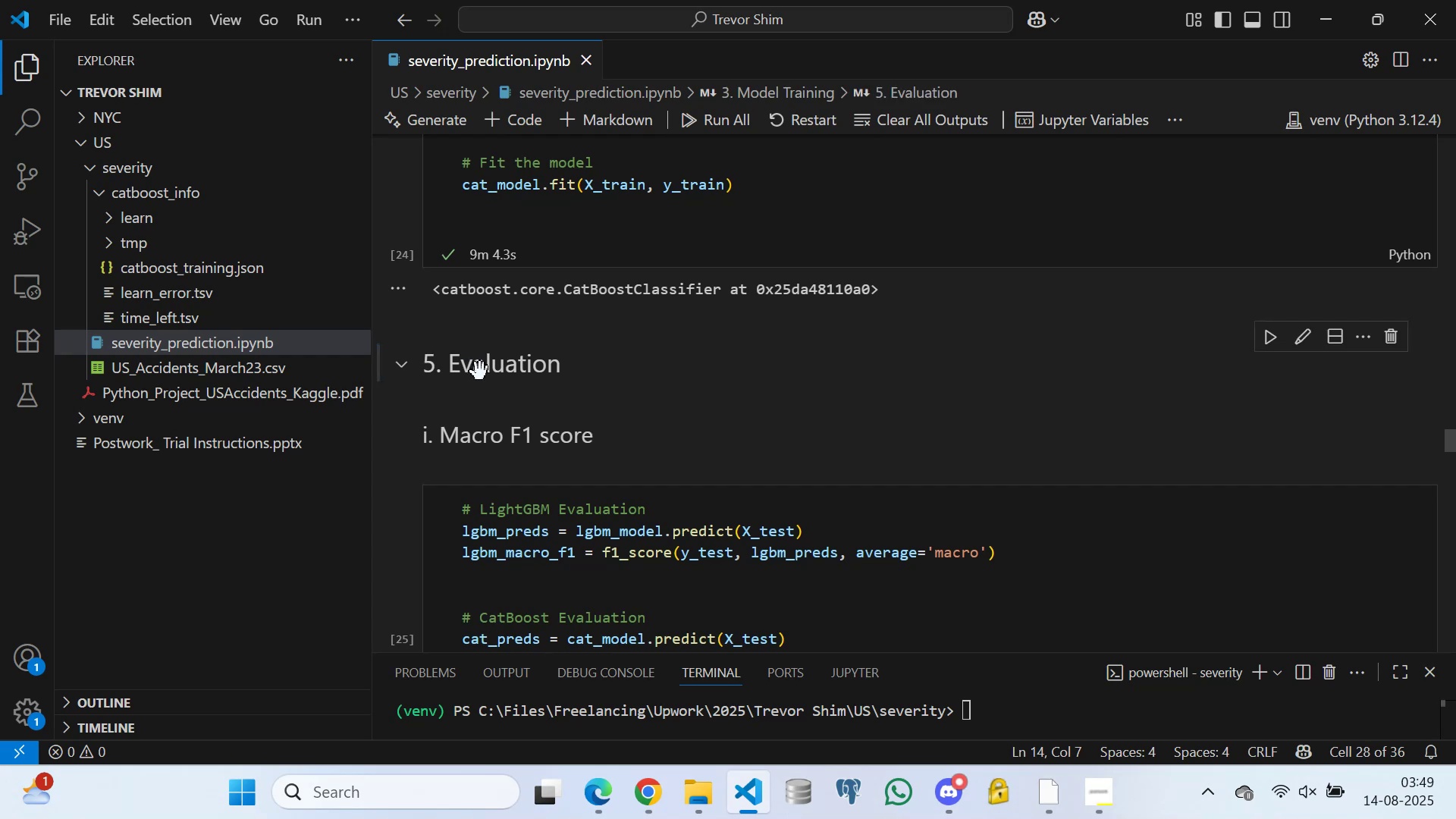 
double_click([480, 372])
 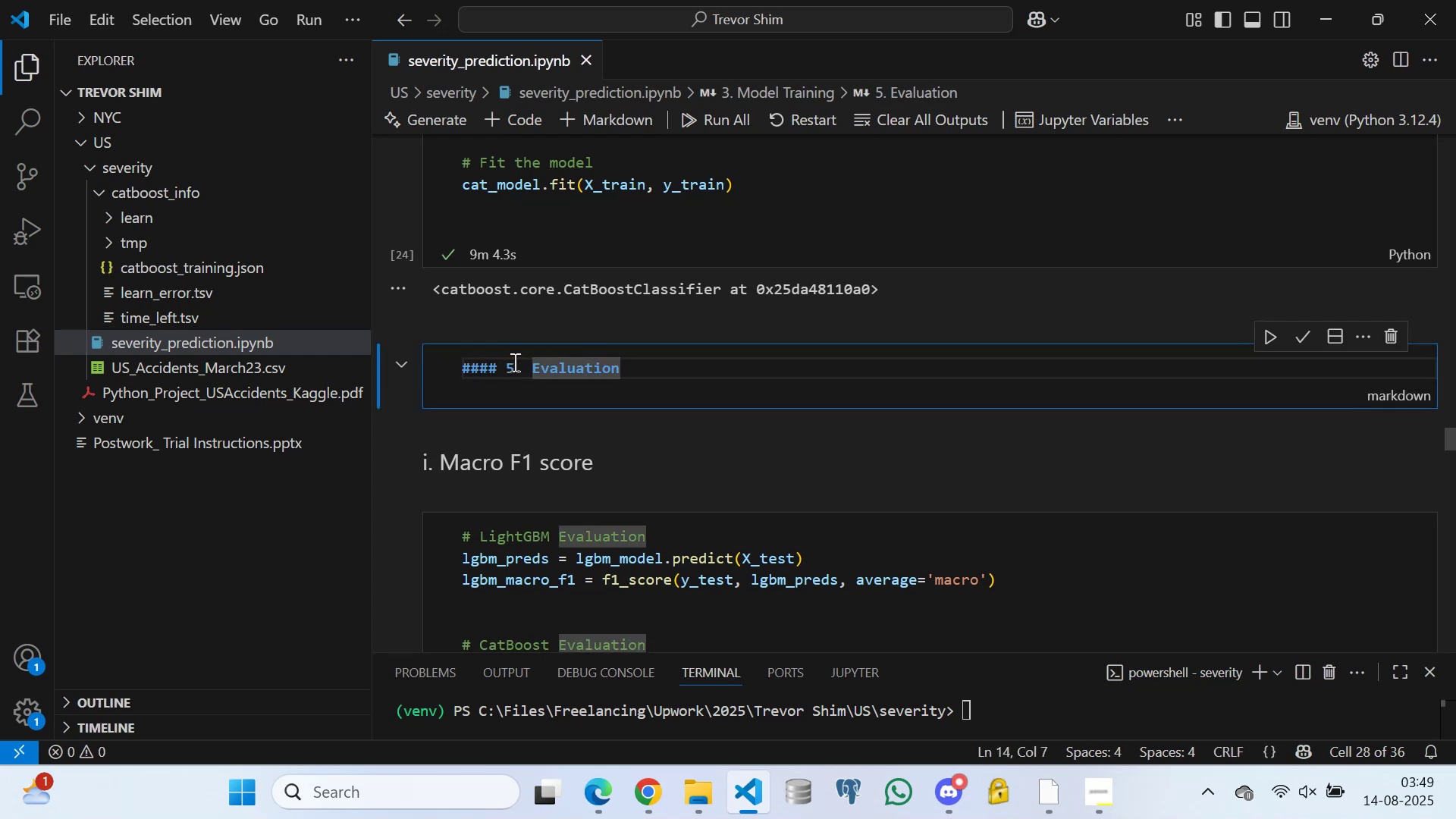 
left_click([513, 362])
 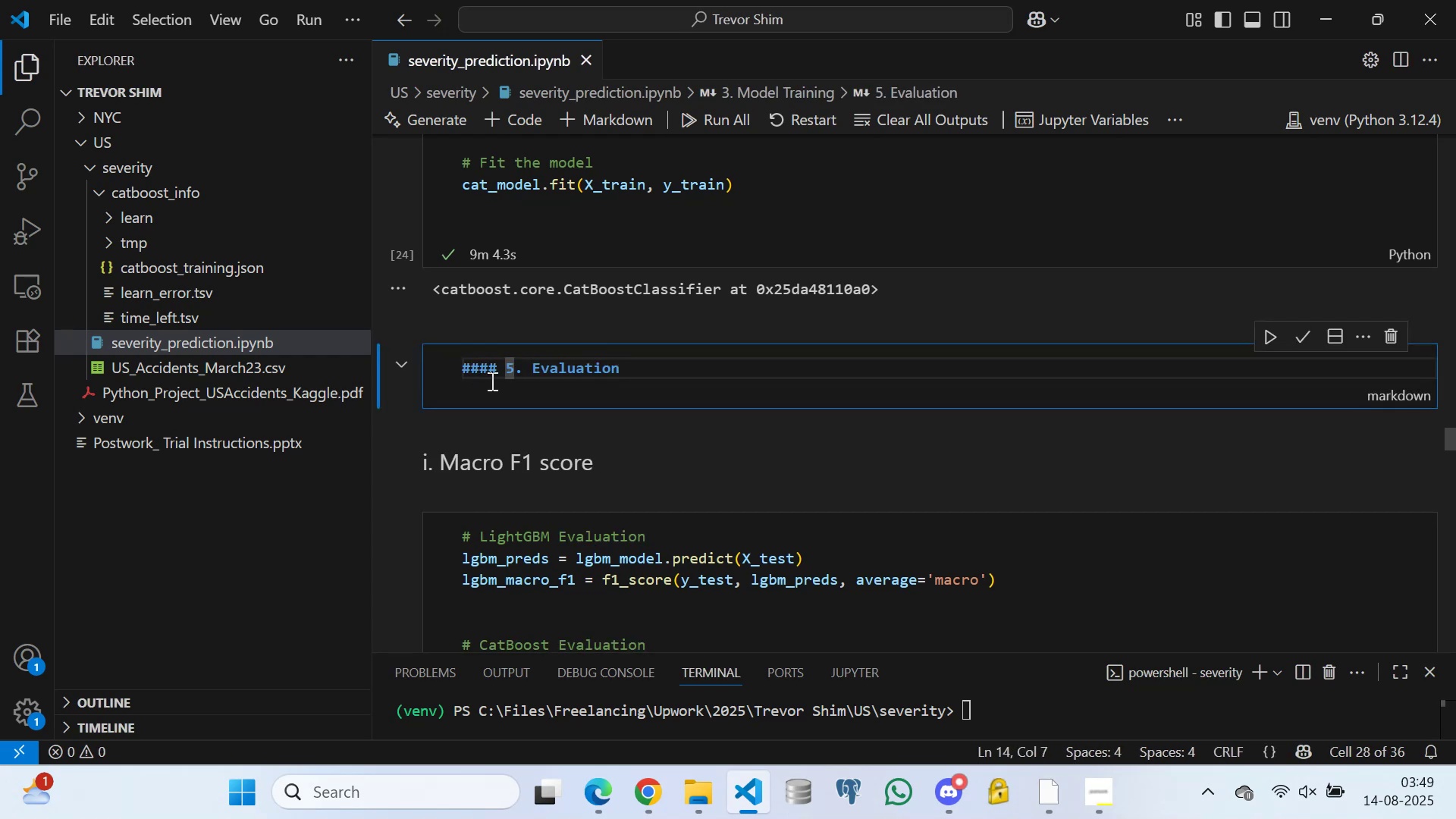 
key(Backspace)
 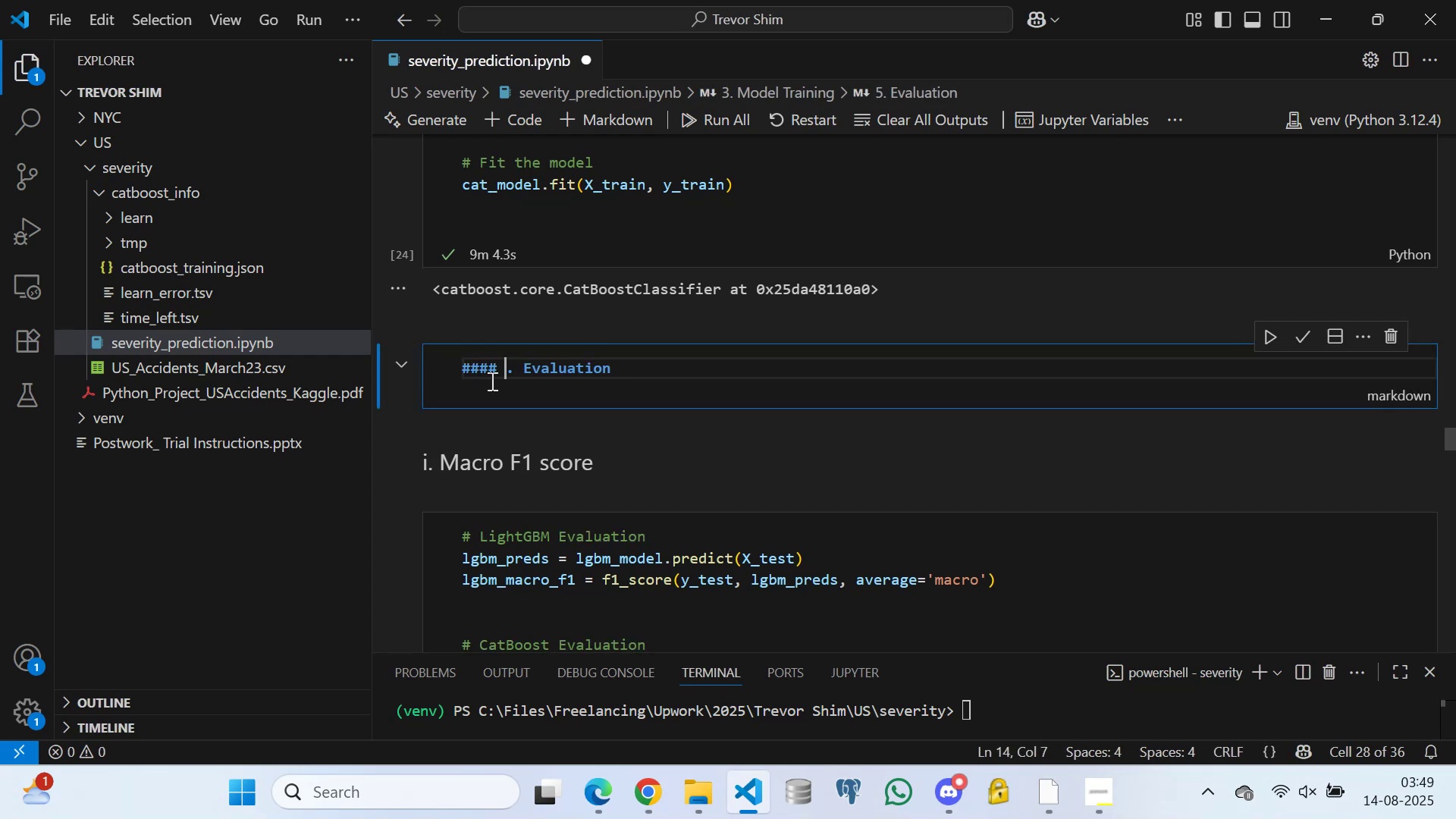 
key(4)
 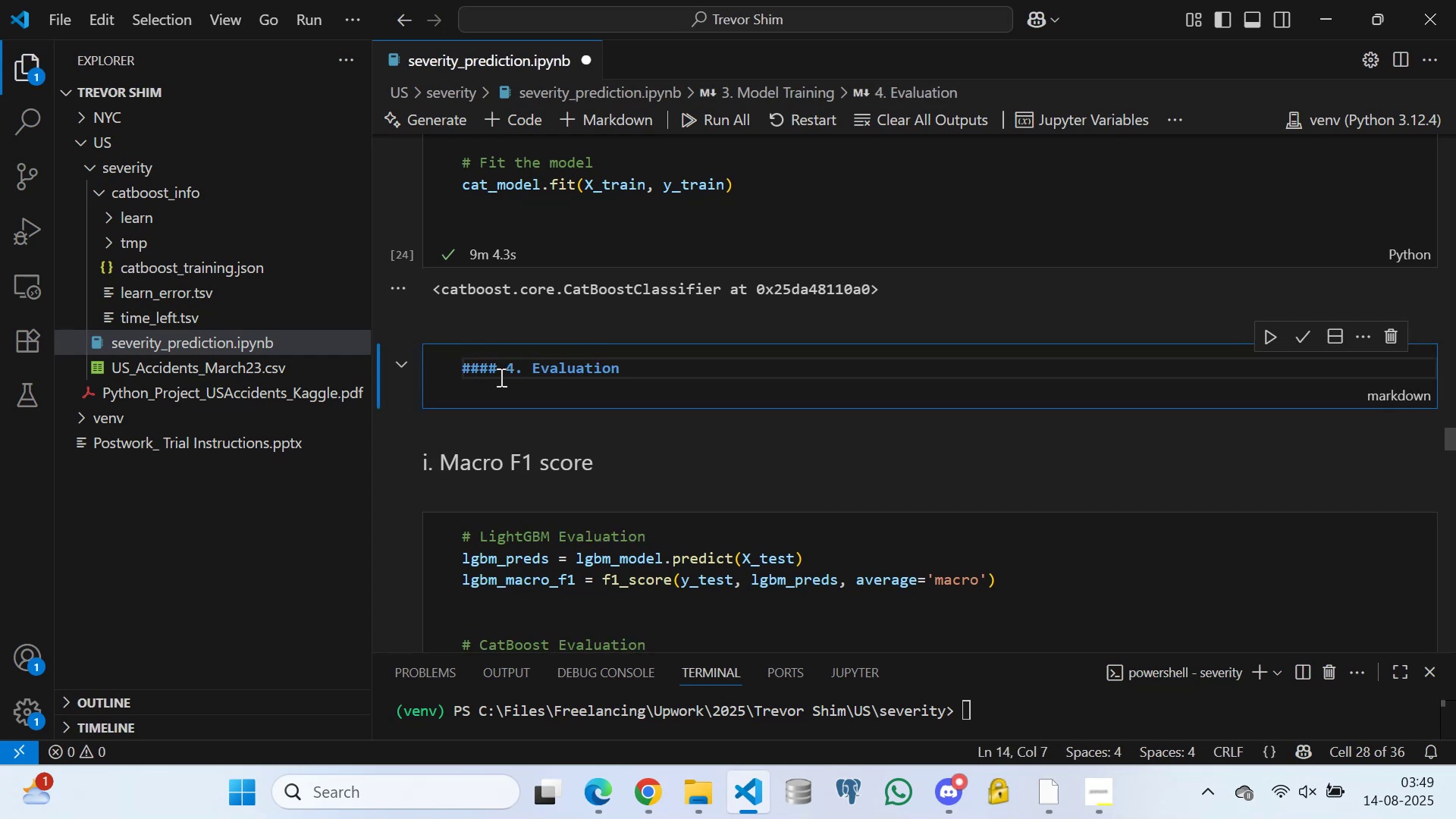 
key(Control+S)
 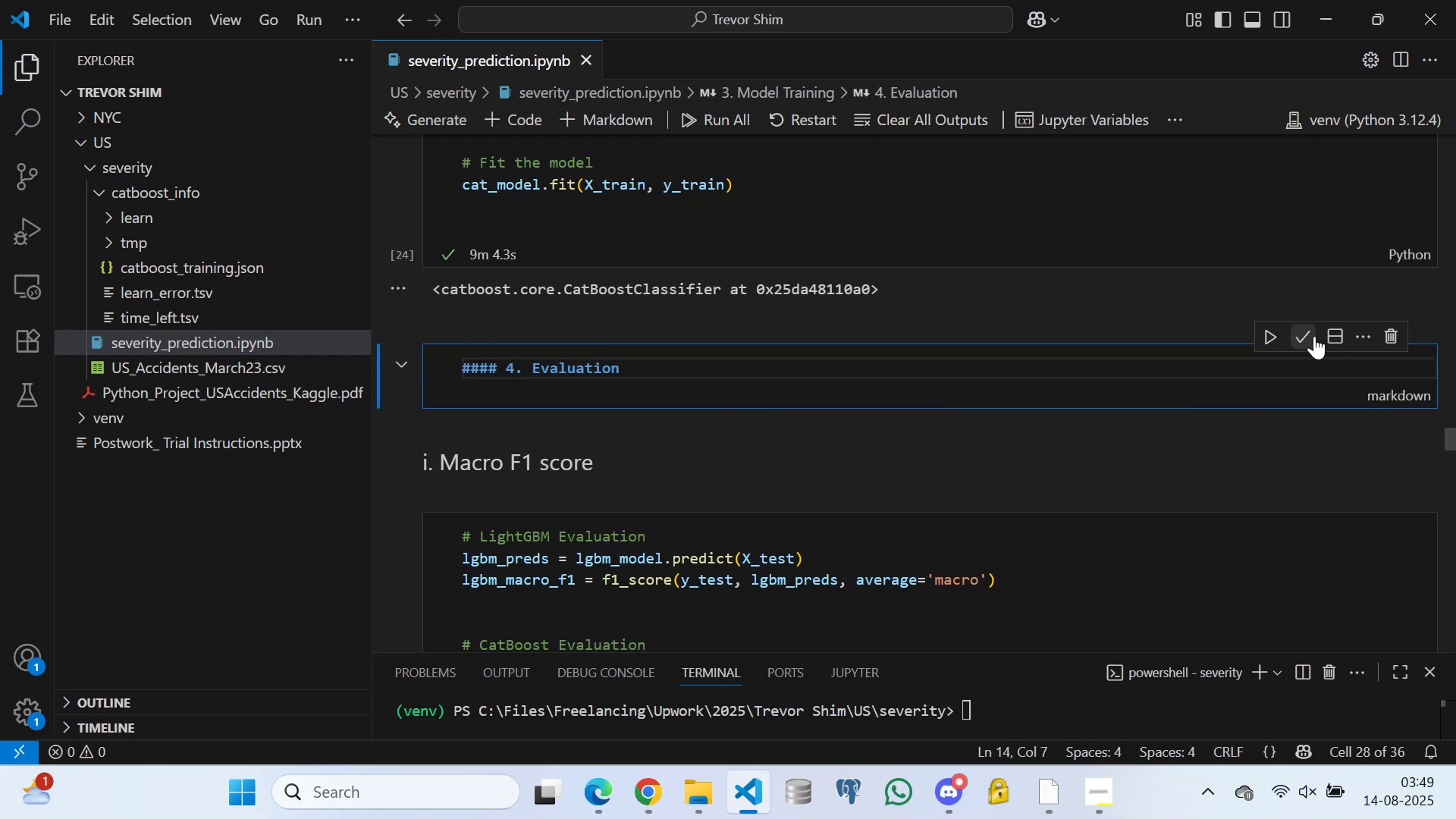 
left_click([1310, 331])
 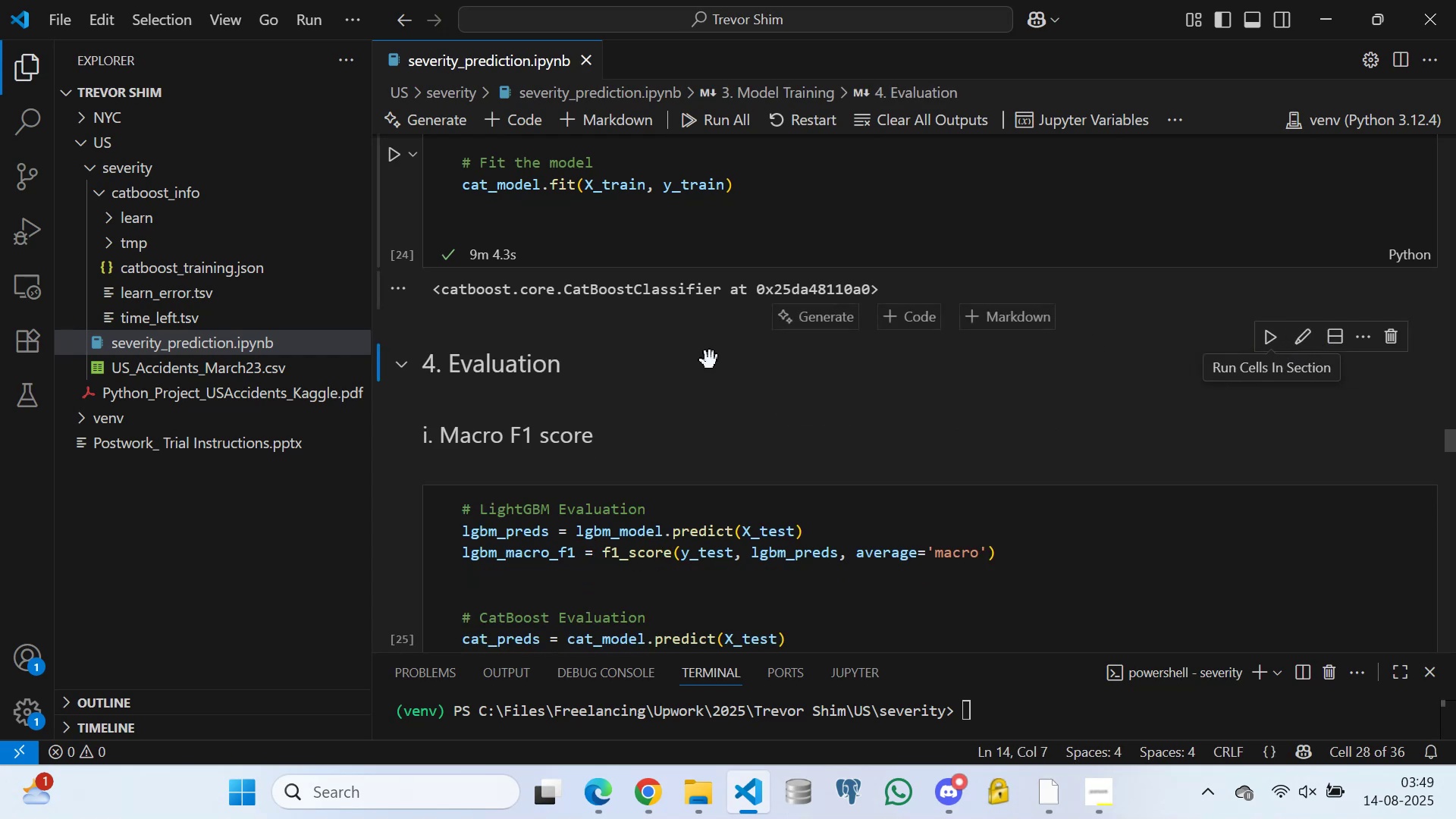 
scroll: coordinate [485, 381], scroll_direction: down, amount: 100.0
 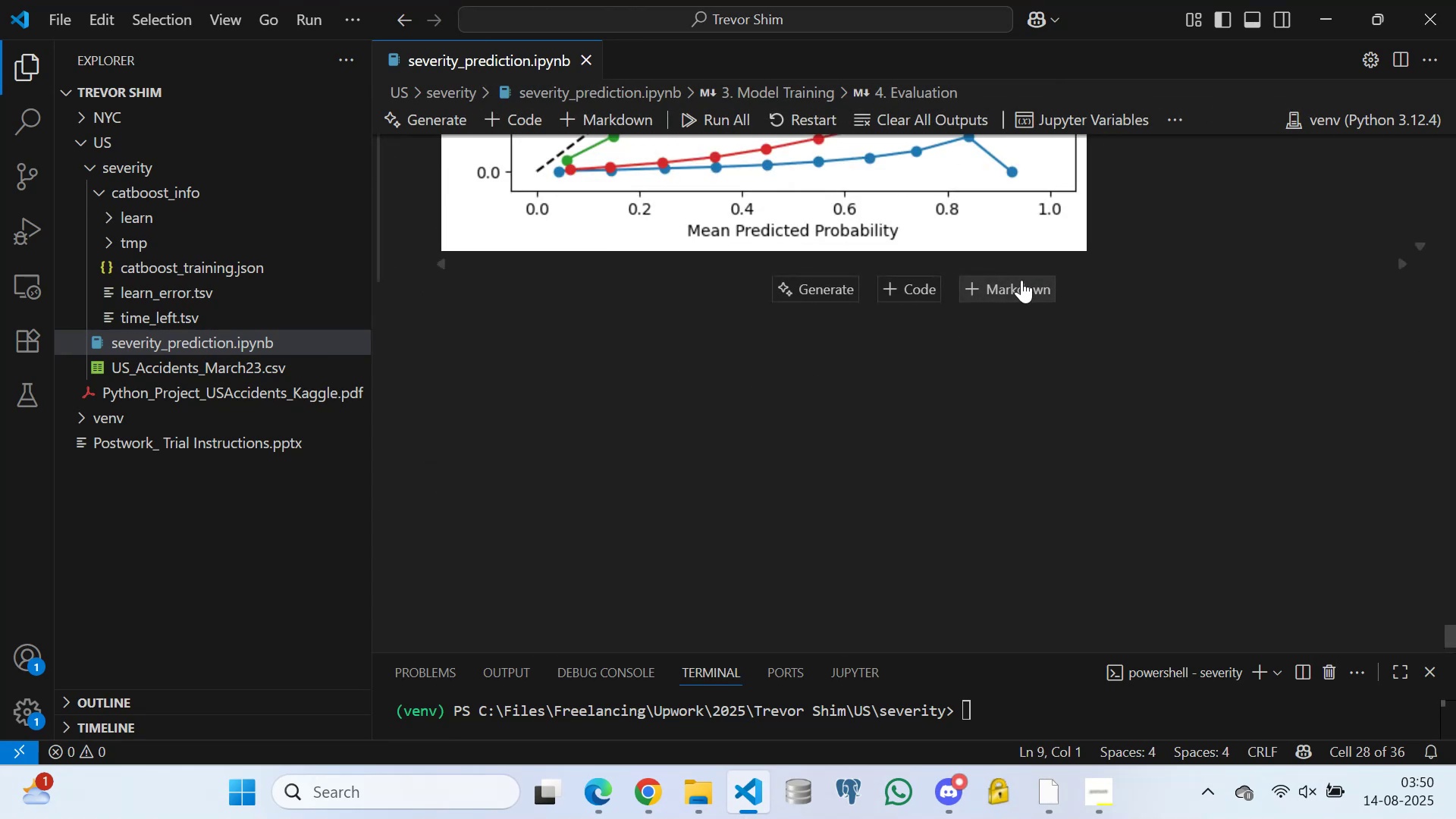 
left_click([1021, 280])
 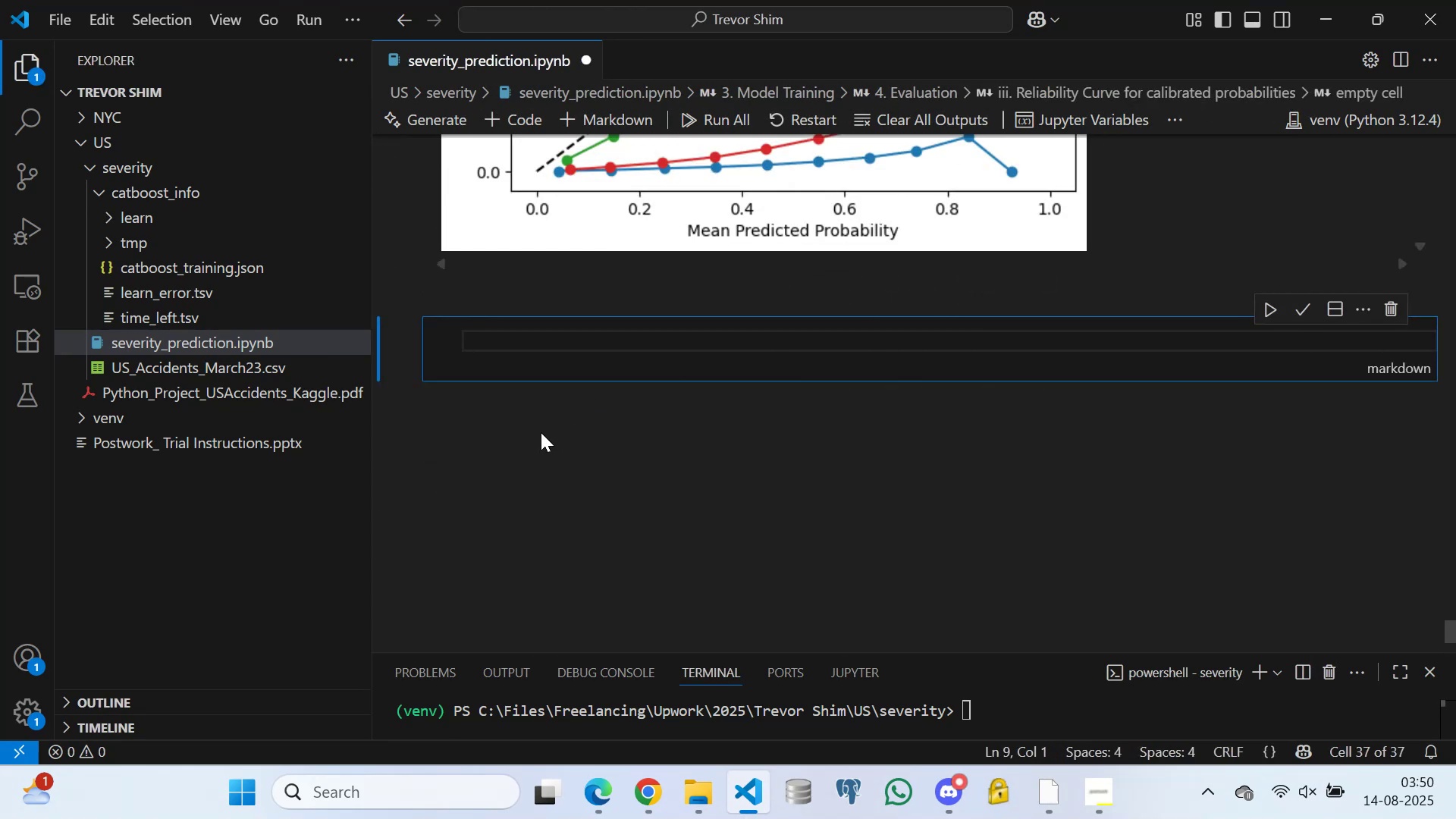 
type(#### 5. Fairness Analysis)
 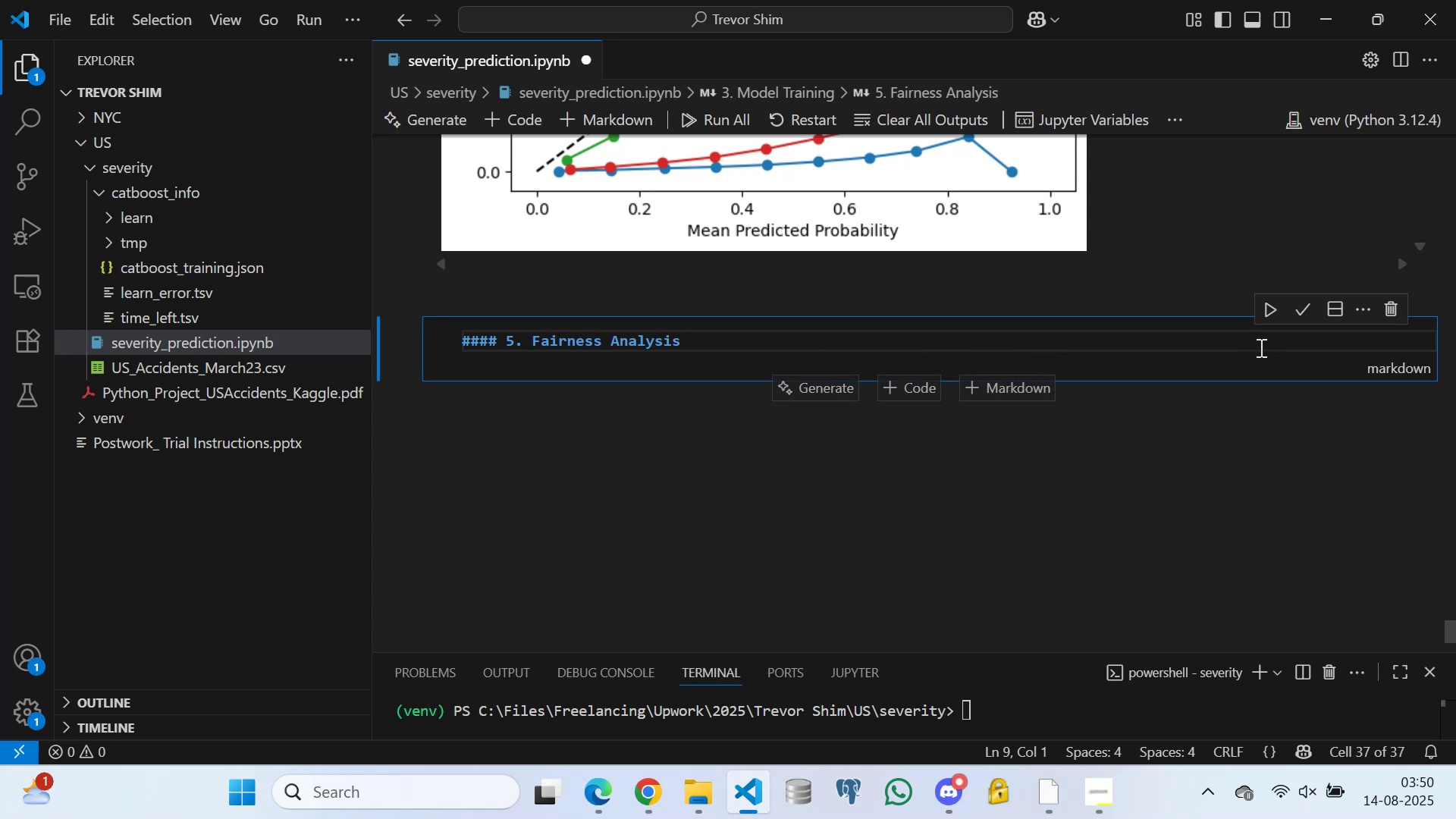 
left_click([1302, 312])
 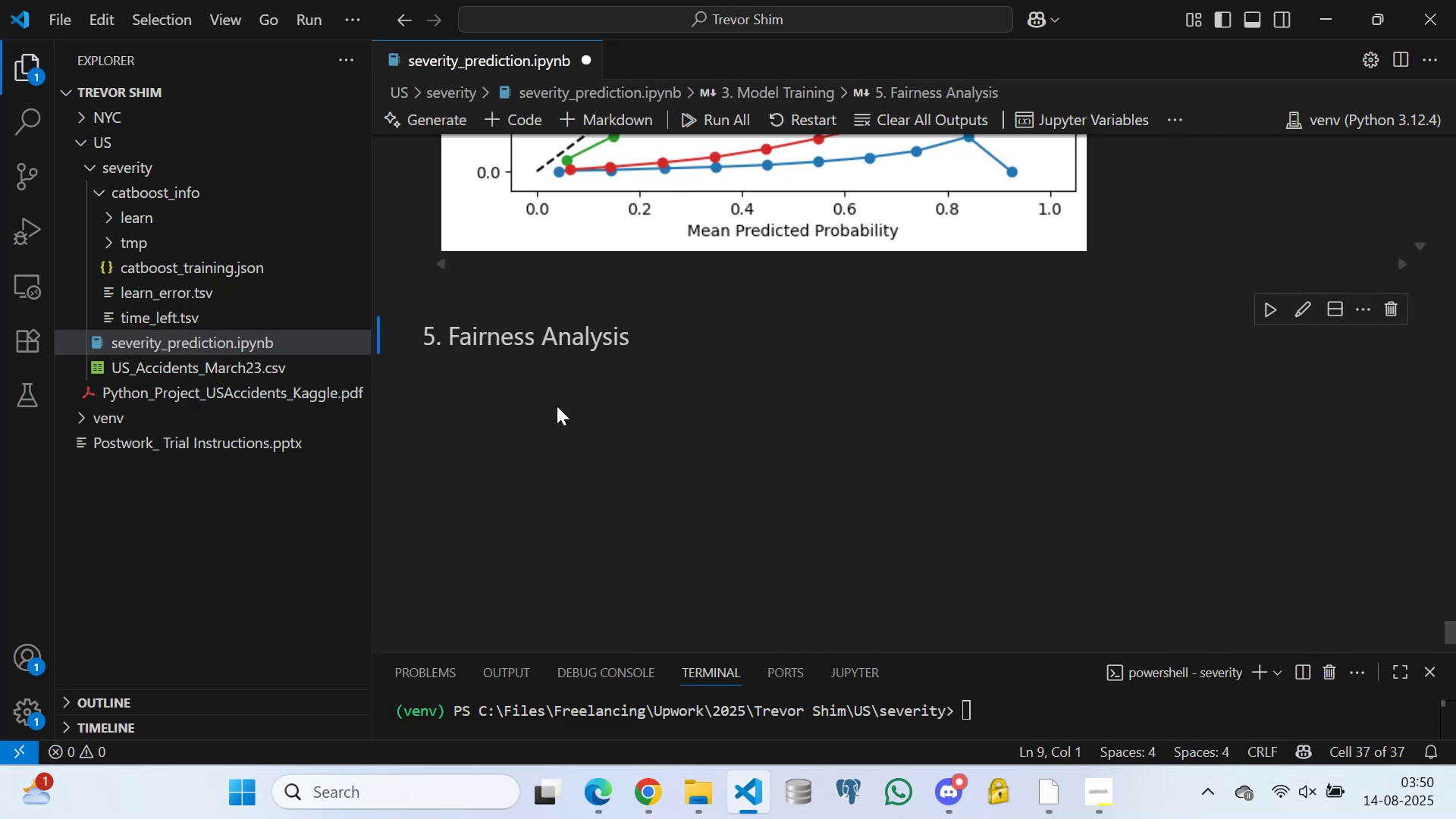 
wait(12.06)
 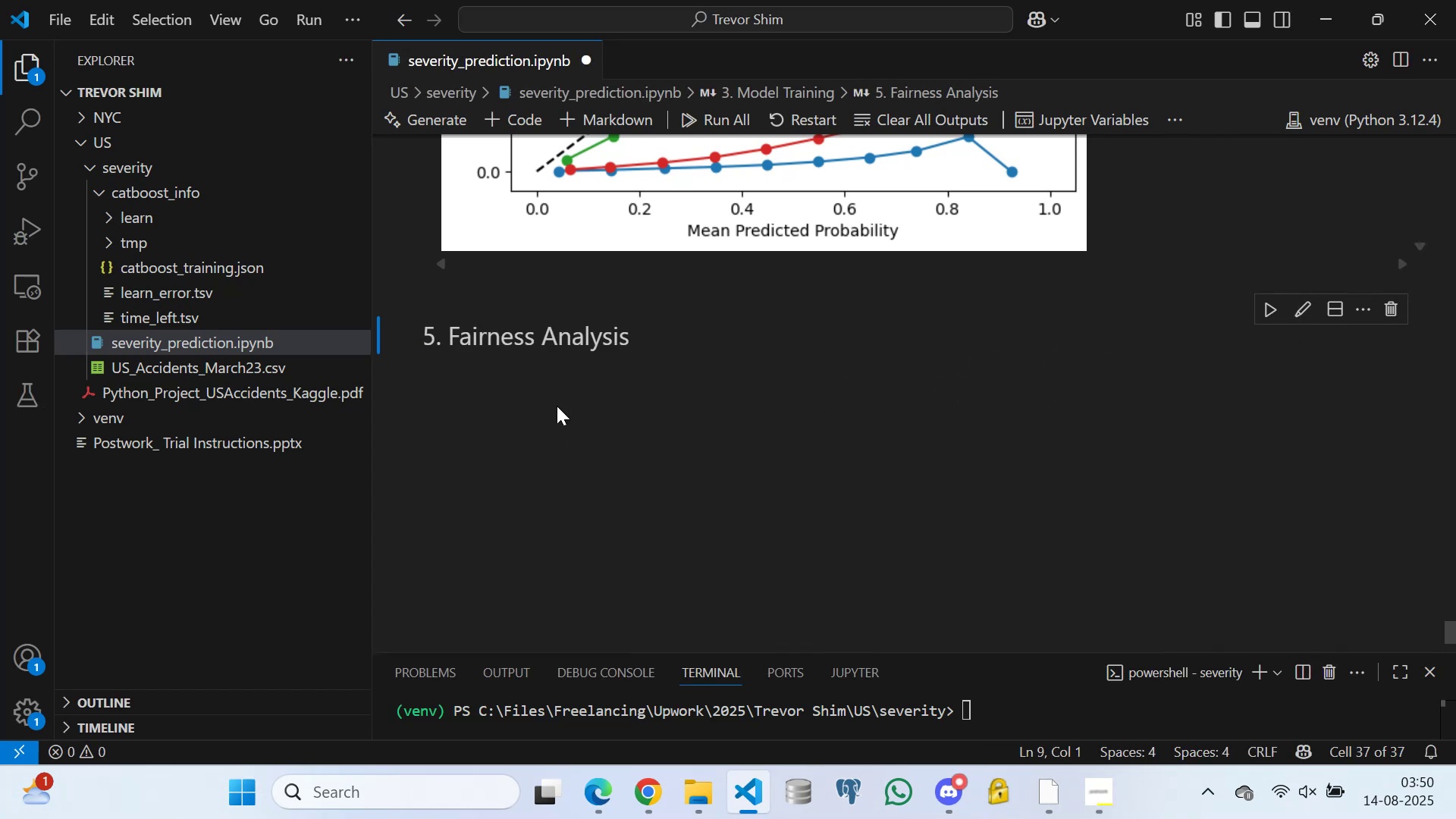 
left_click([1017, 362])
 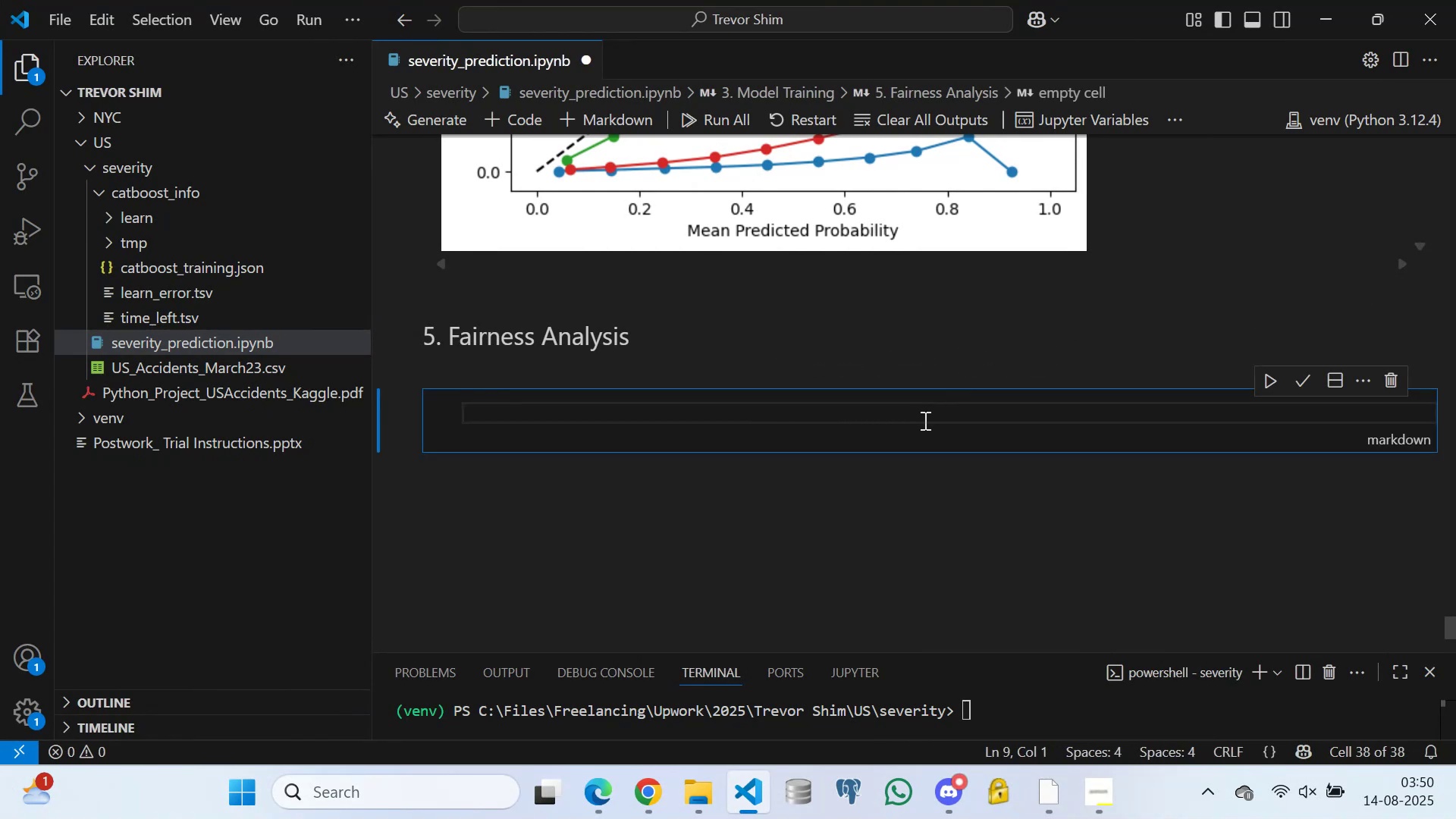 
type(To check for geographic bias, we will evaluate the model's performance on a state-by-state basis. This will help to identity)
key(Backspace)
key(Backspace)
type(fy )
 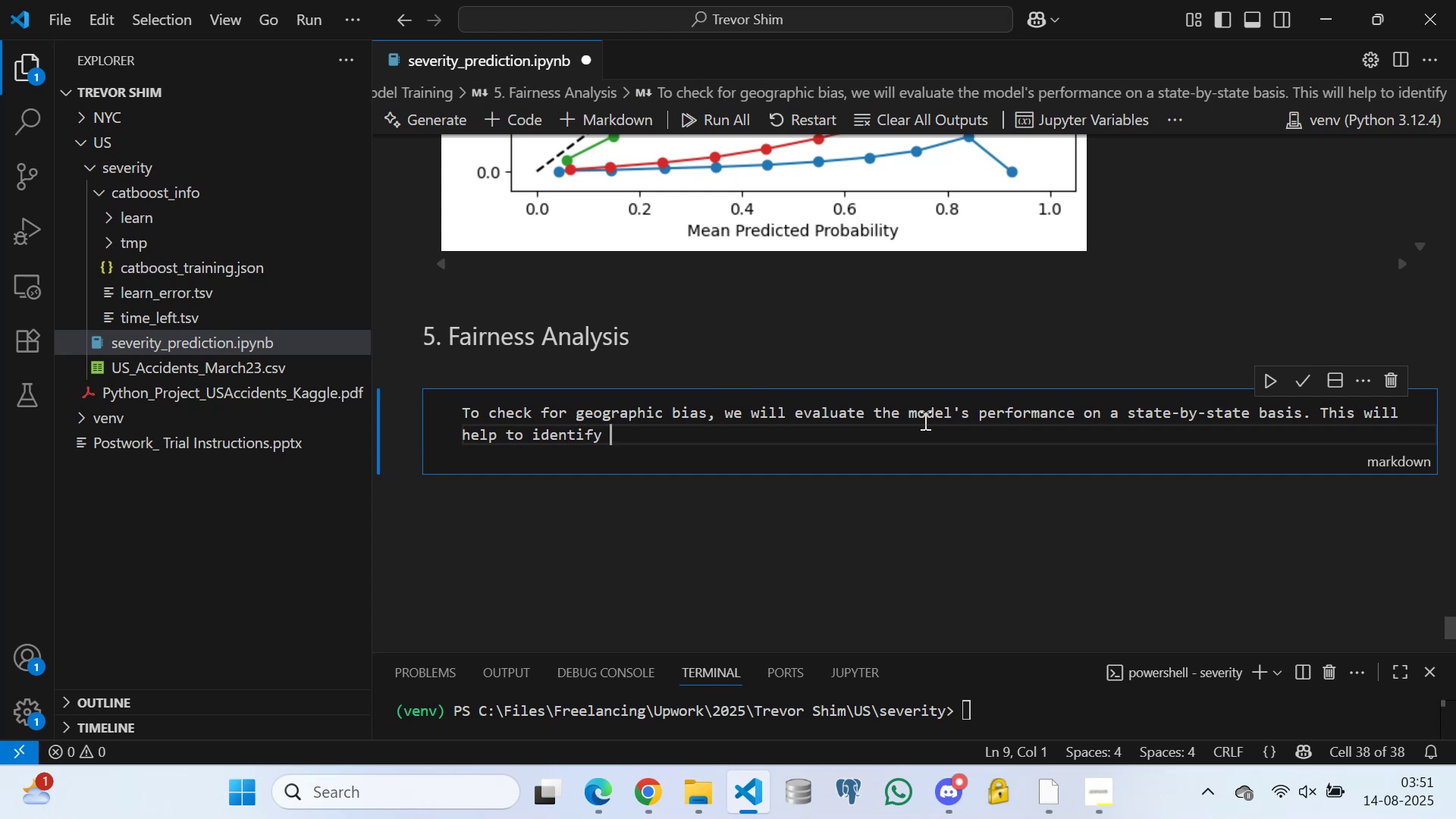 
type(any regions where the model's predictions are less reliable)
 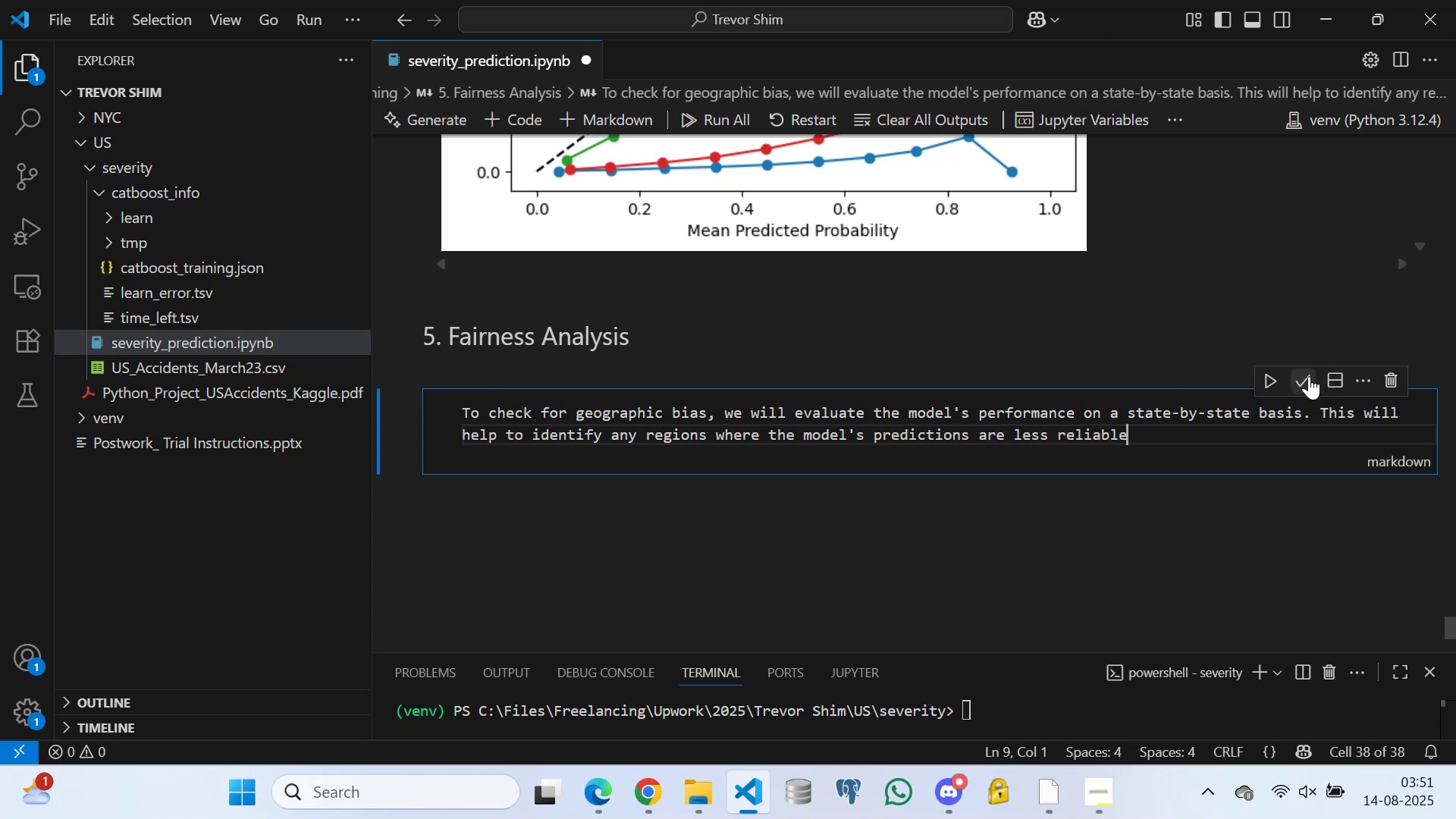 
left_click([1292, 375])
 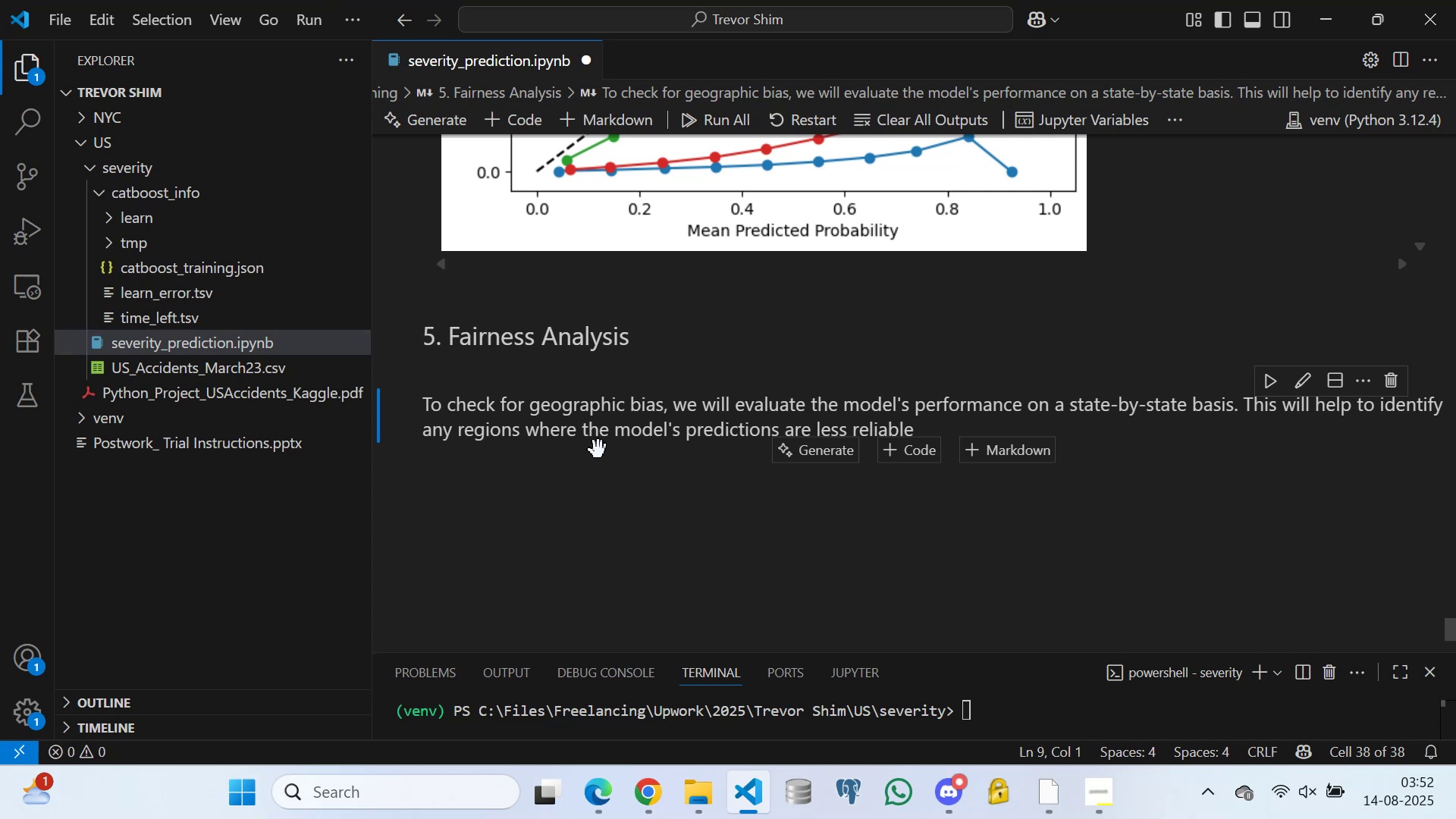 
wait(30.21)
 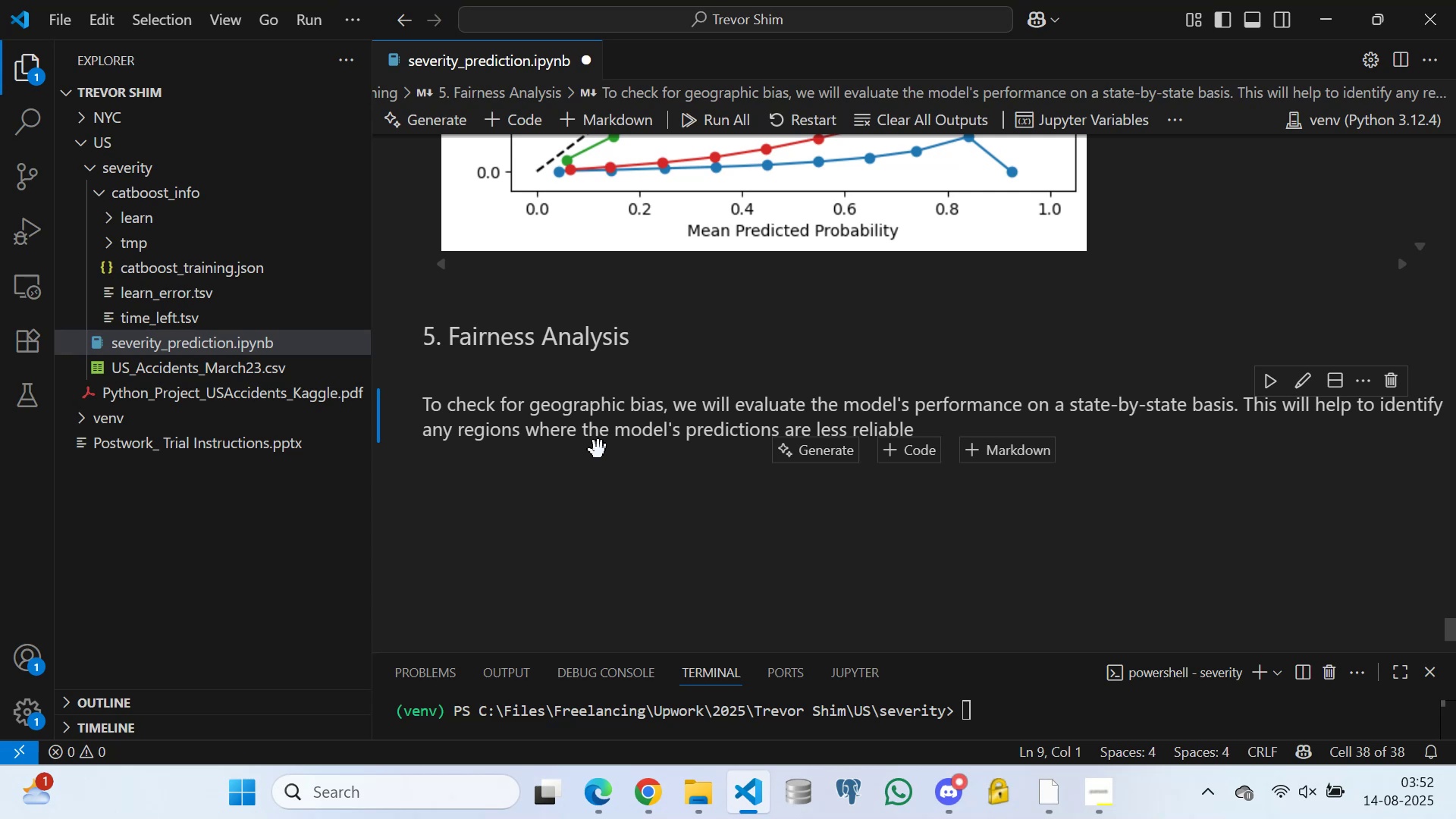 
left_click([893, 446])
 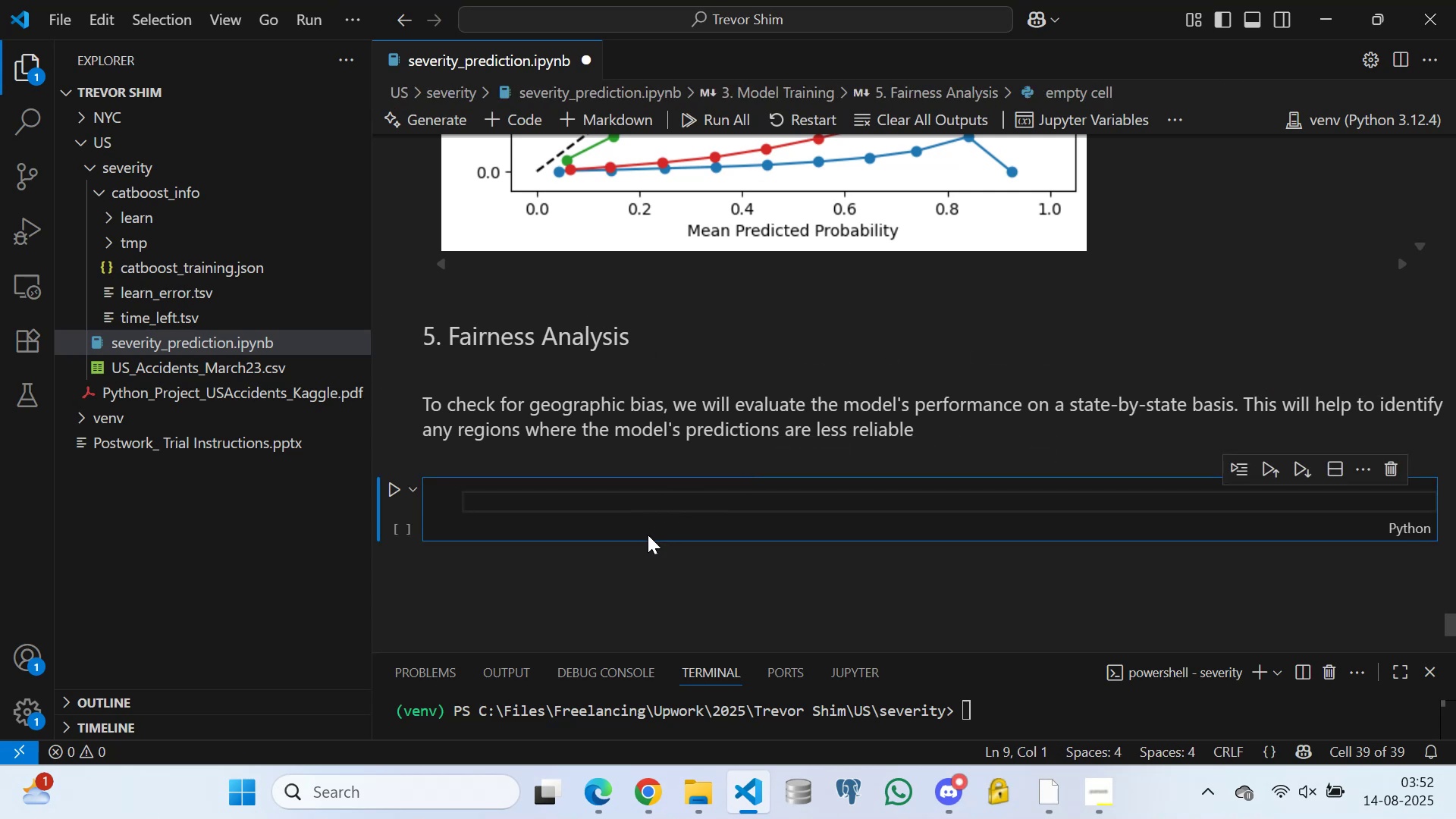 
type(# Add State column colu)
key(Backspace)
key(Backspace)
key(Backspace)
key(Backspace)
type(back to the test data for analysis)
 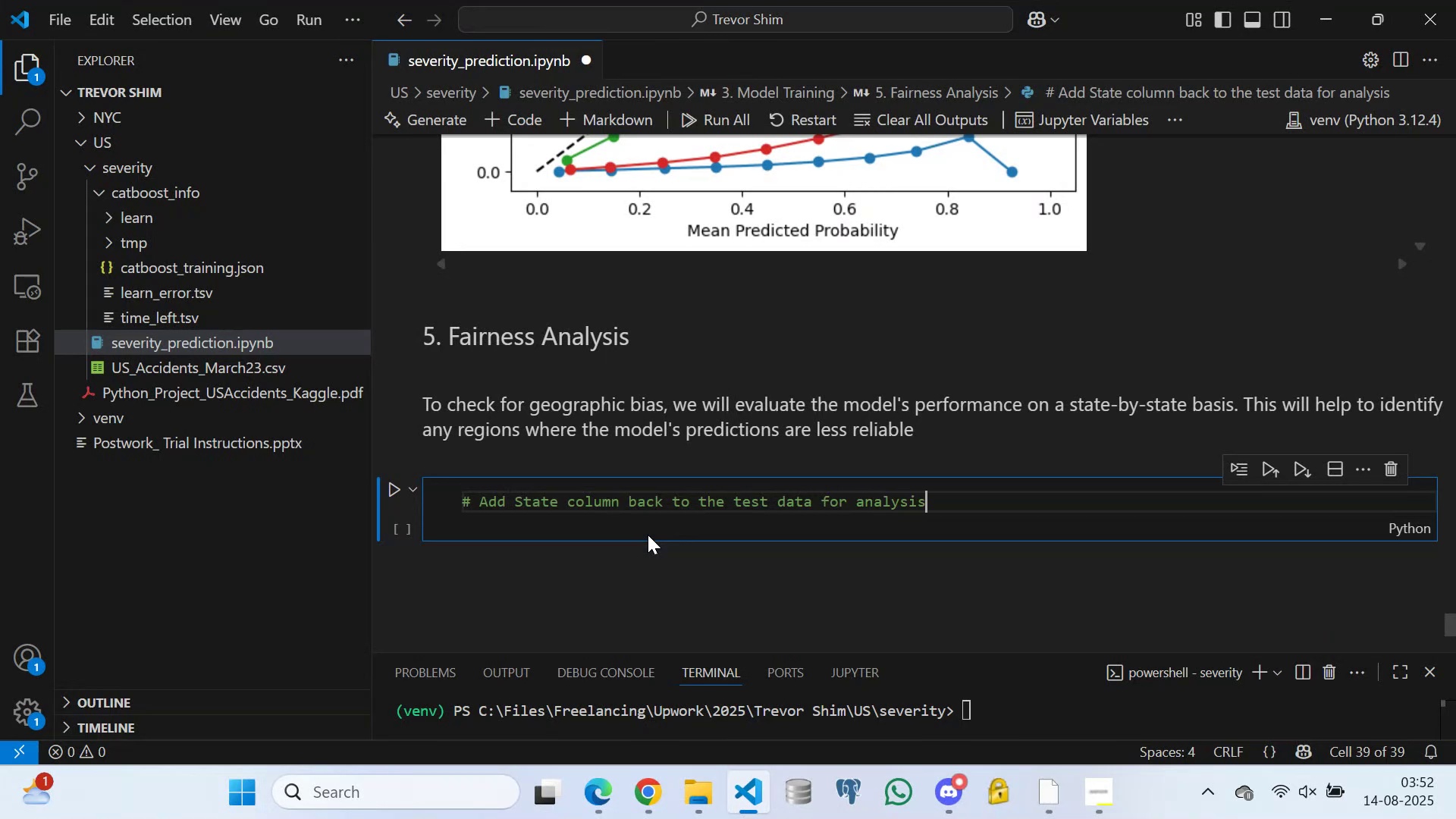 
key(Enter)
 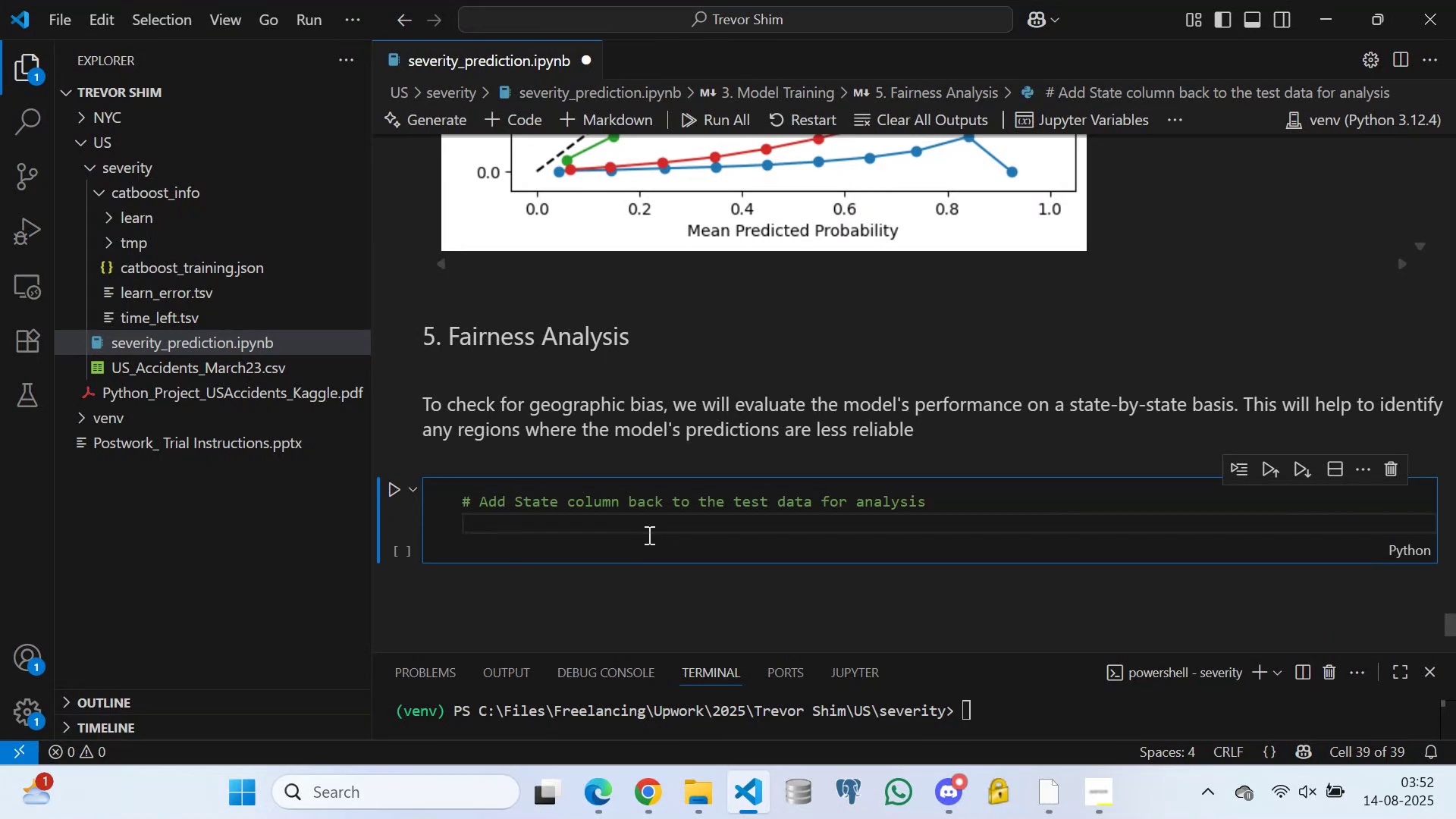 
key(Enter)
 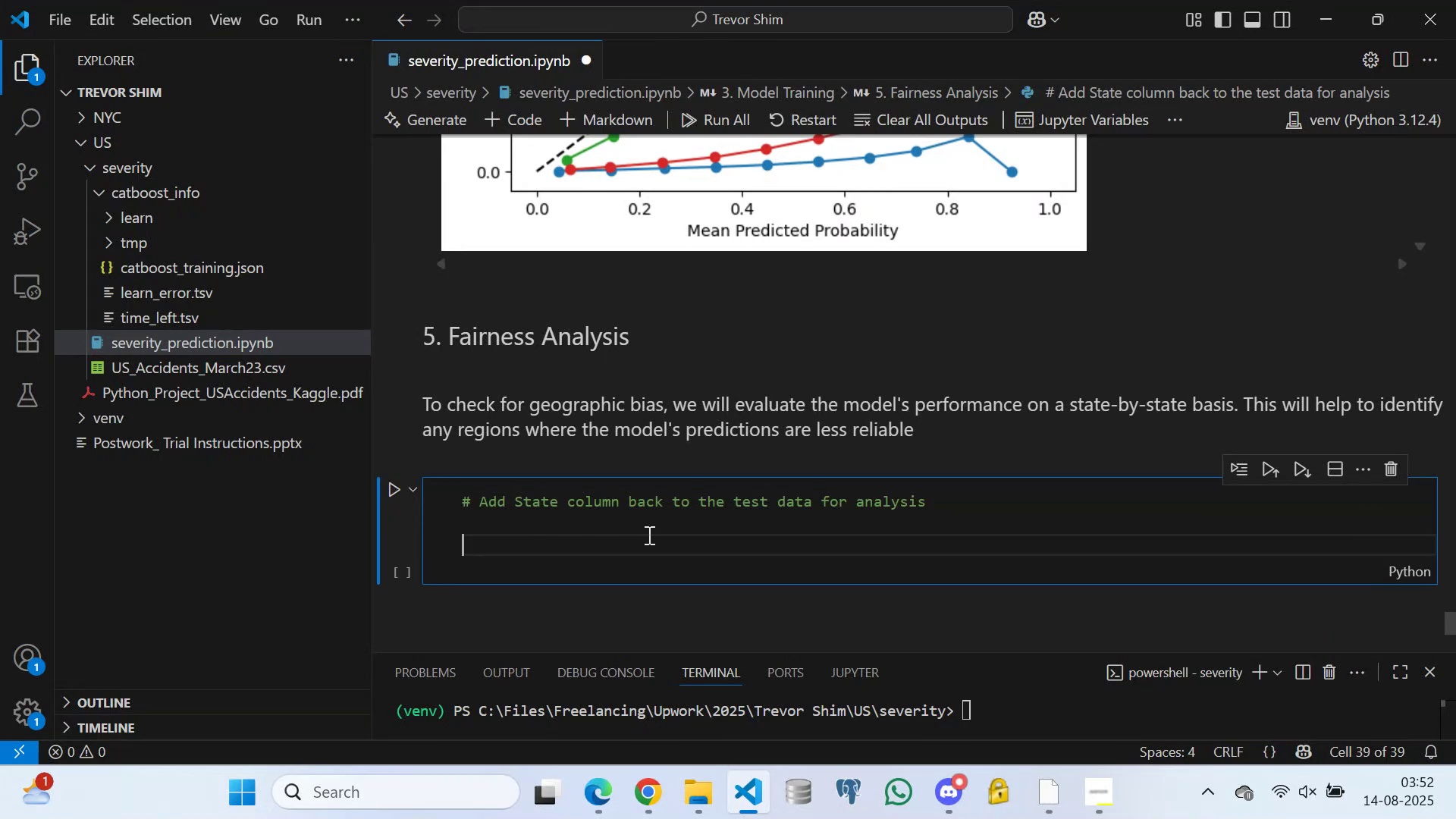 
type(X_test-with_state )
key(Backspace)
key(Backspace)
key(Backspace)
key(Backspace)
key(Backspace)
key(Backspace)
key(Backspace)
key(Backspace)
key(Backspace)
key(Backspace)
key(Backspace)
key(Backspace)
type(_with_state = df)
 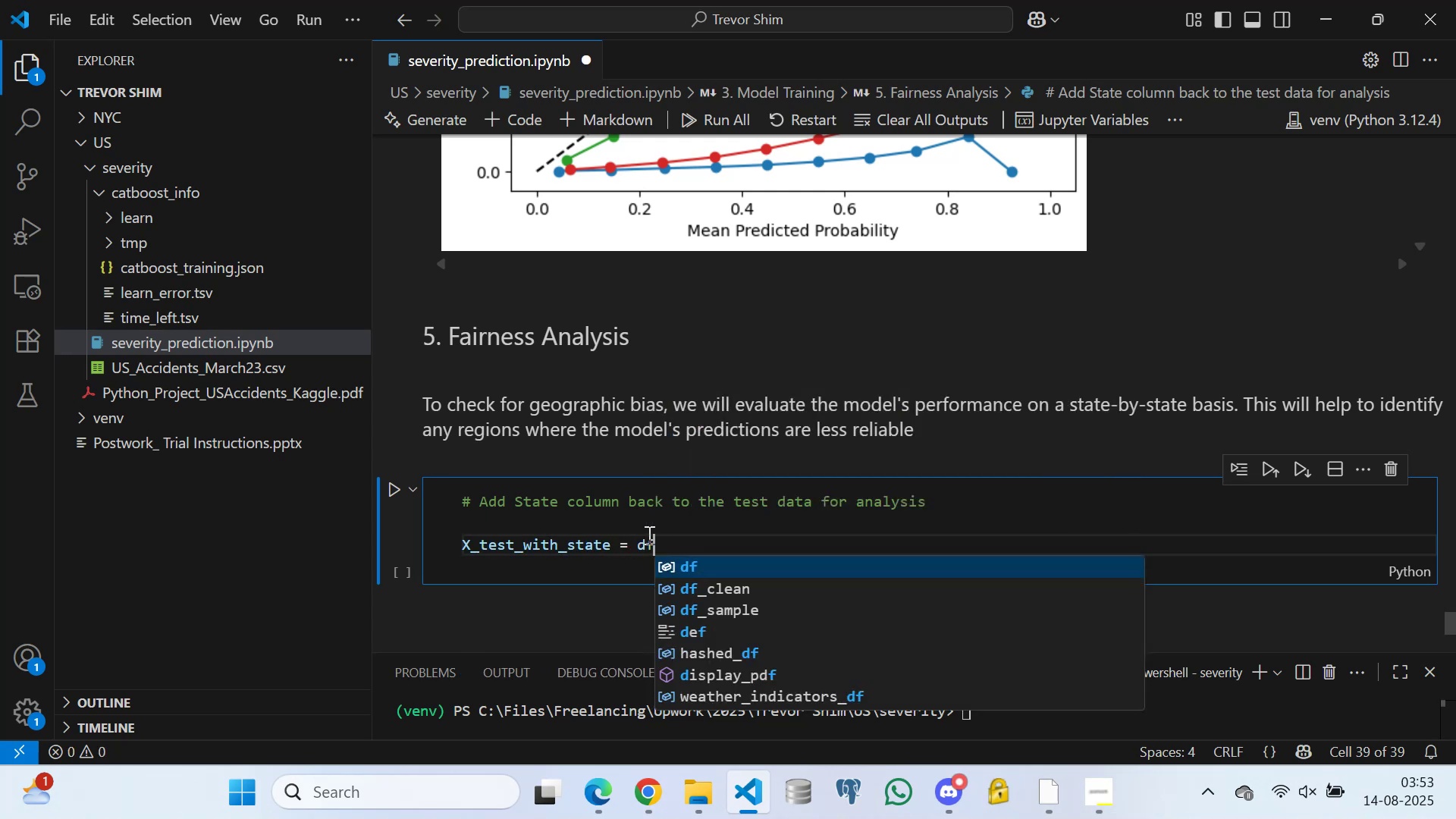 
left_click([707, 592])
 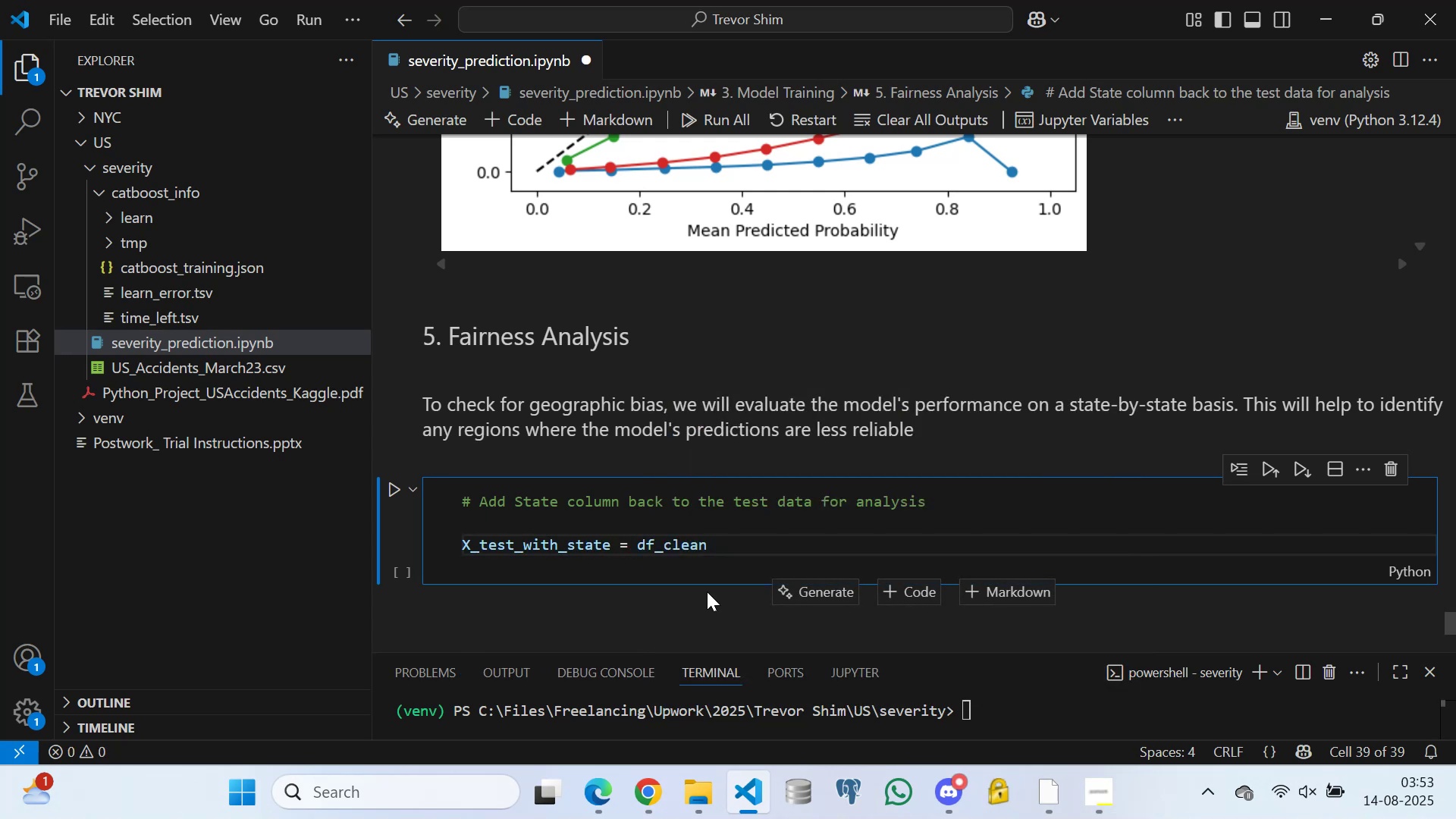 
type(.ilo)
 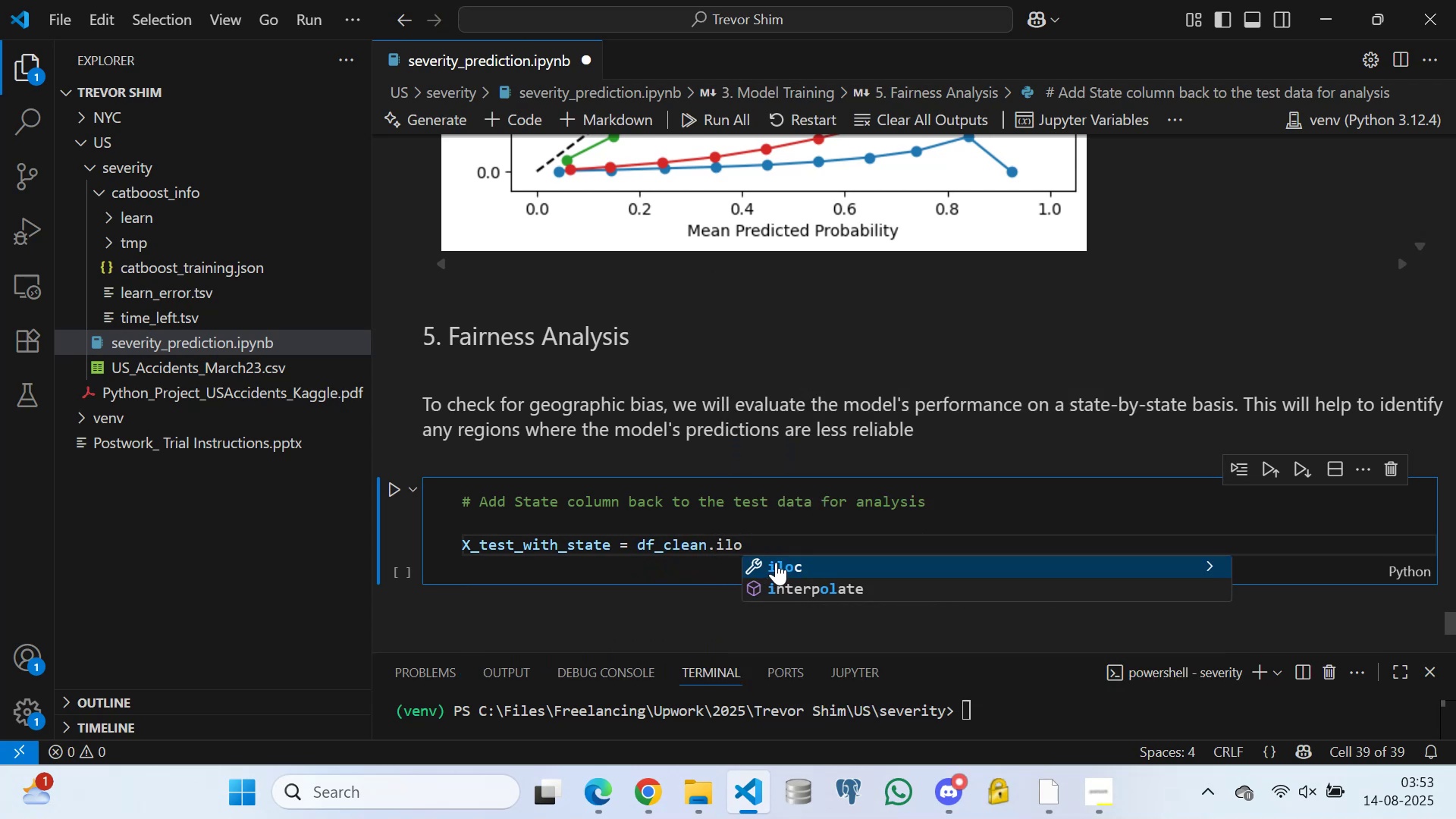 
left_click([776, 562])
 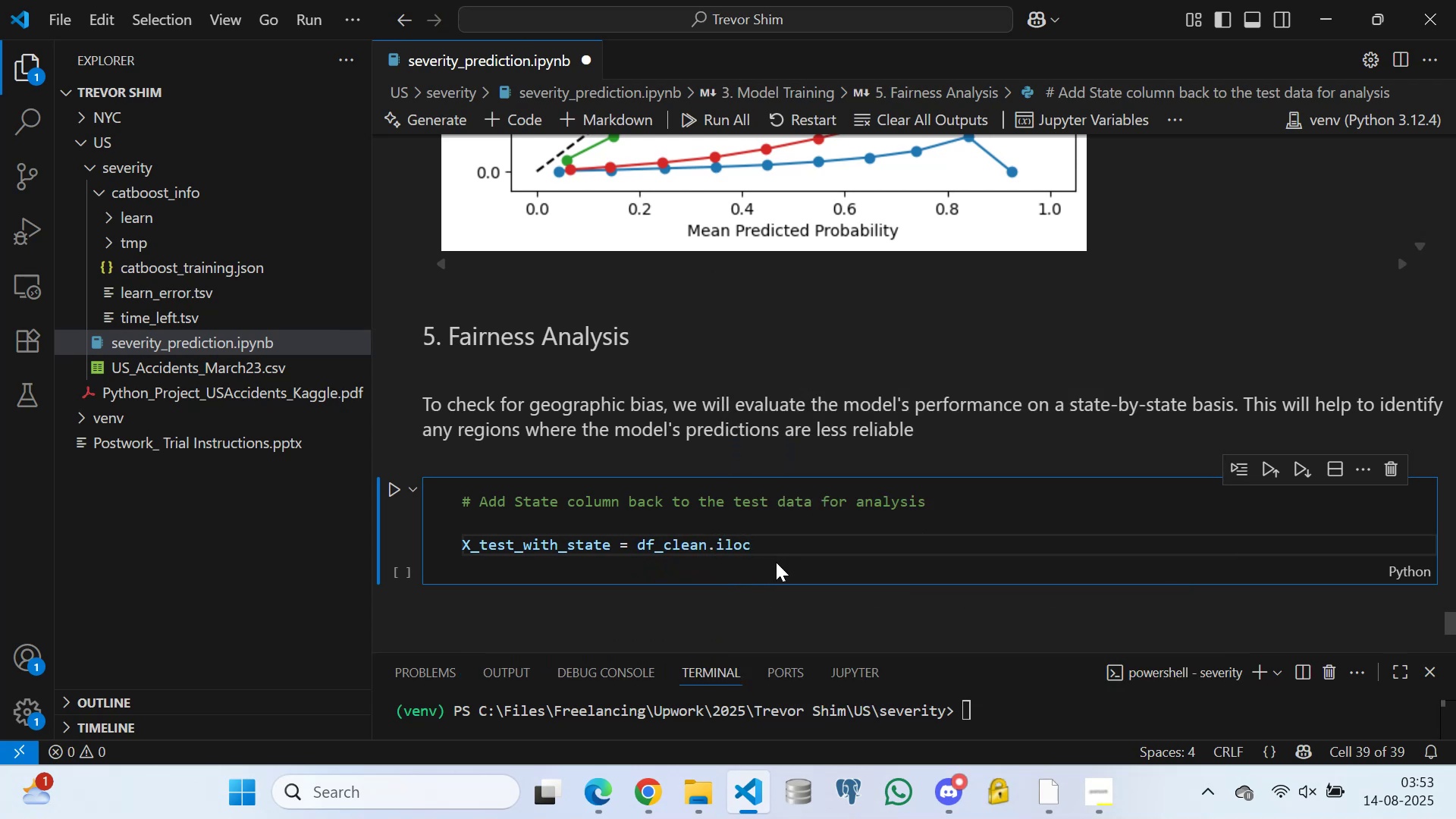 
key(BracketLeft)
 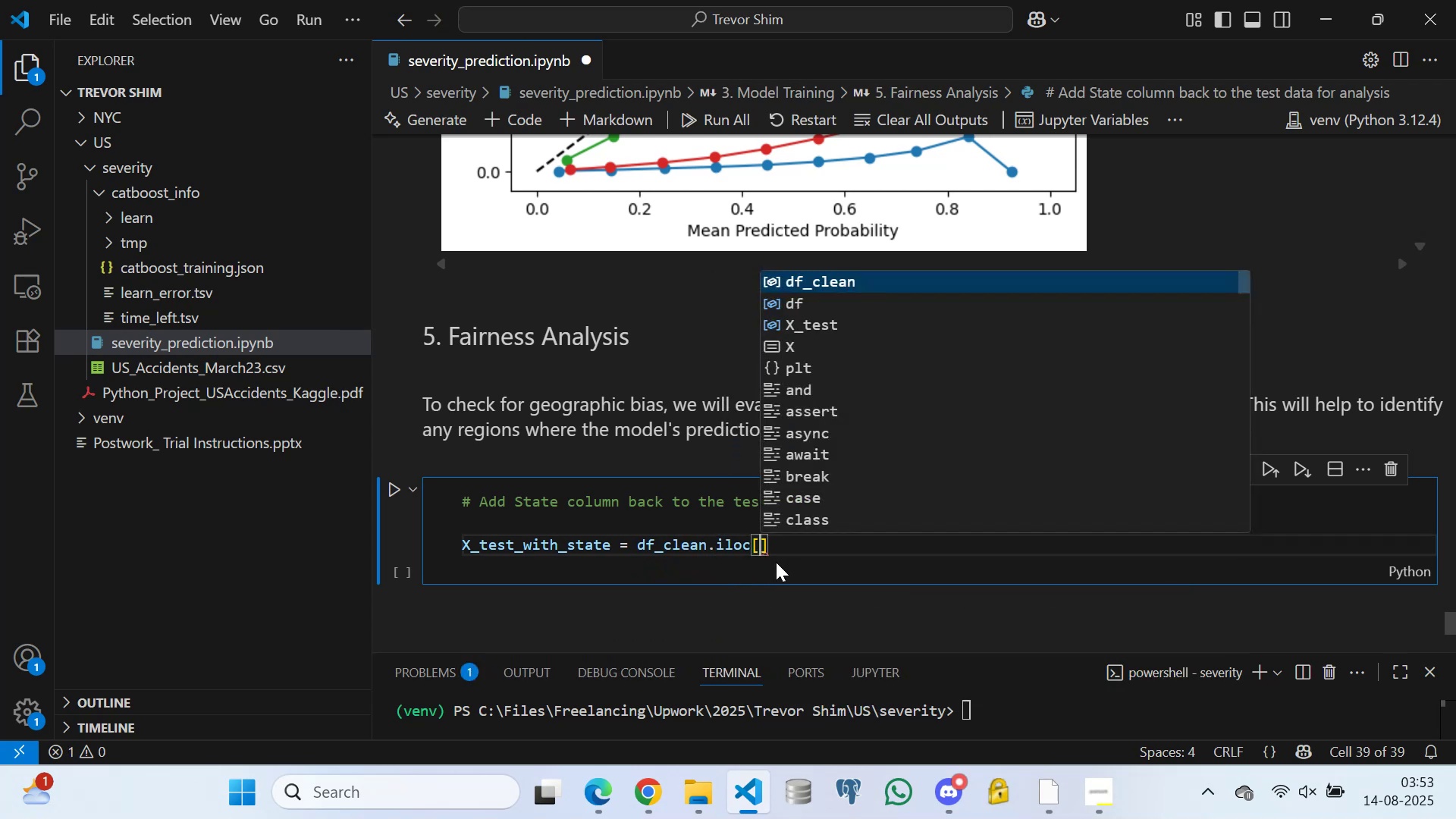 
key(CapsLock)
 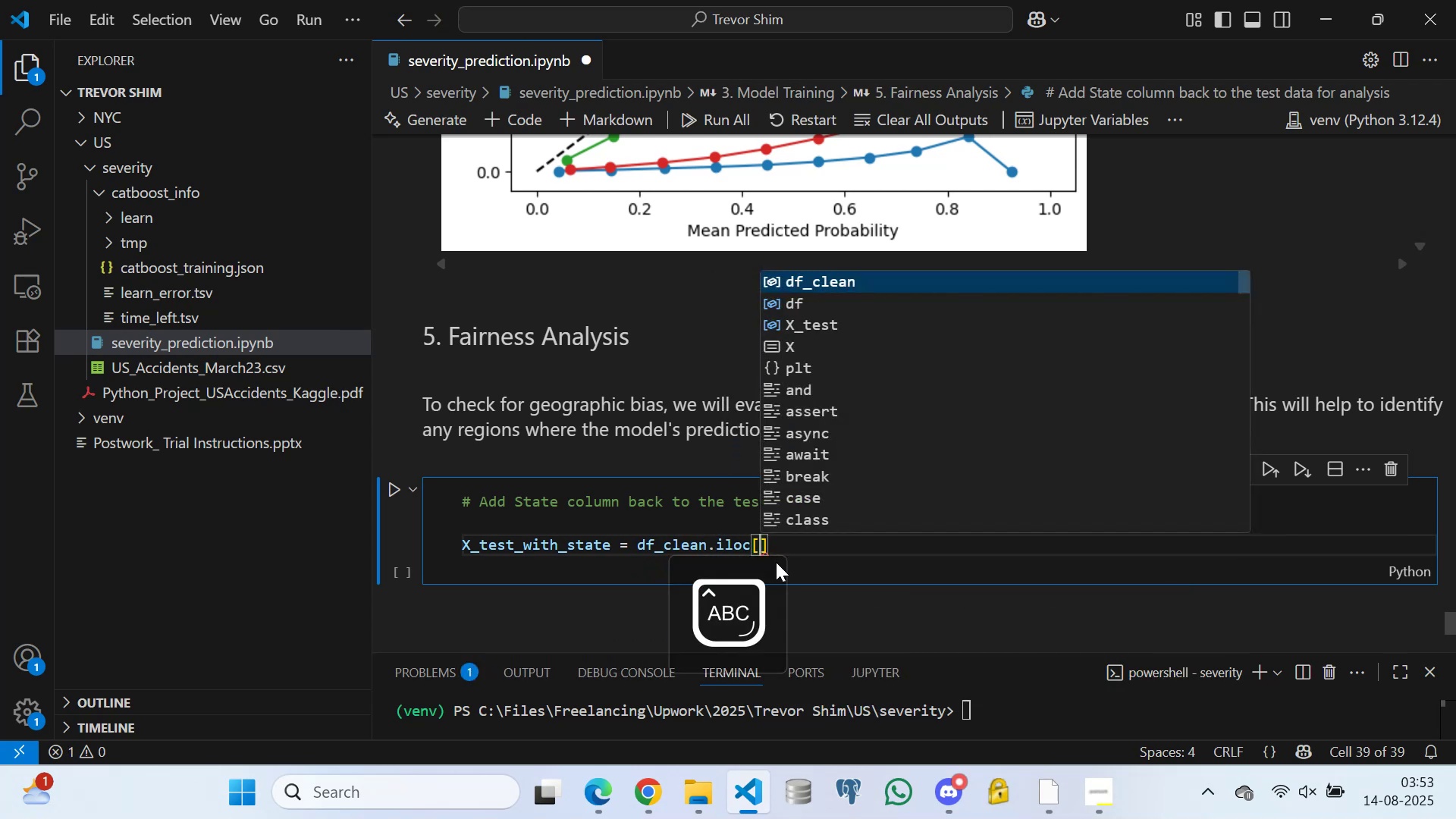 
key(X)
 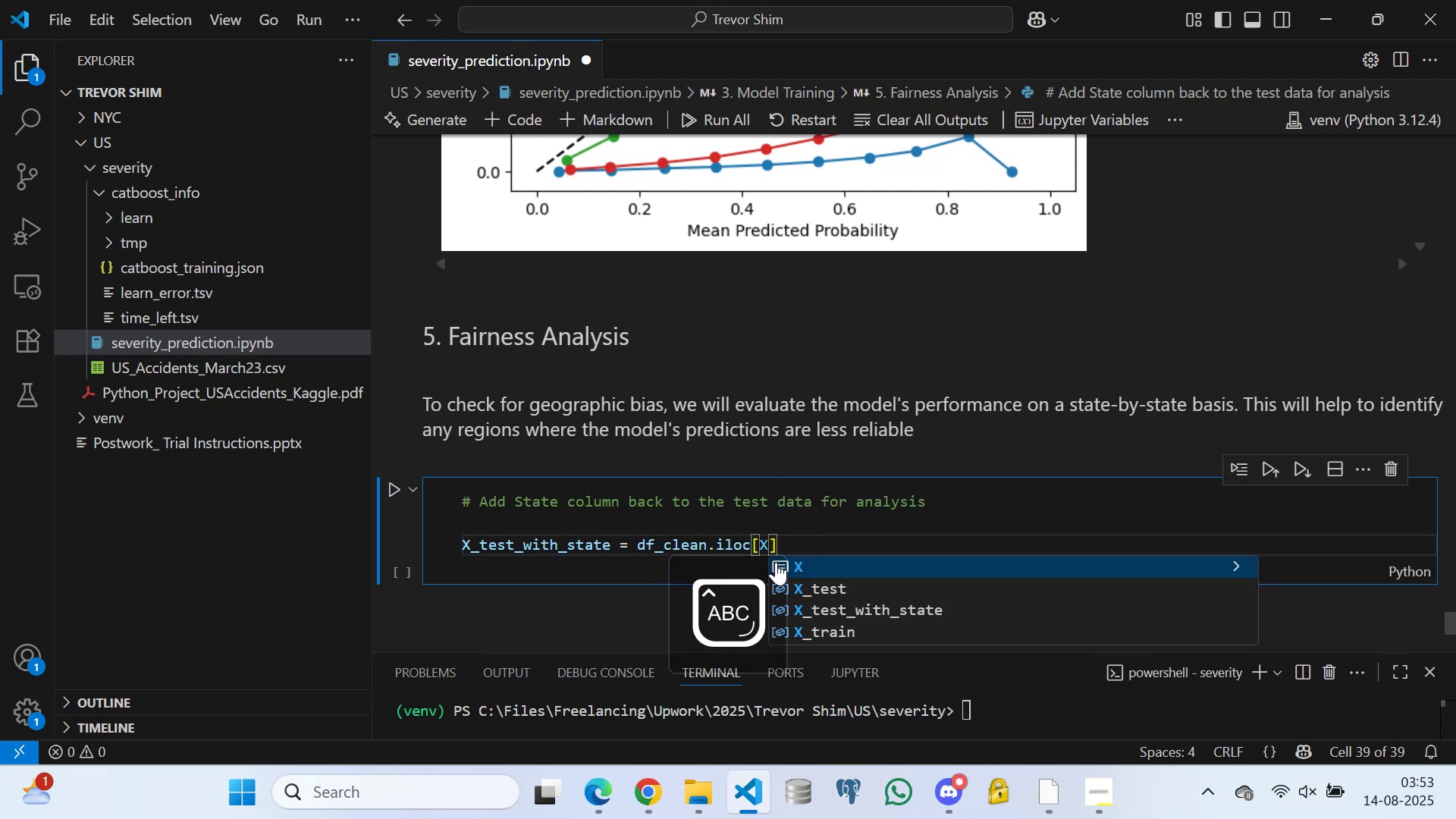 
key(CapsLock)
 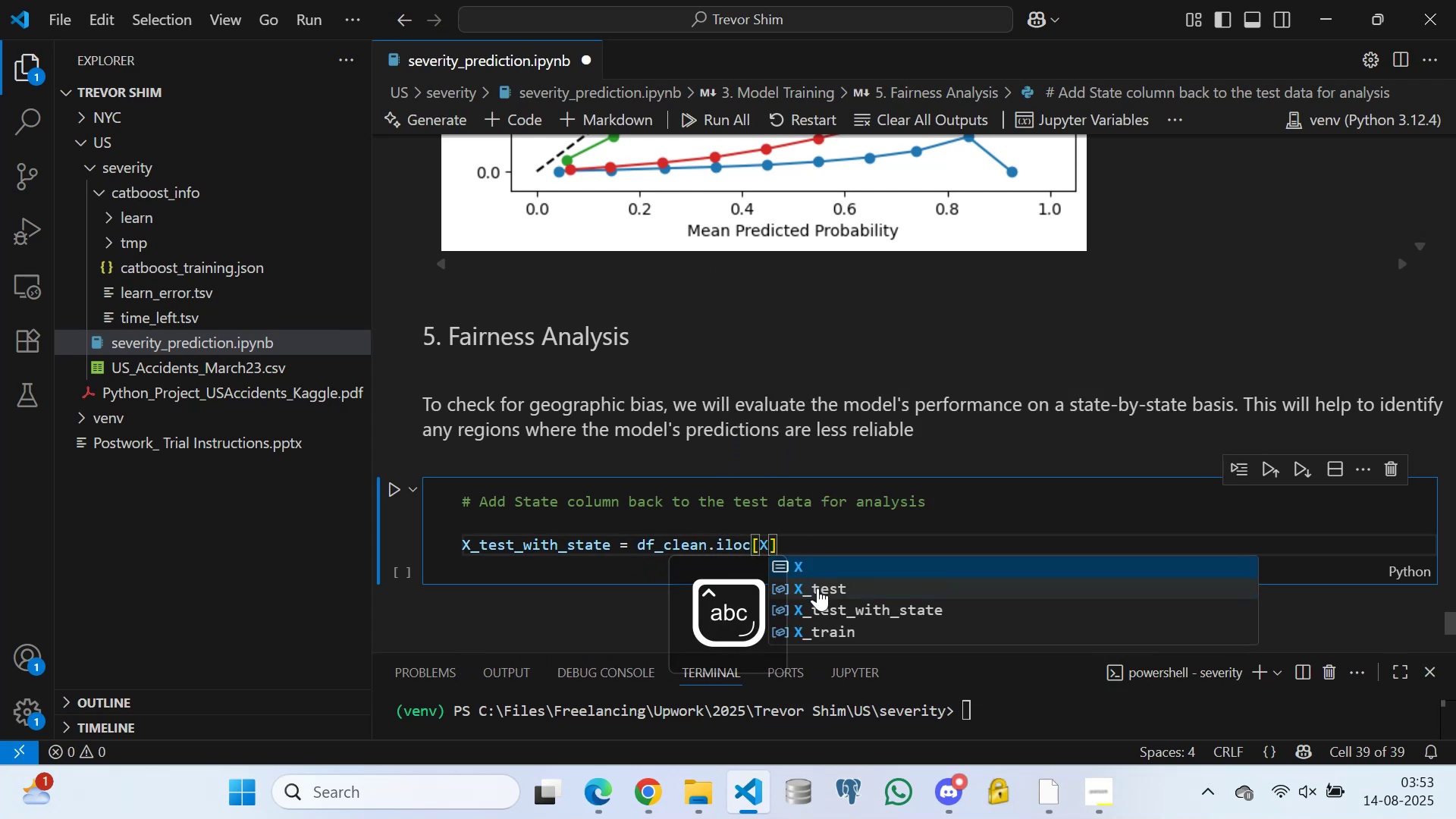 
left_click([817, 588])
 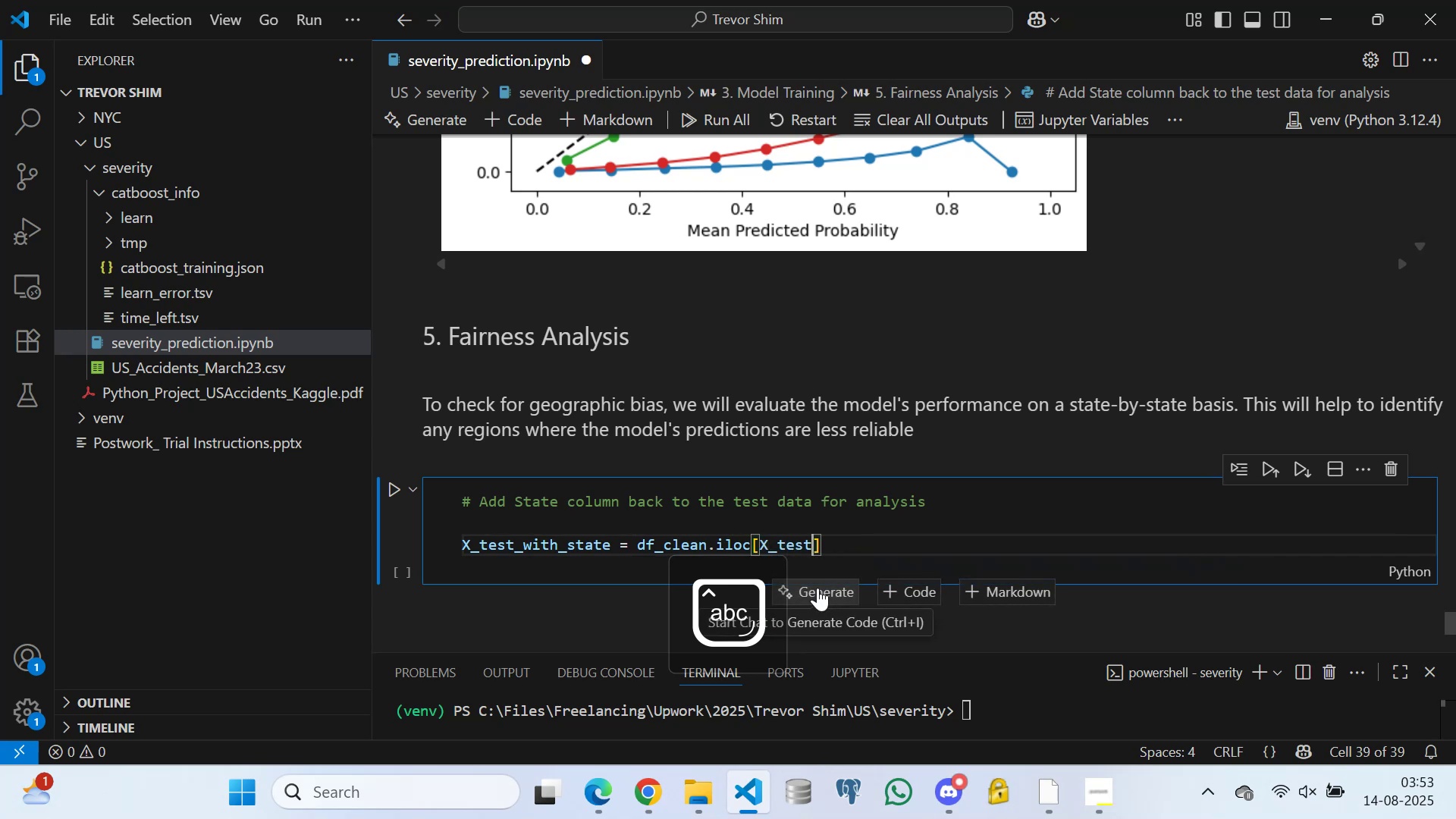 
type(.index)
 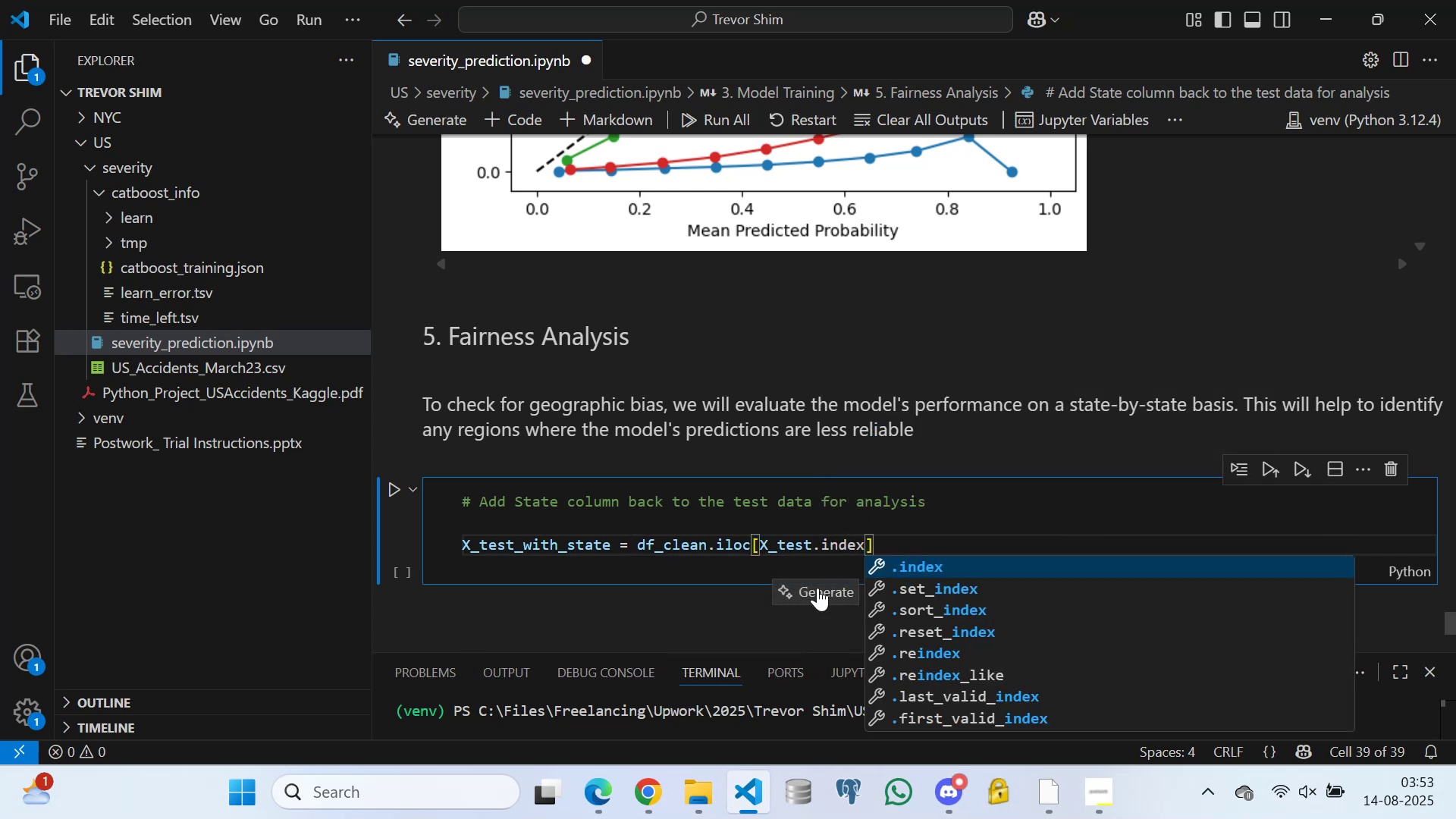 
key(ArrowRight)
 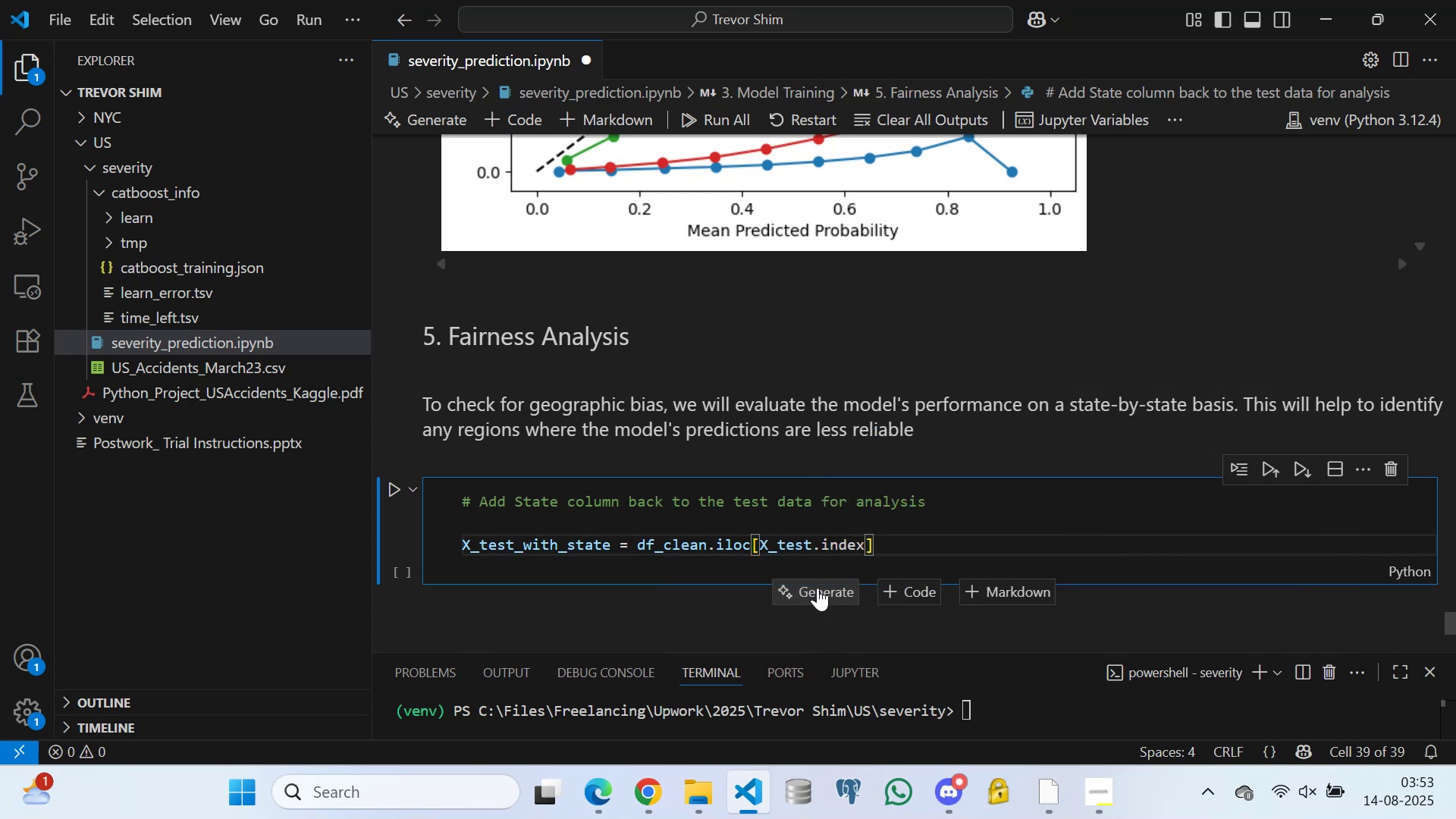 
type(['State)
 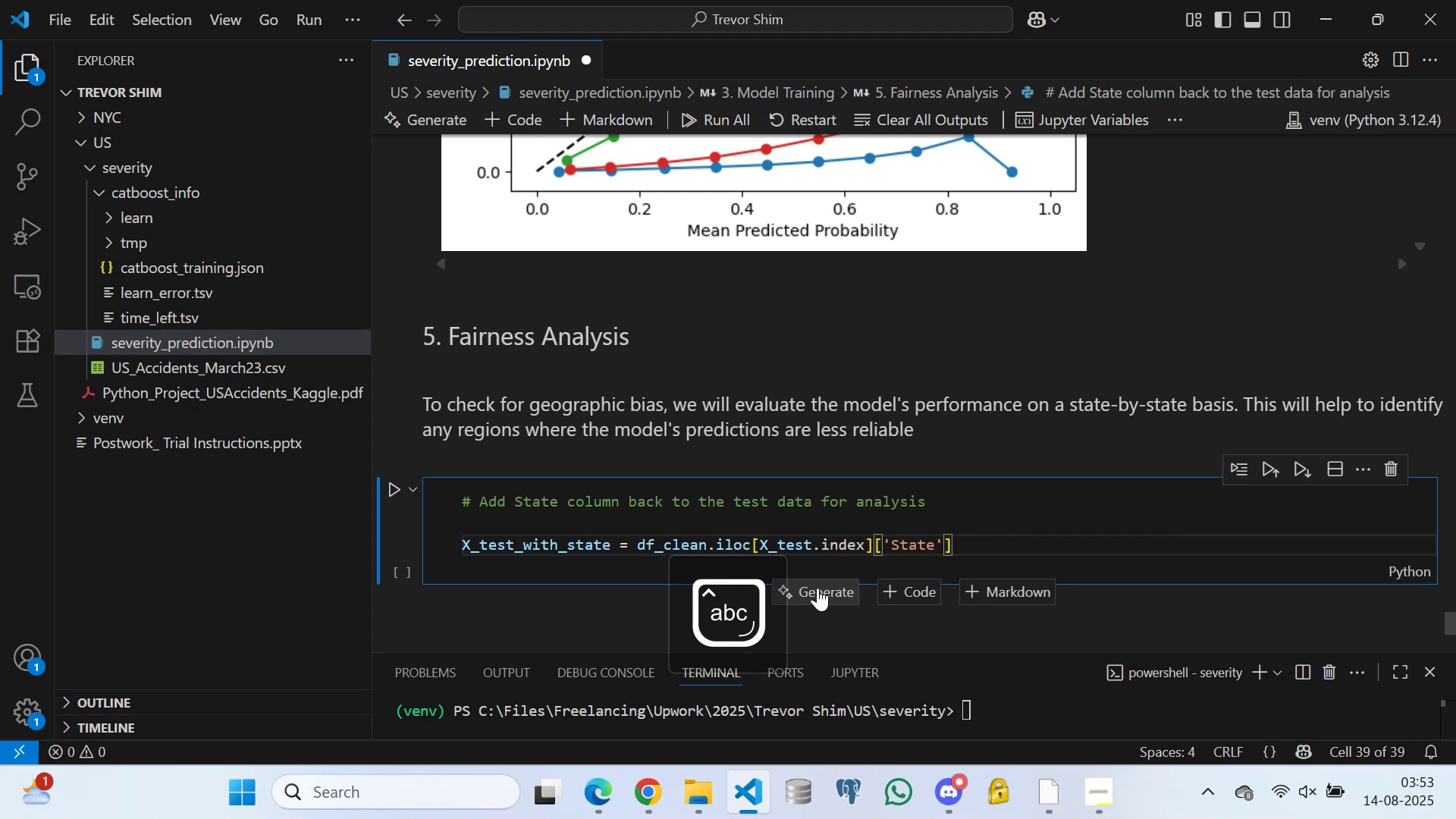 
key(ArrowRight)
 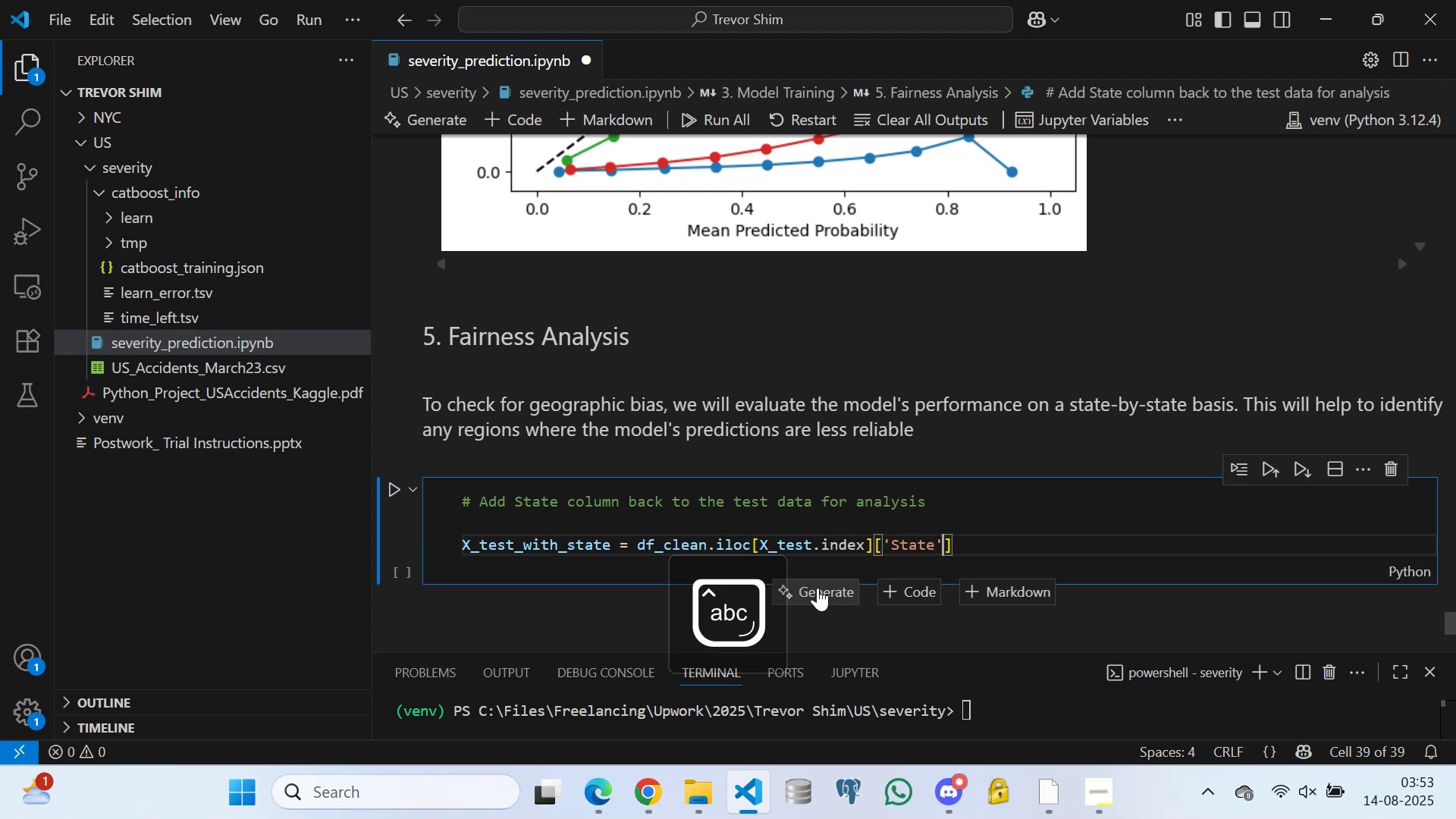 
key(ArrowRight)
 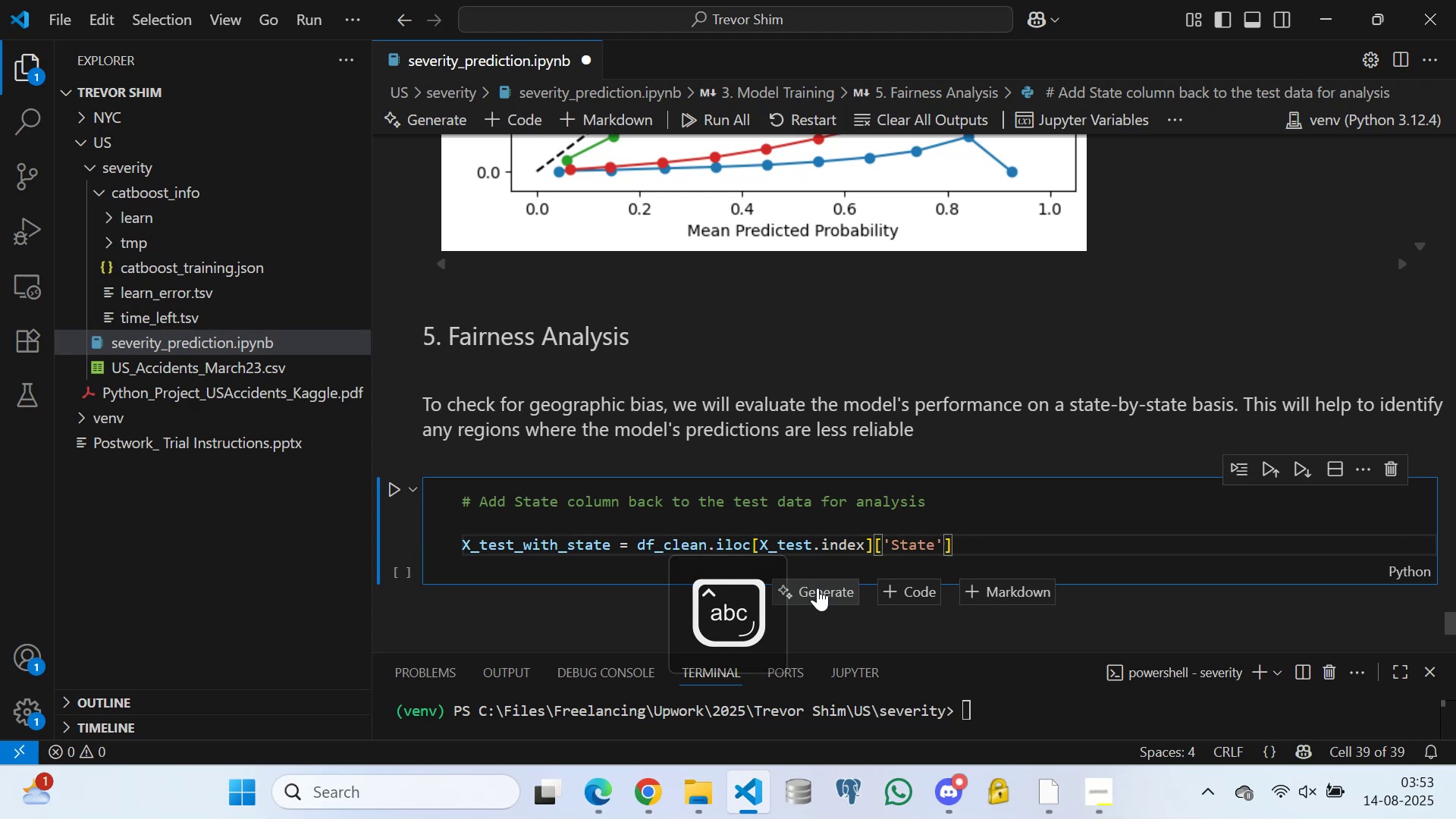 
key(Enter)
 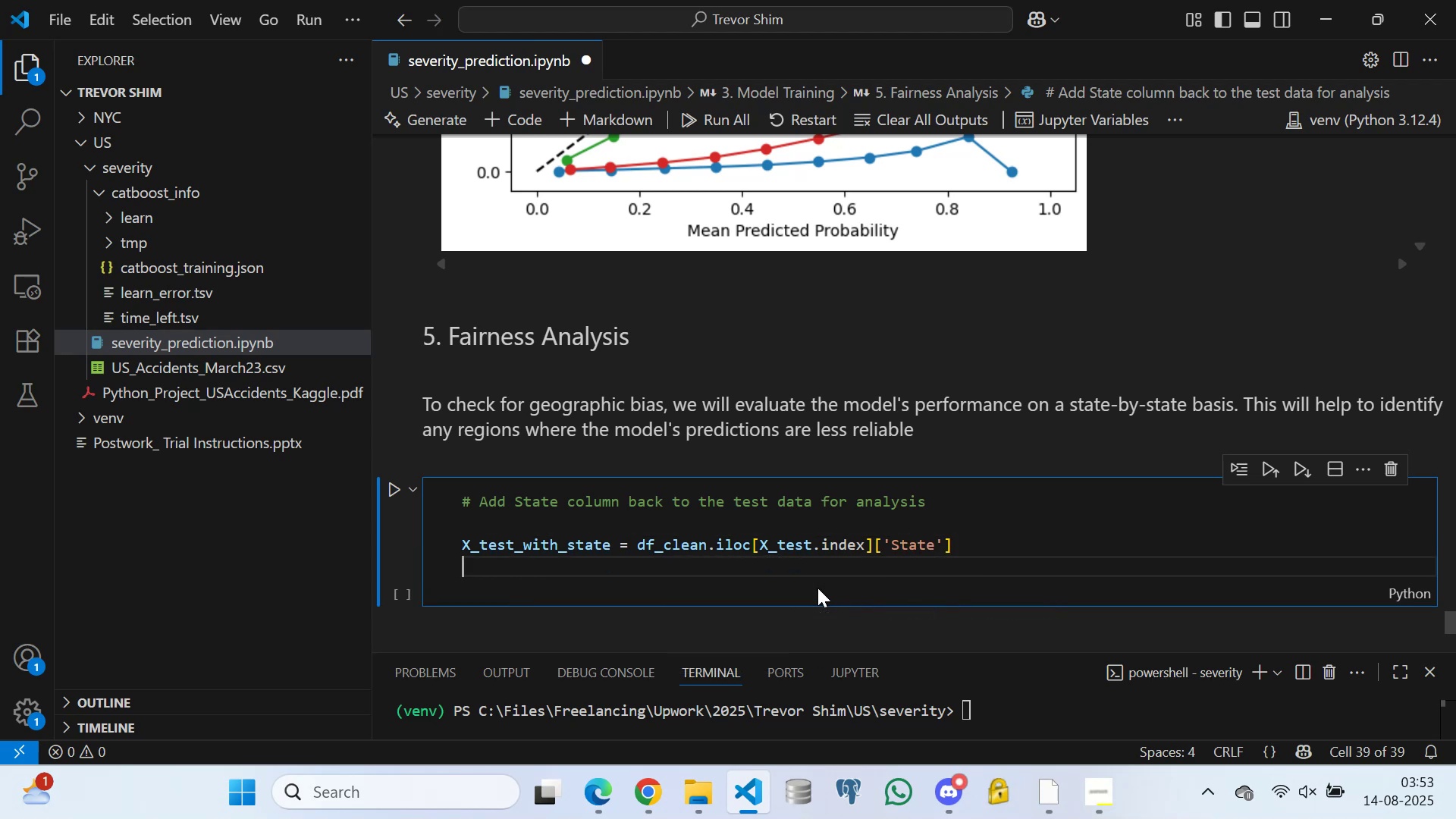 
type(X_test)
 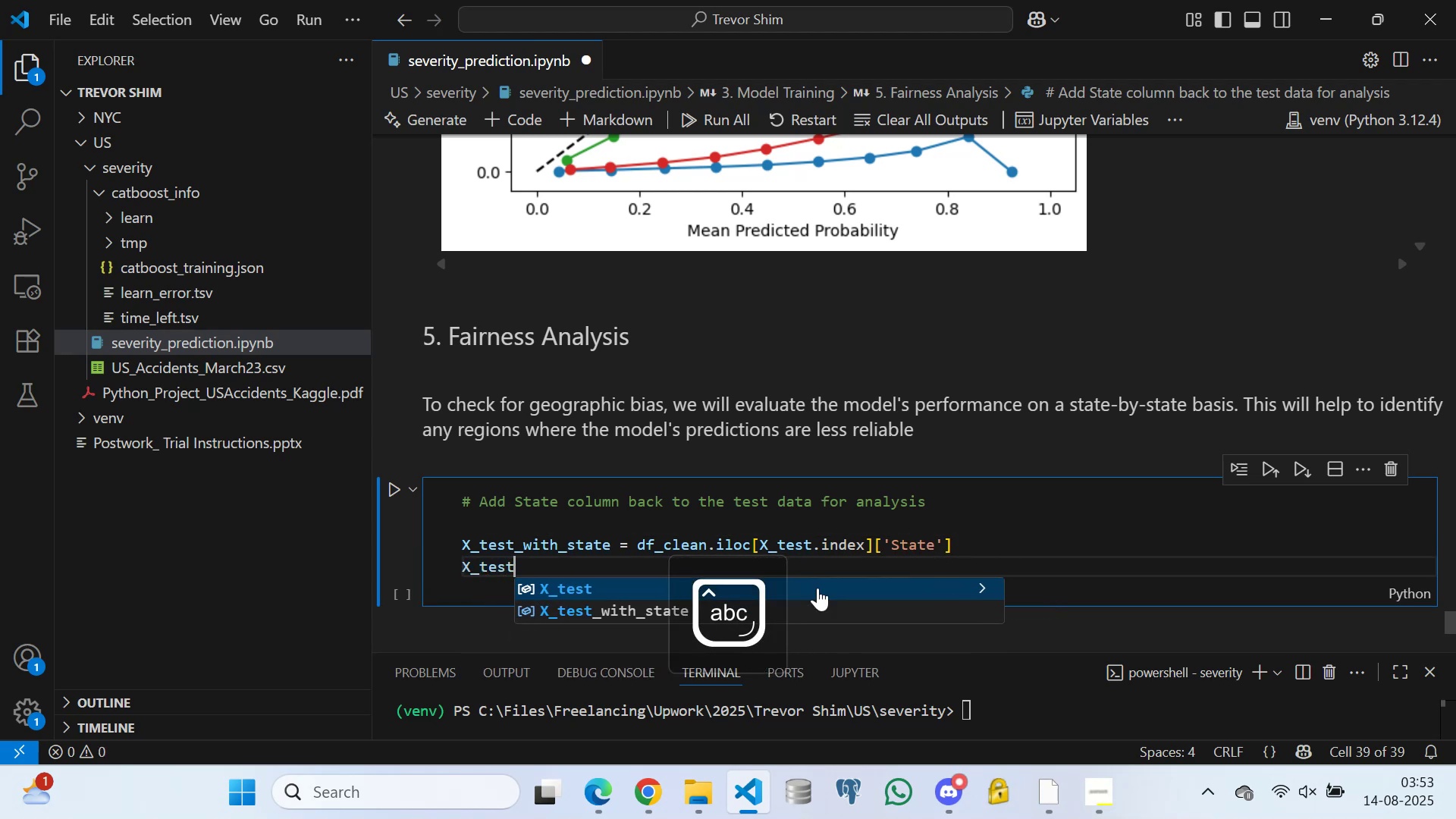 
wait(5.57)
 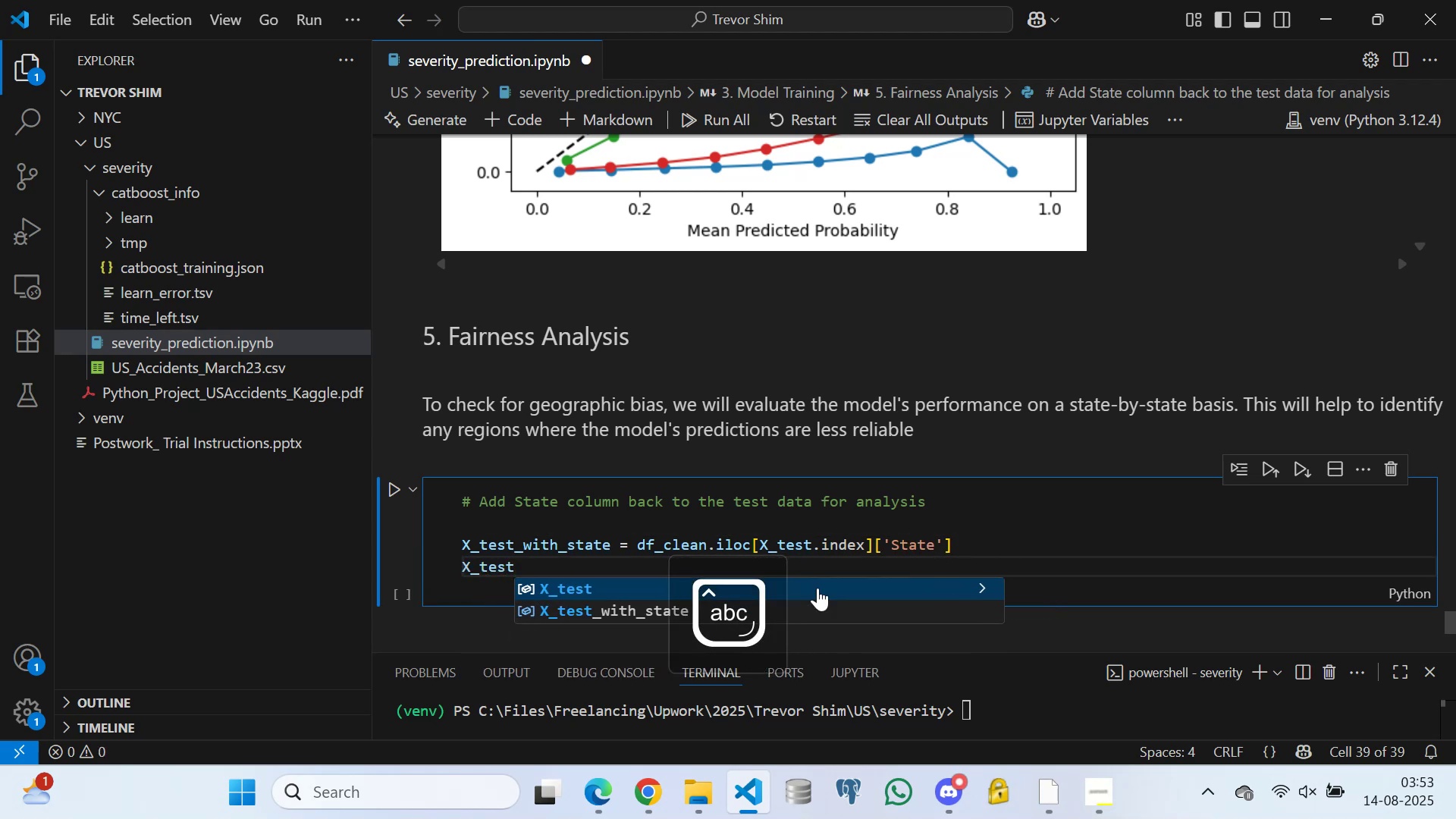 
type(_with_state = pd.con)
 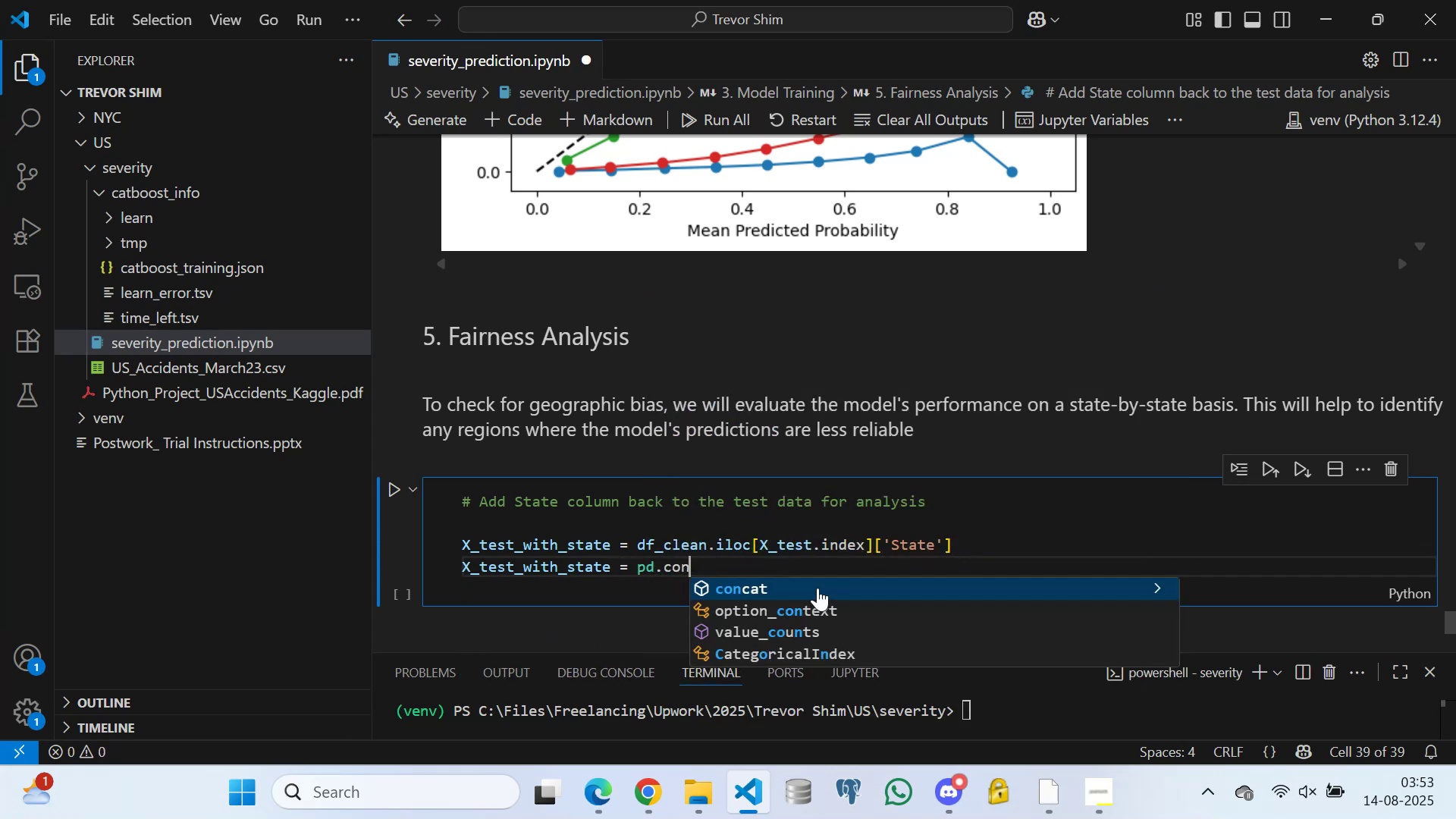 
left_click([792, 588])
 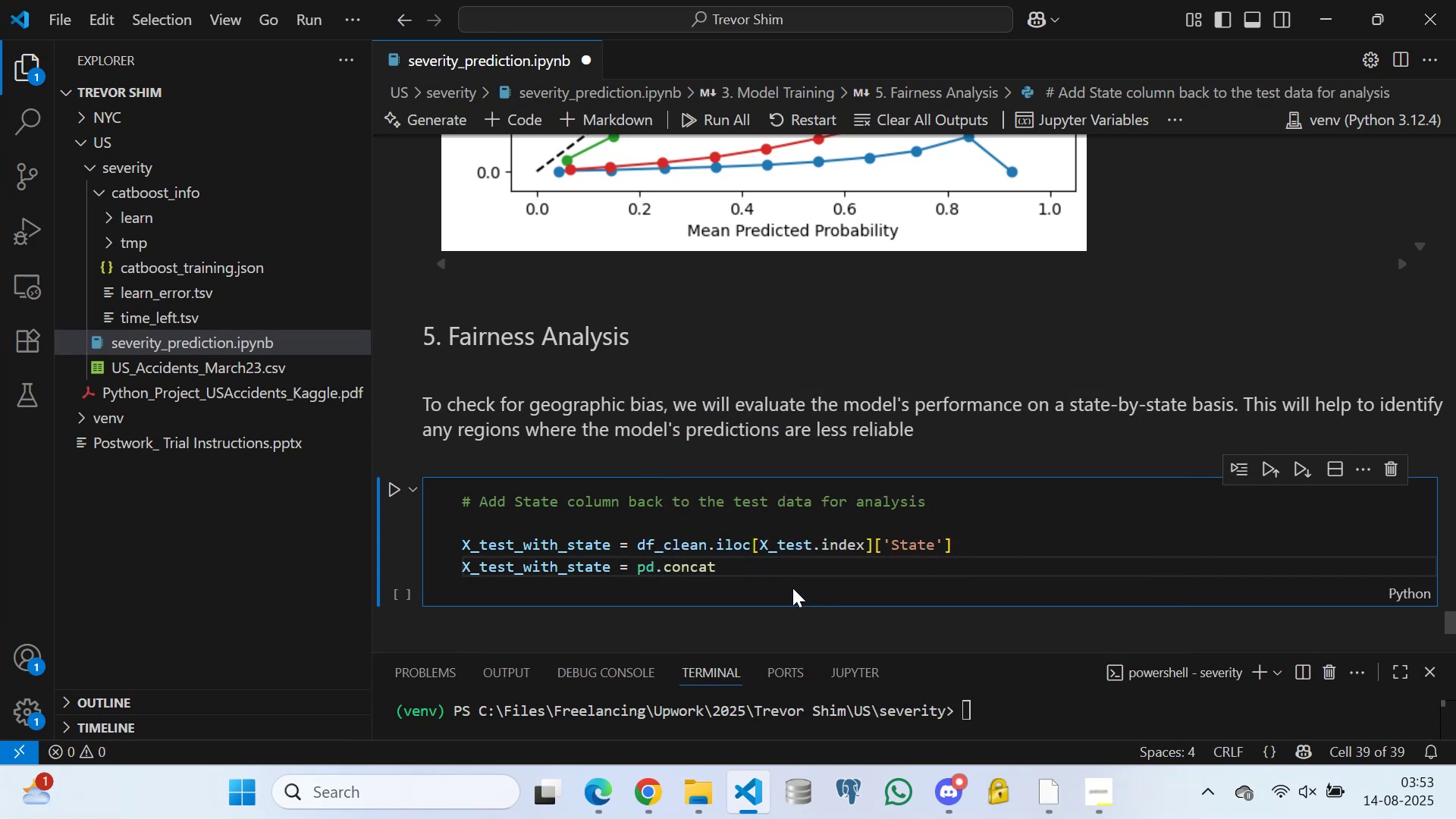 
type(([X_te)
 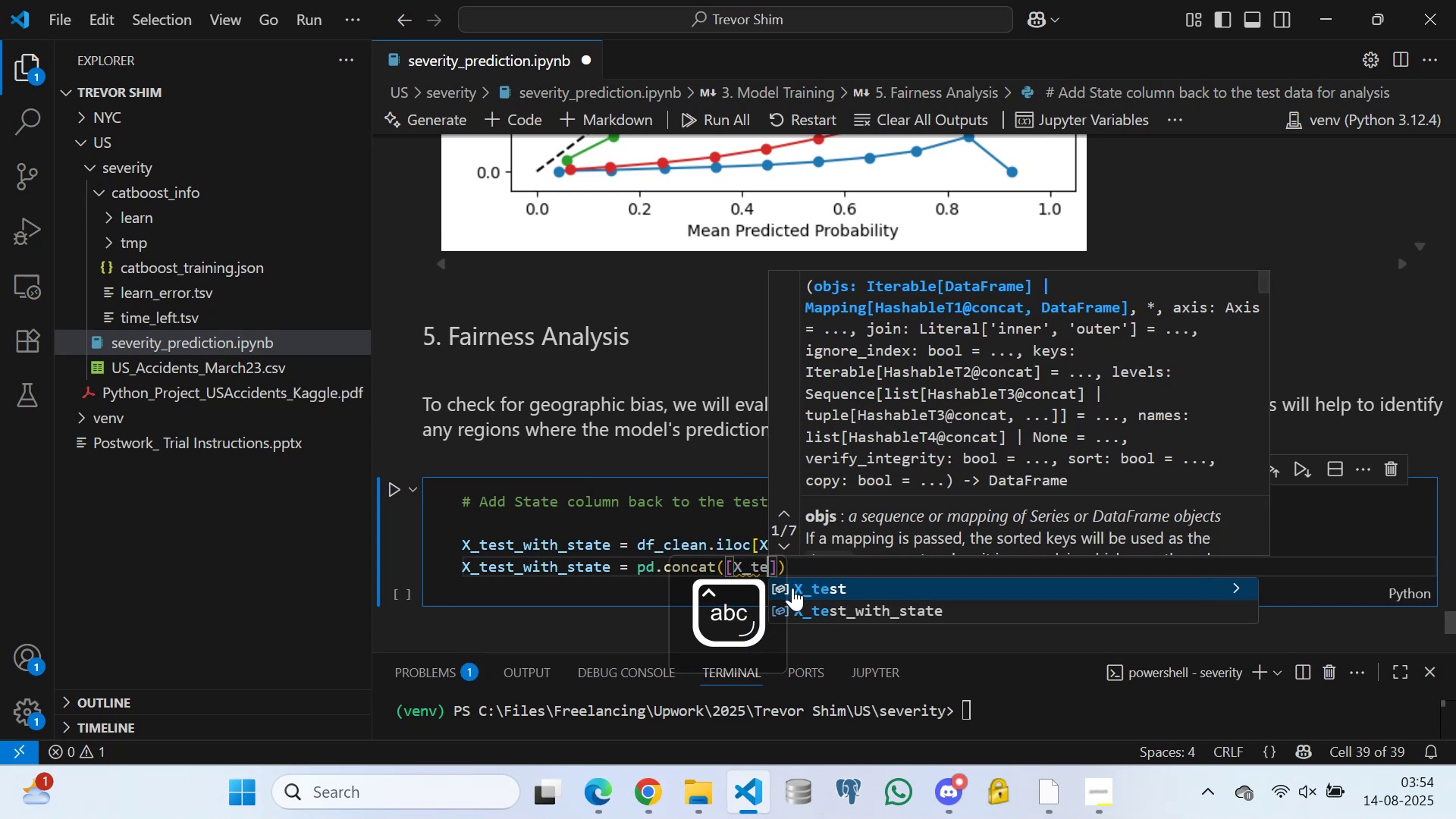 
left_click([808, 592])
 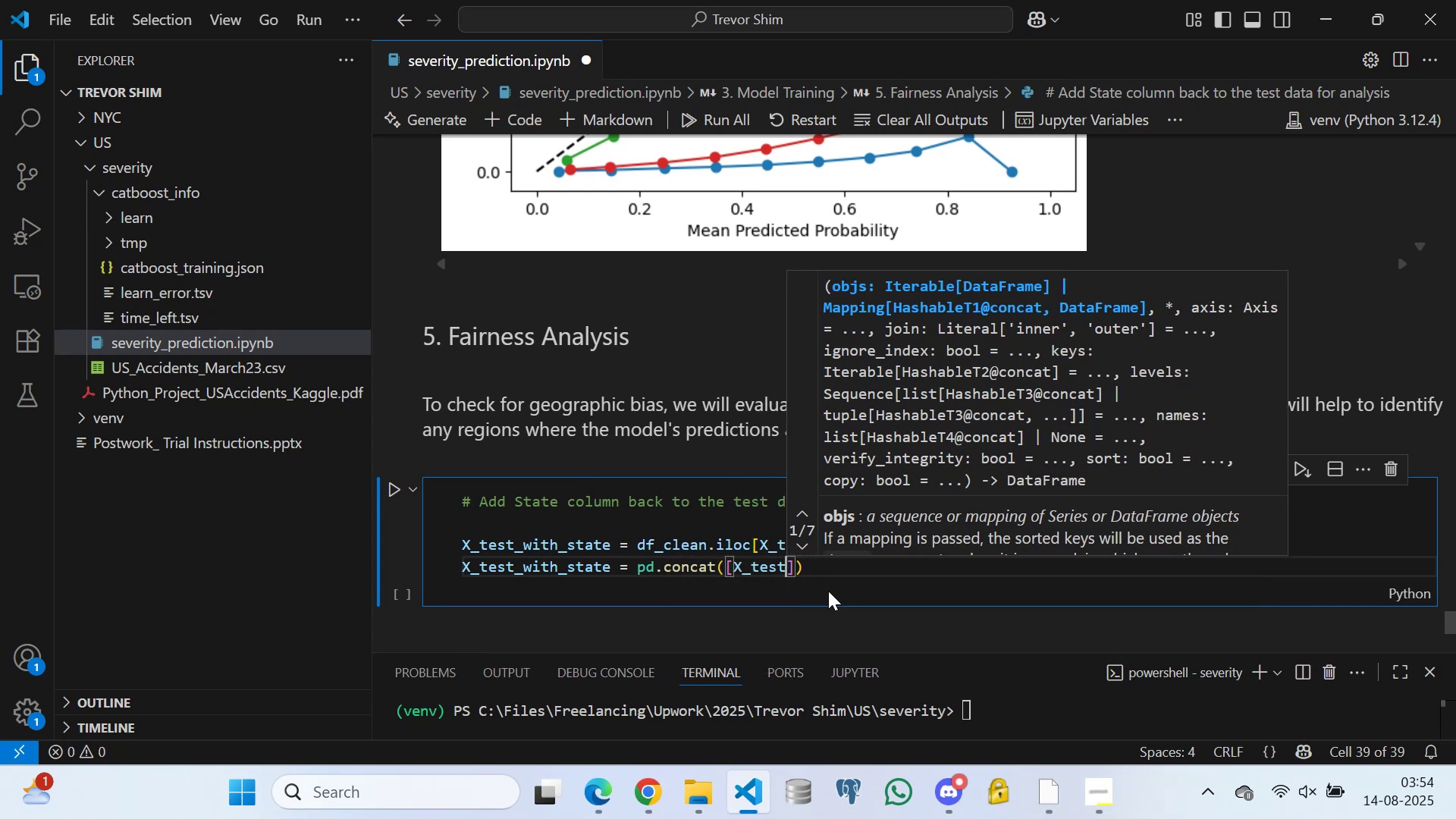 
wait(5.4)
 